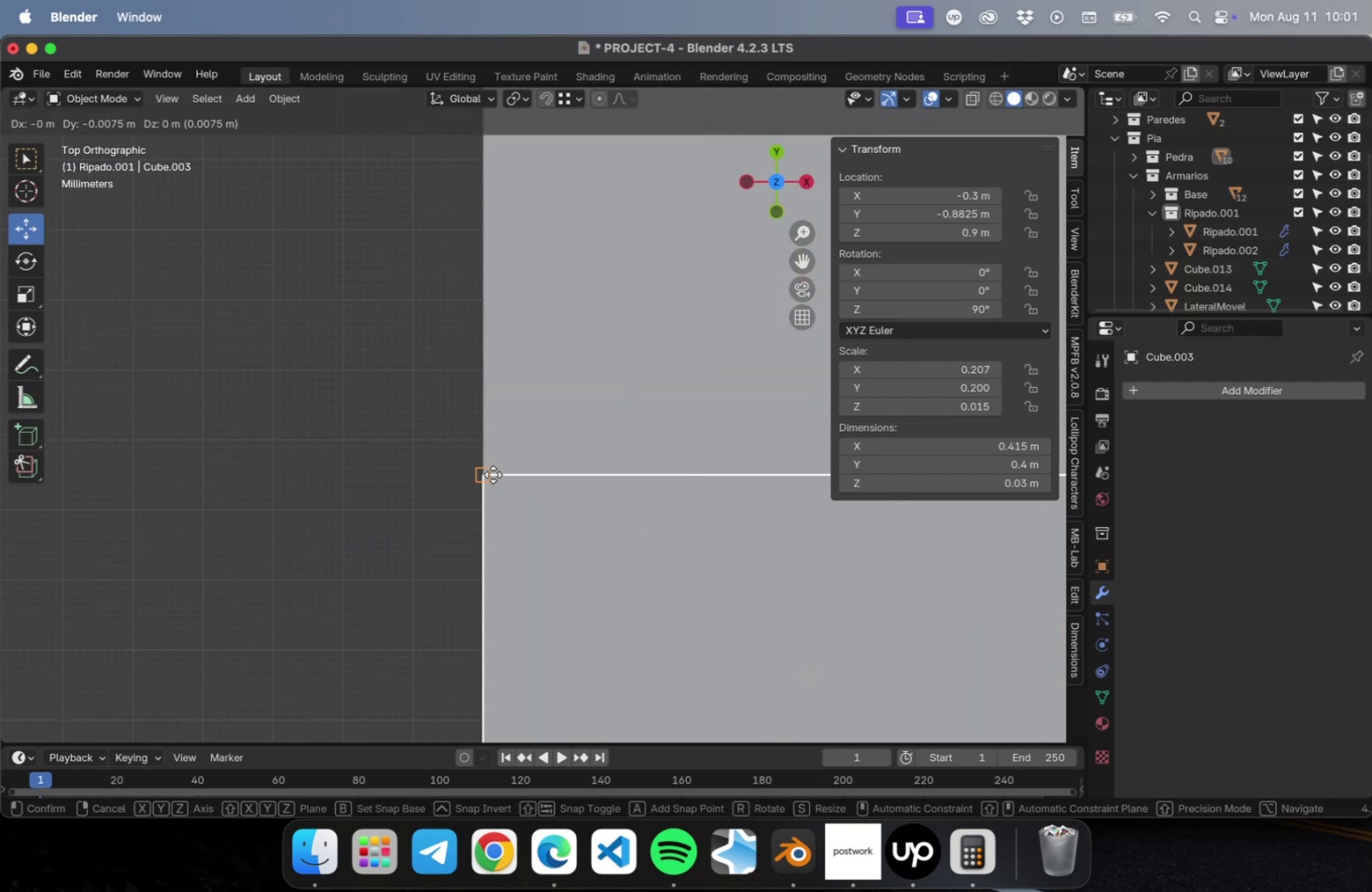 
left_click([493, 474])
 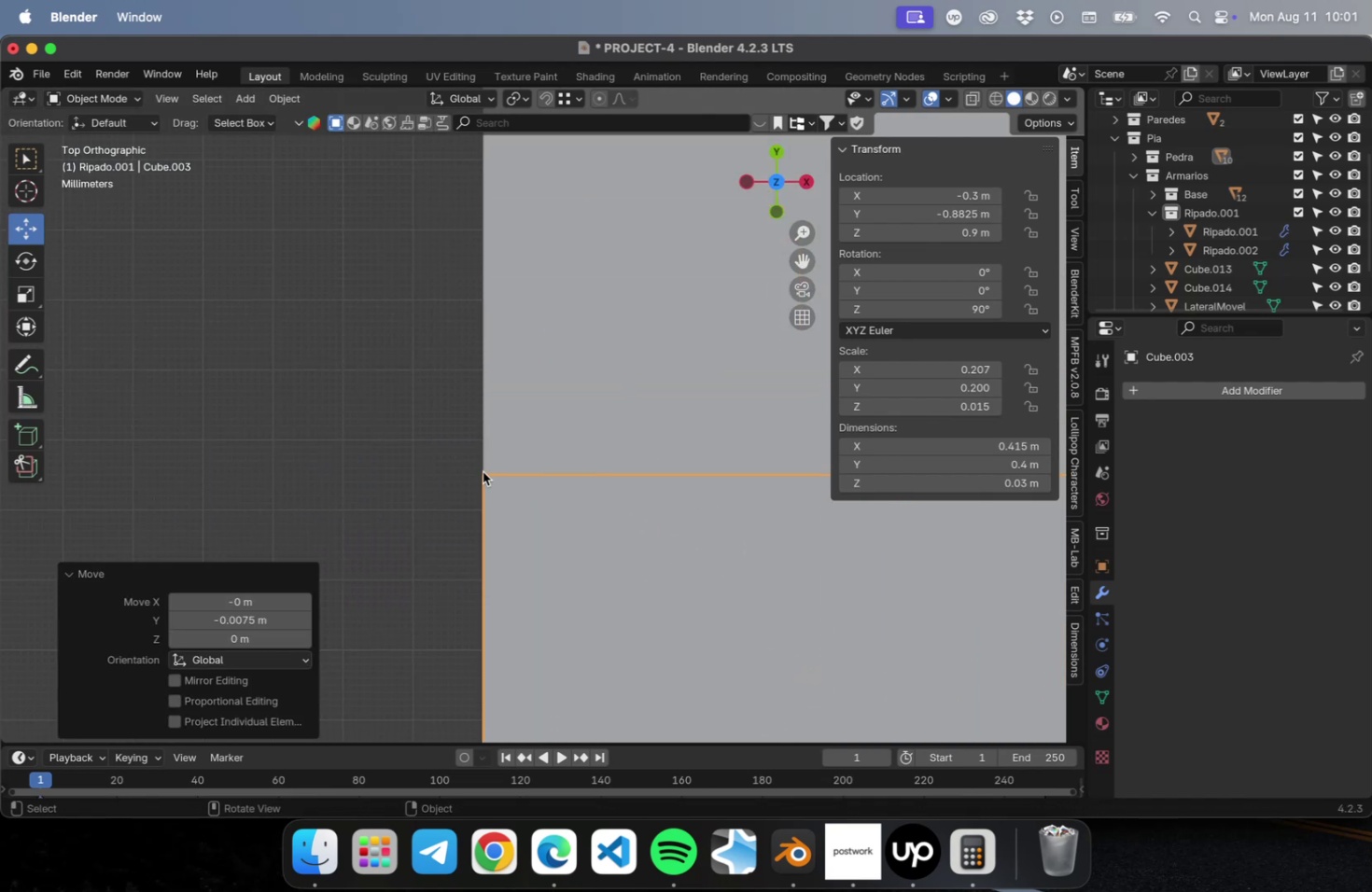 
scroll: coordinate [630, 456], scroll_direction: down, amount: 46.0
 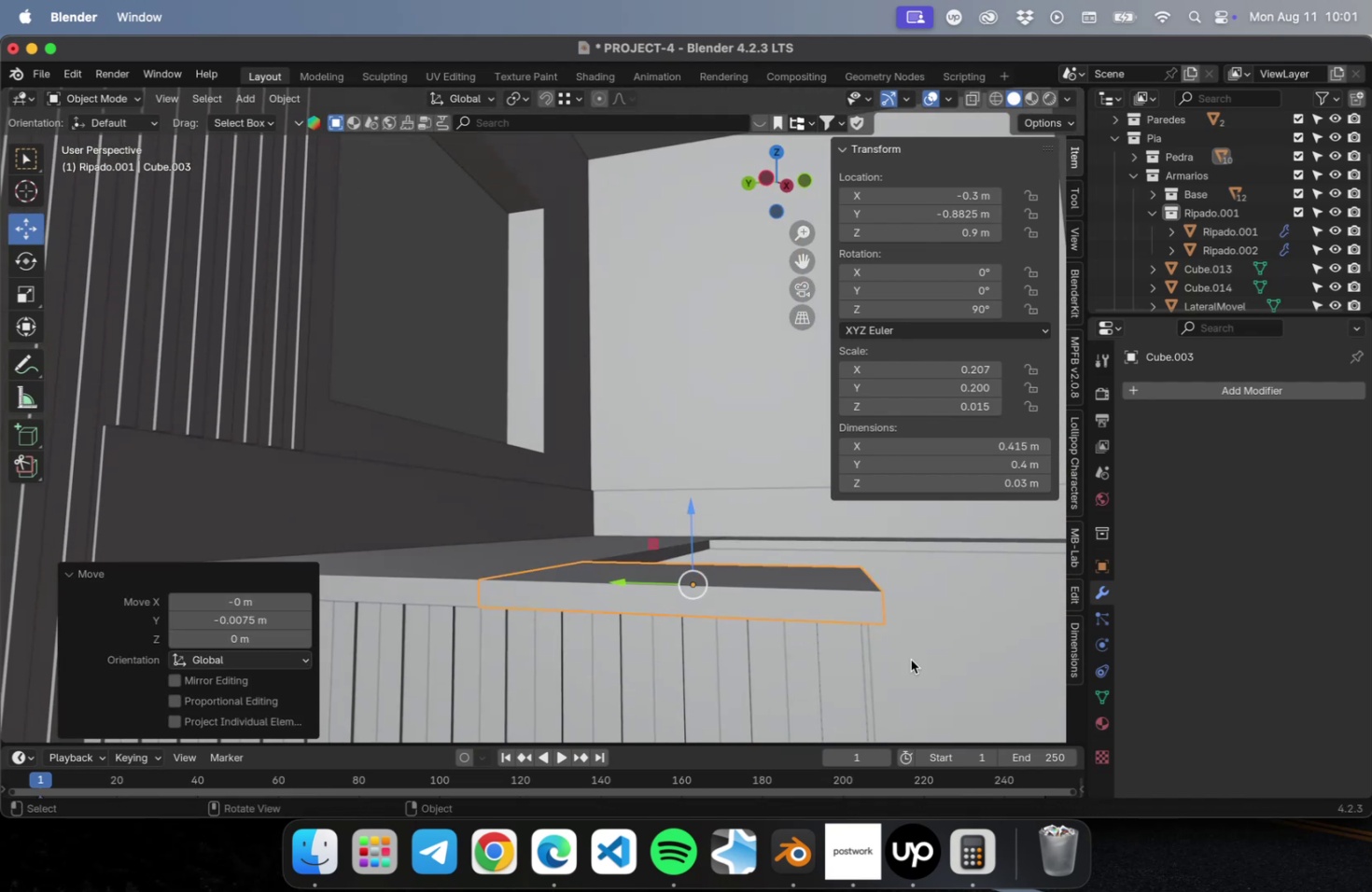 
hold_key(key=ShiftLeft, duration=0.55)
 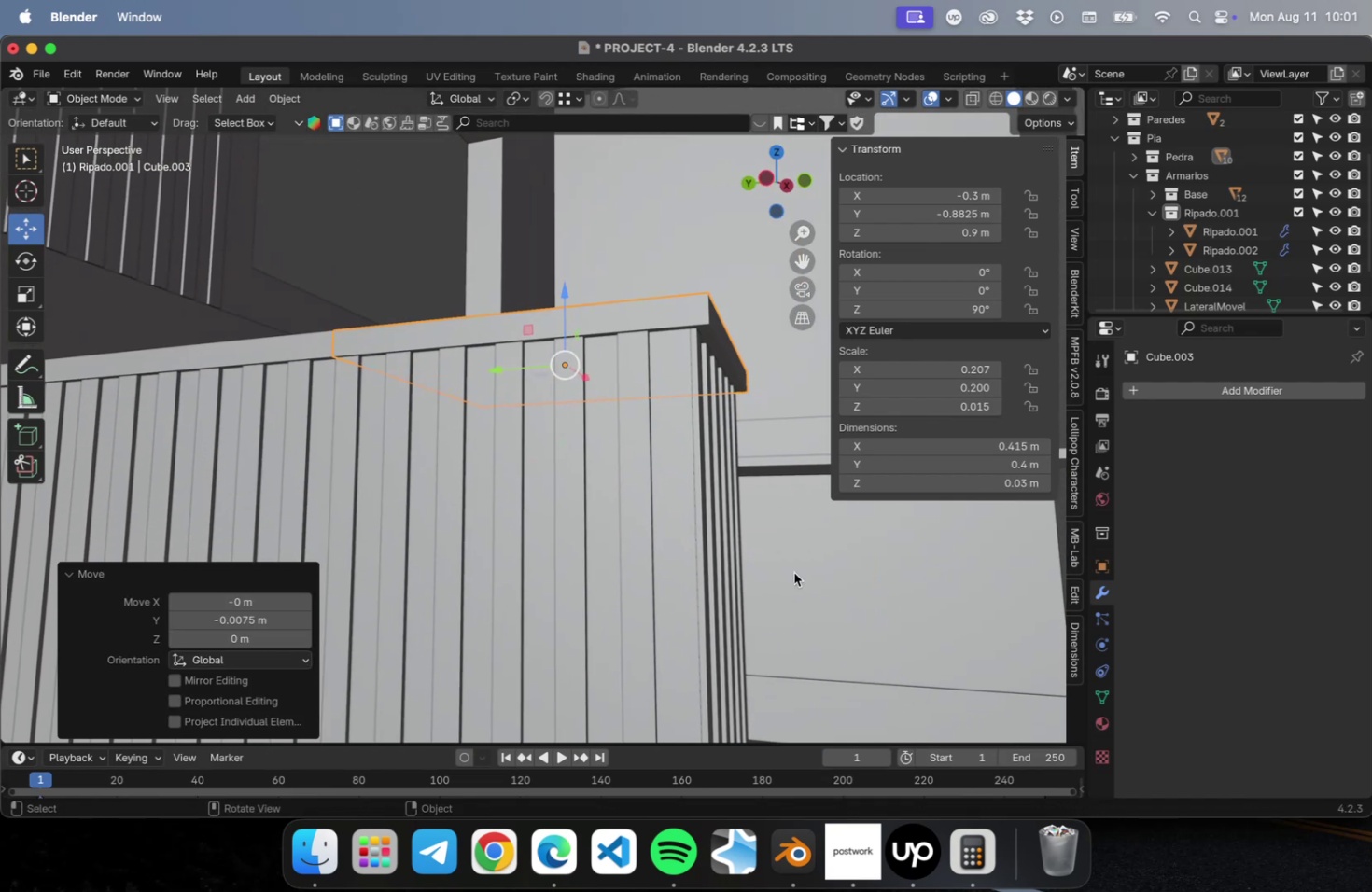 
scroll: coordinate [754, 505], scroll_direction: down, amount: 9.0
 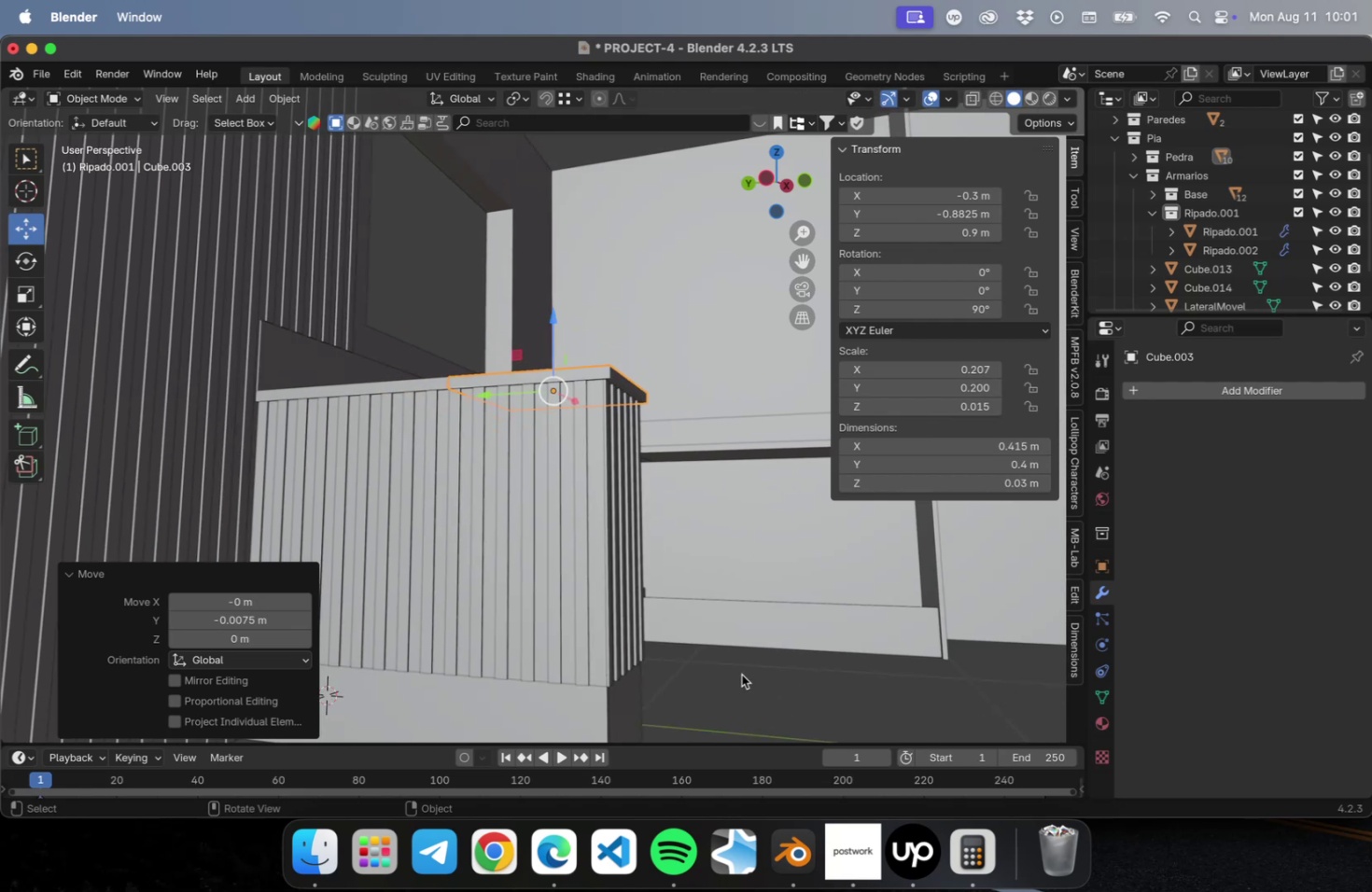 
left_click([741, 674])
 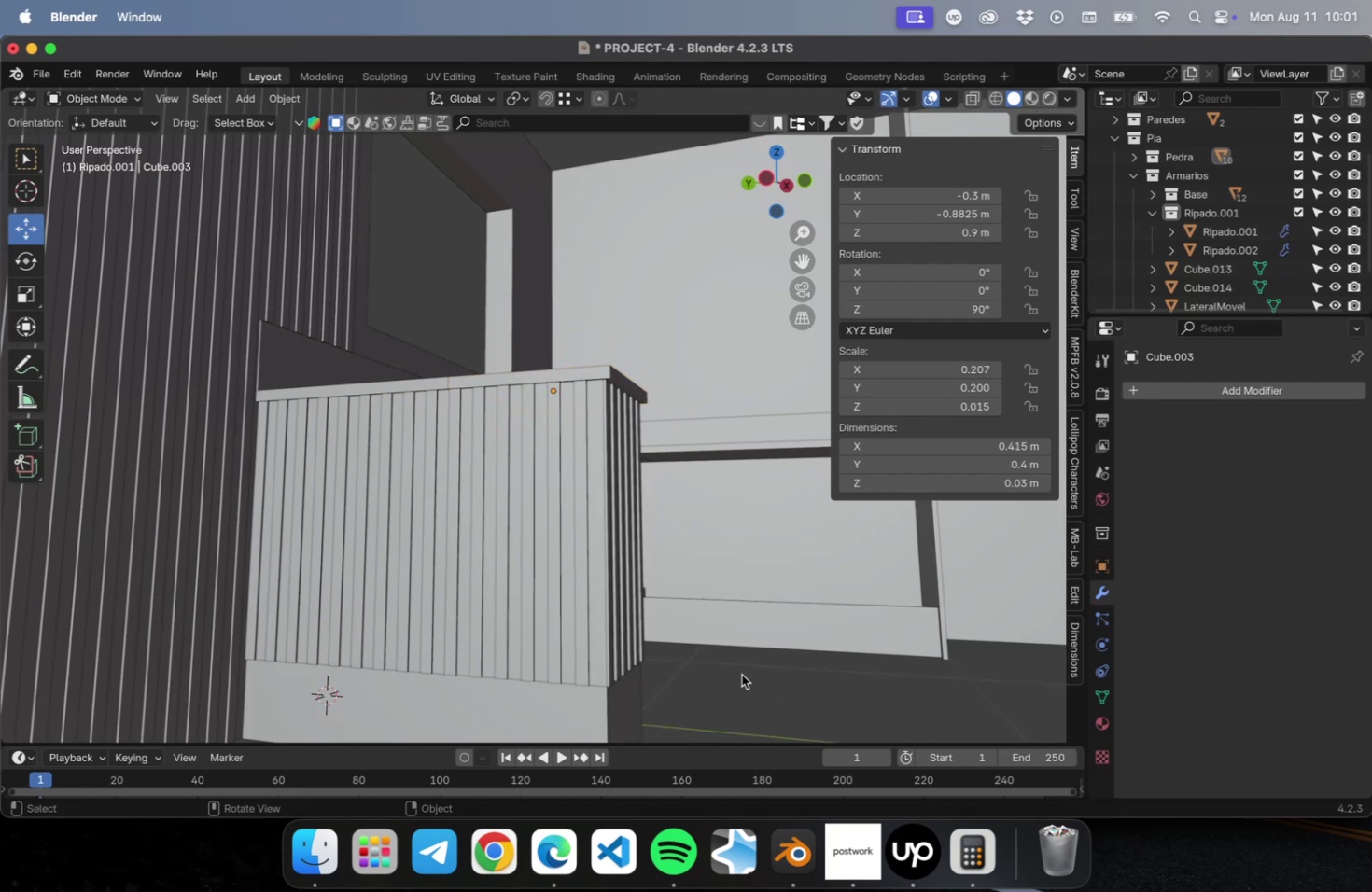 
key(Meta+CommandLeft)
 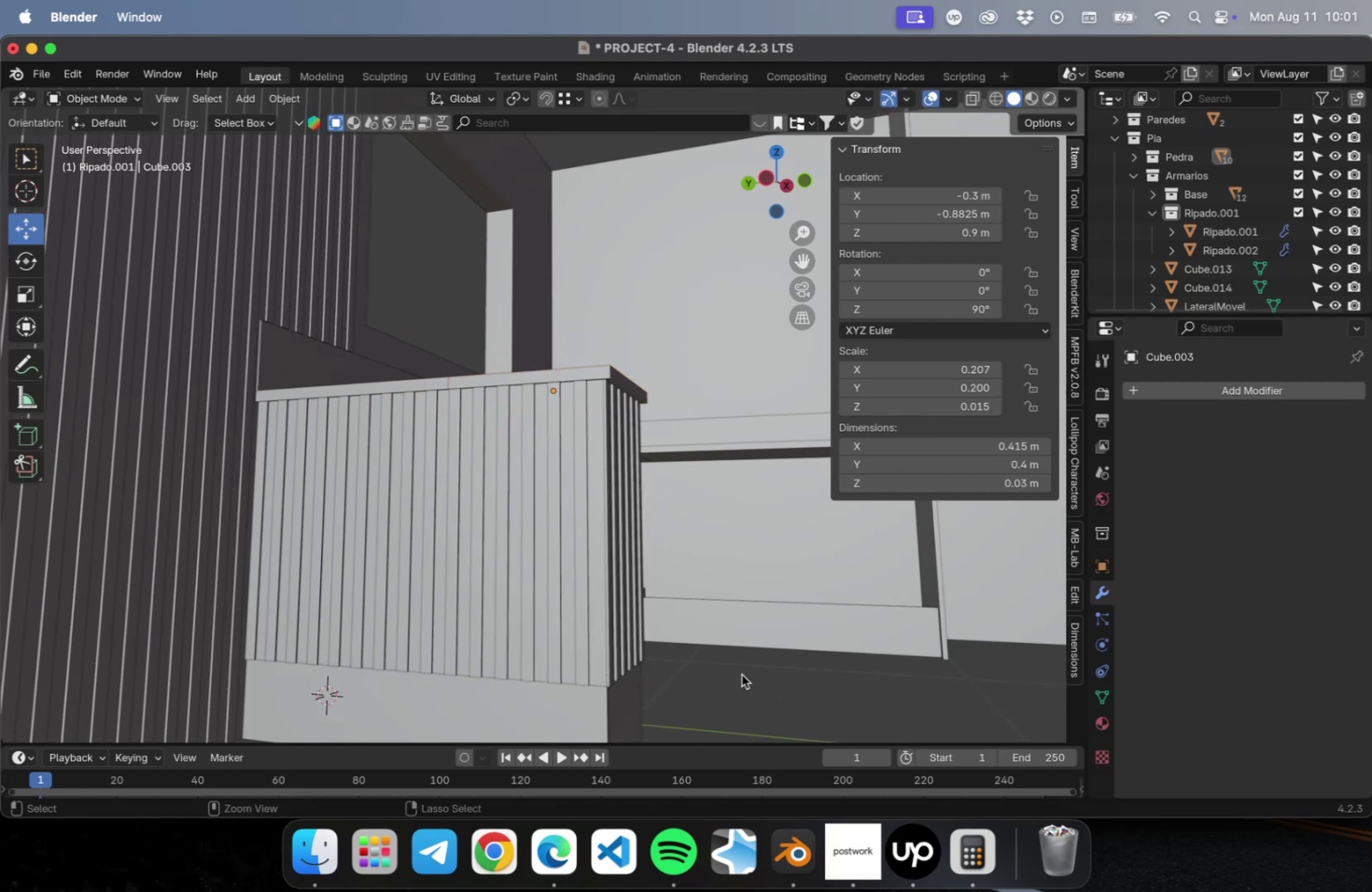 
key(Meta+S)
 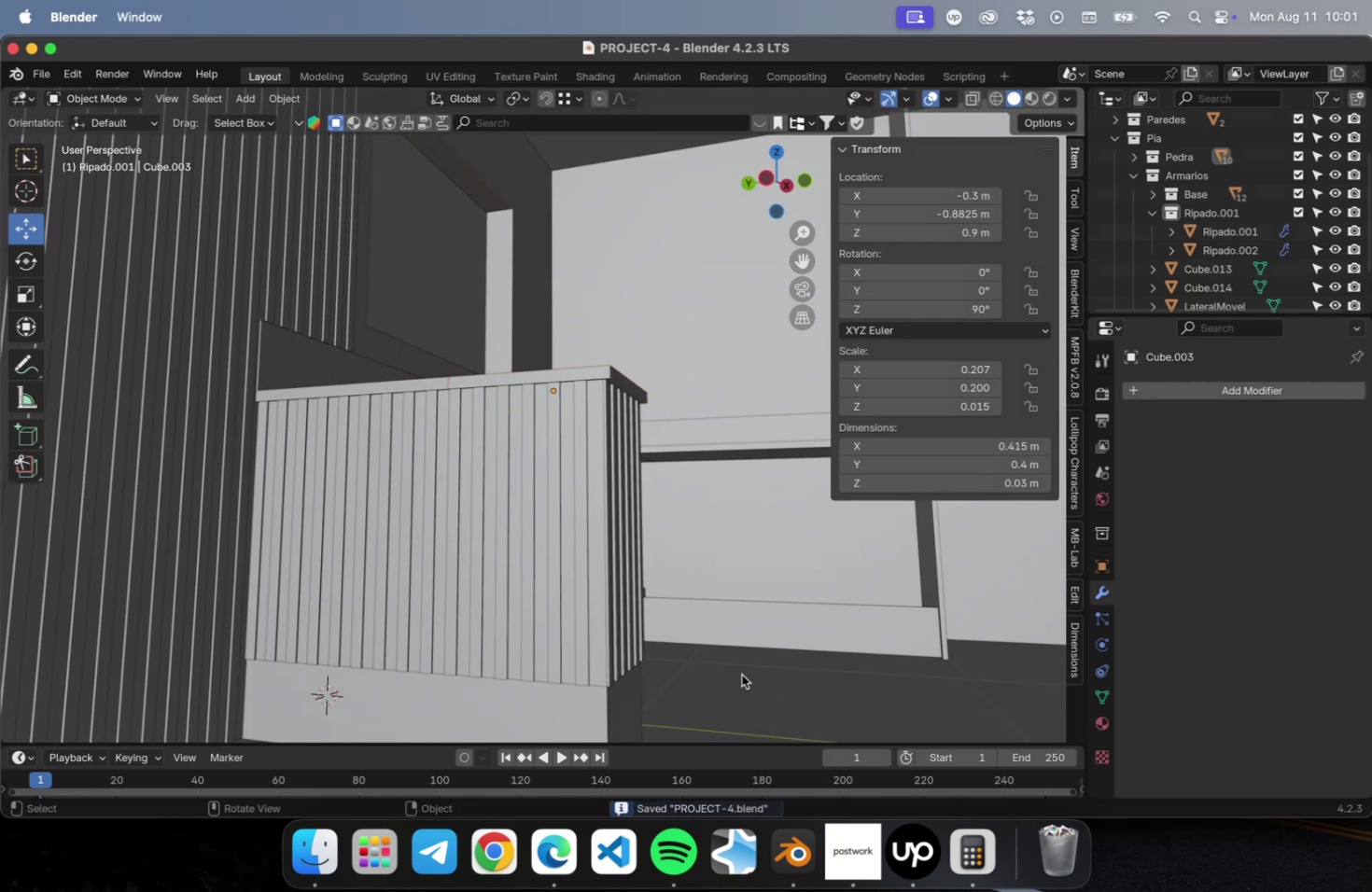 
scroll: coordinate [730, 648], scroll_direction: down, amount: 10.0
 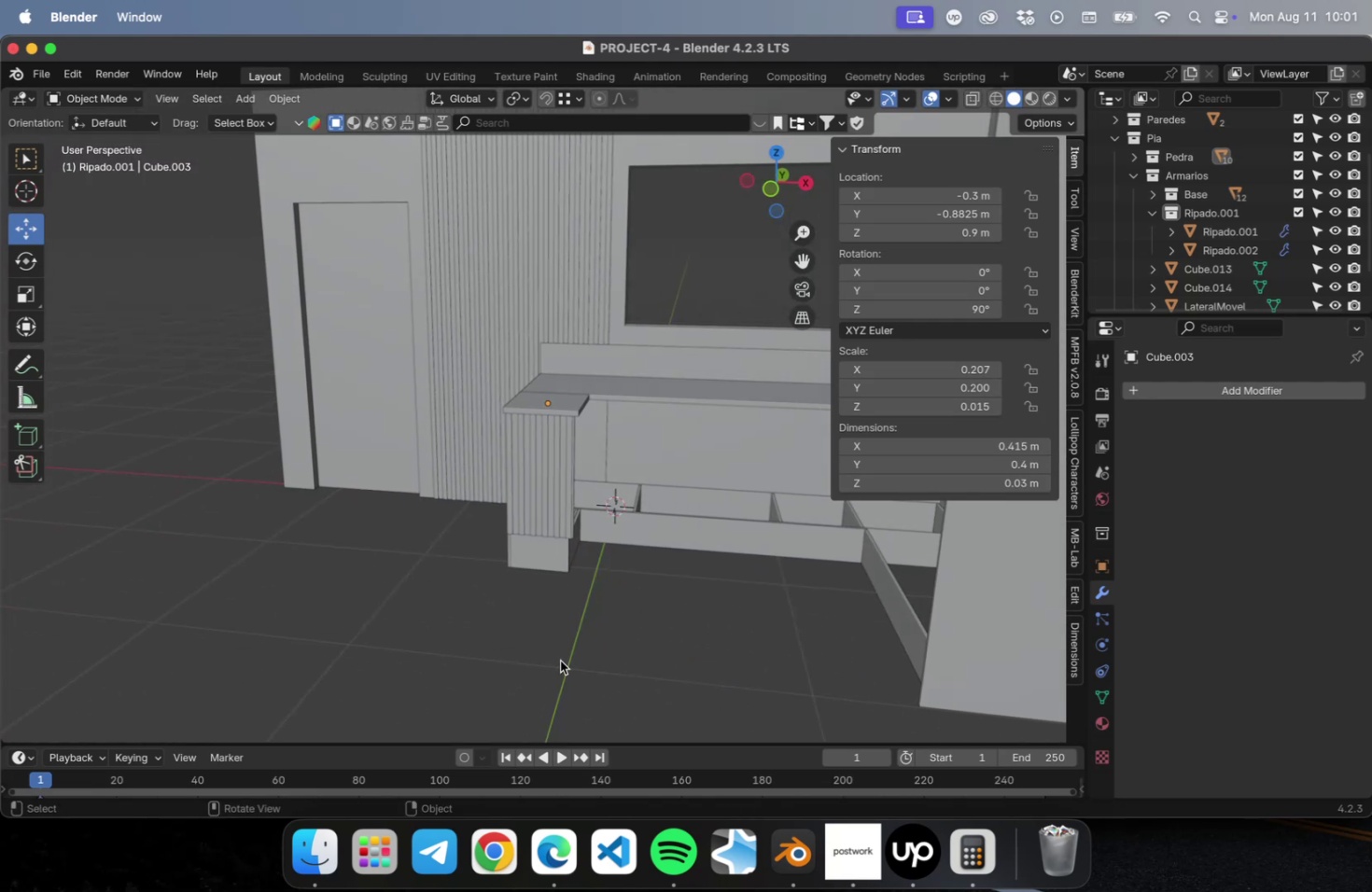 
key(Meta+CommandLeft)
 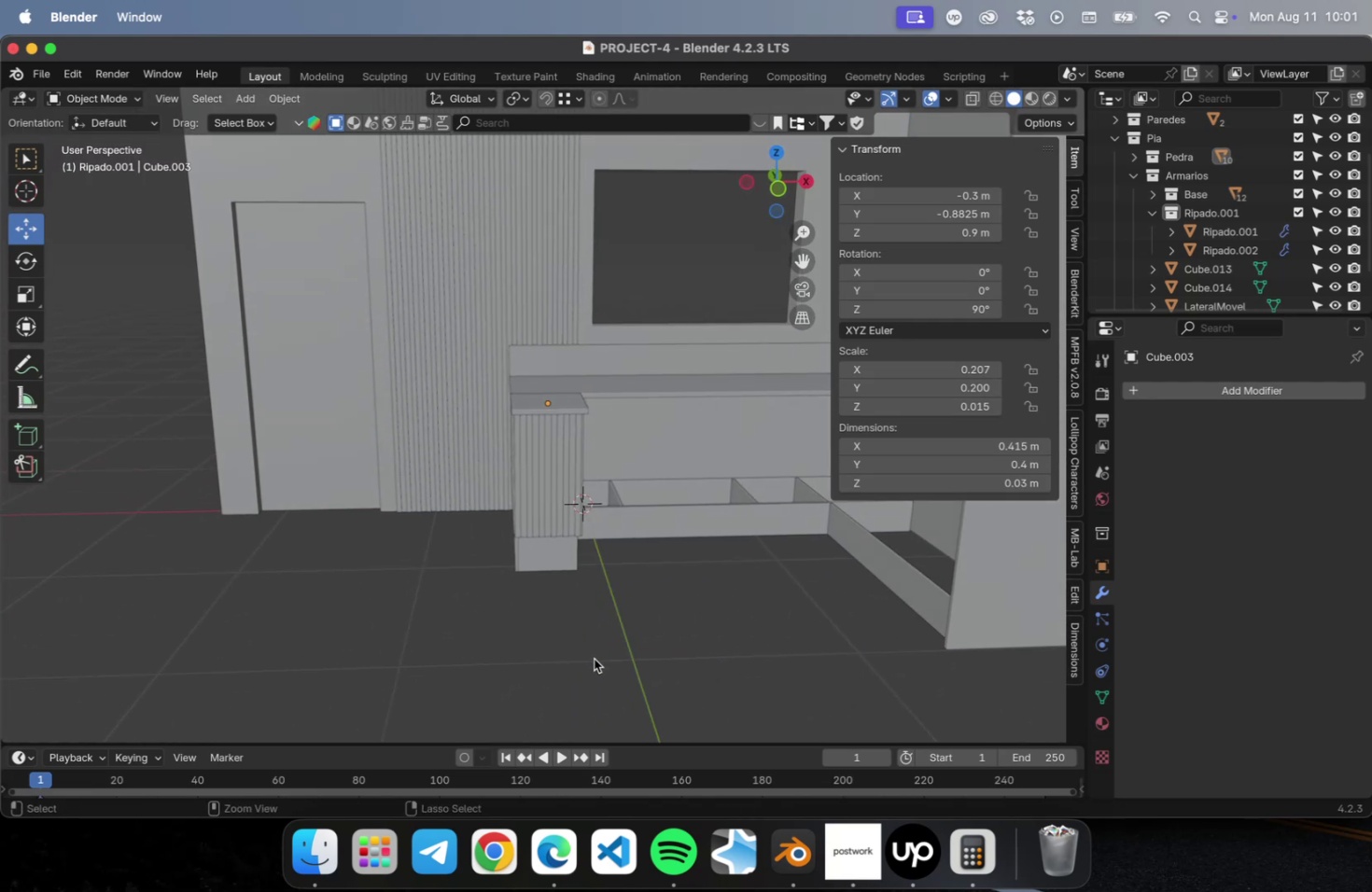 
key(Meta+S)
 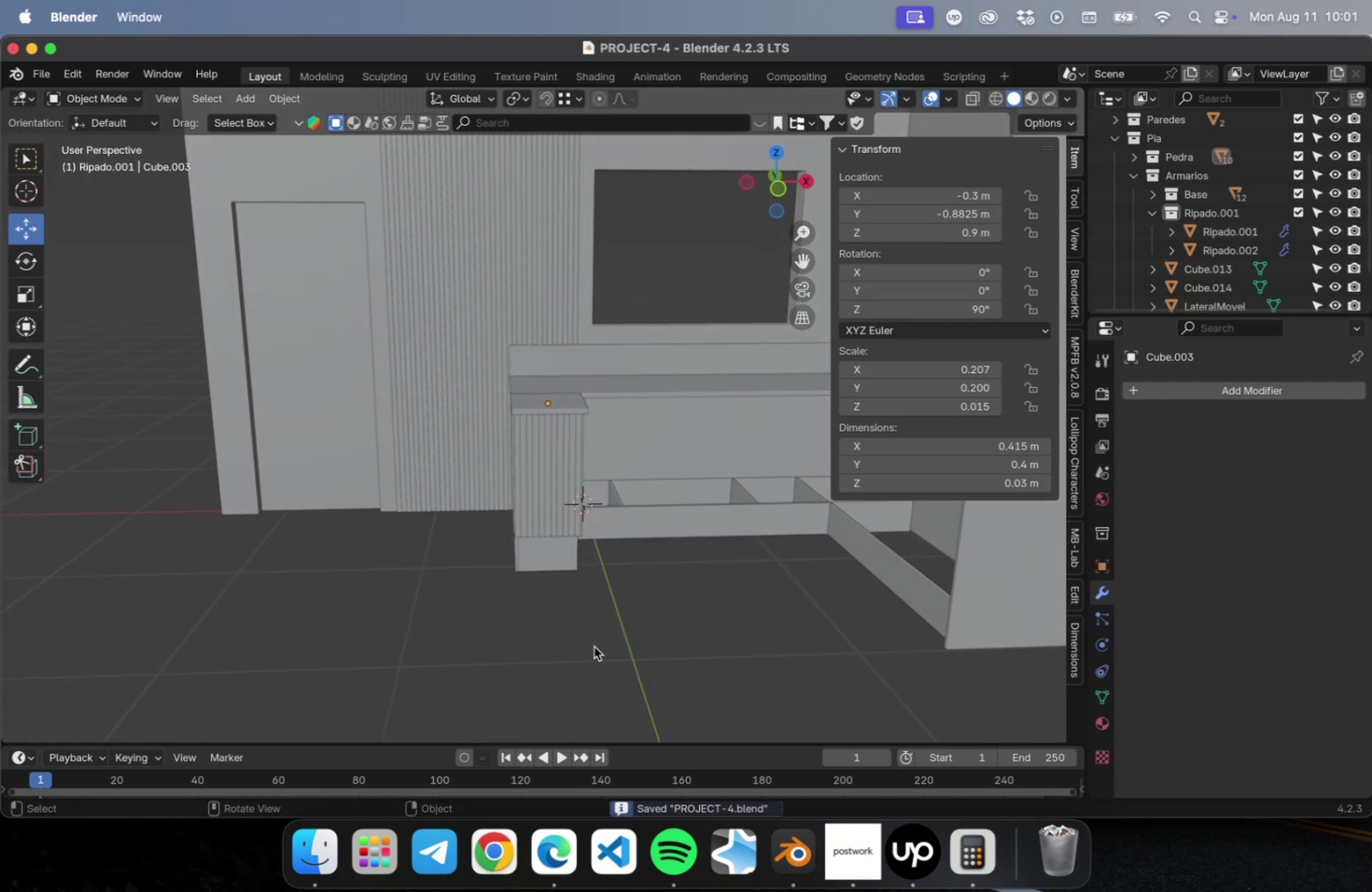 
hold_key(key=ShiftLeft, duration=0.44)
 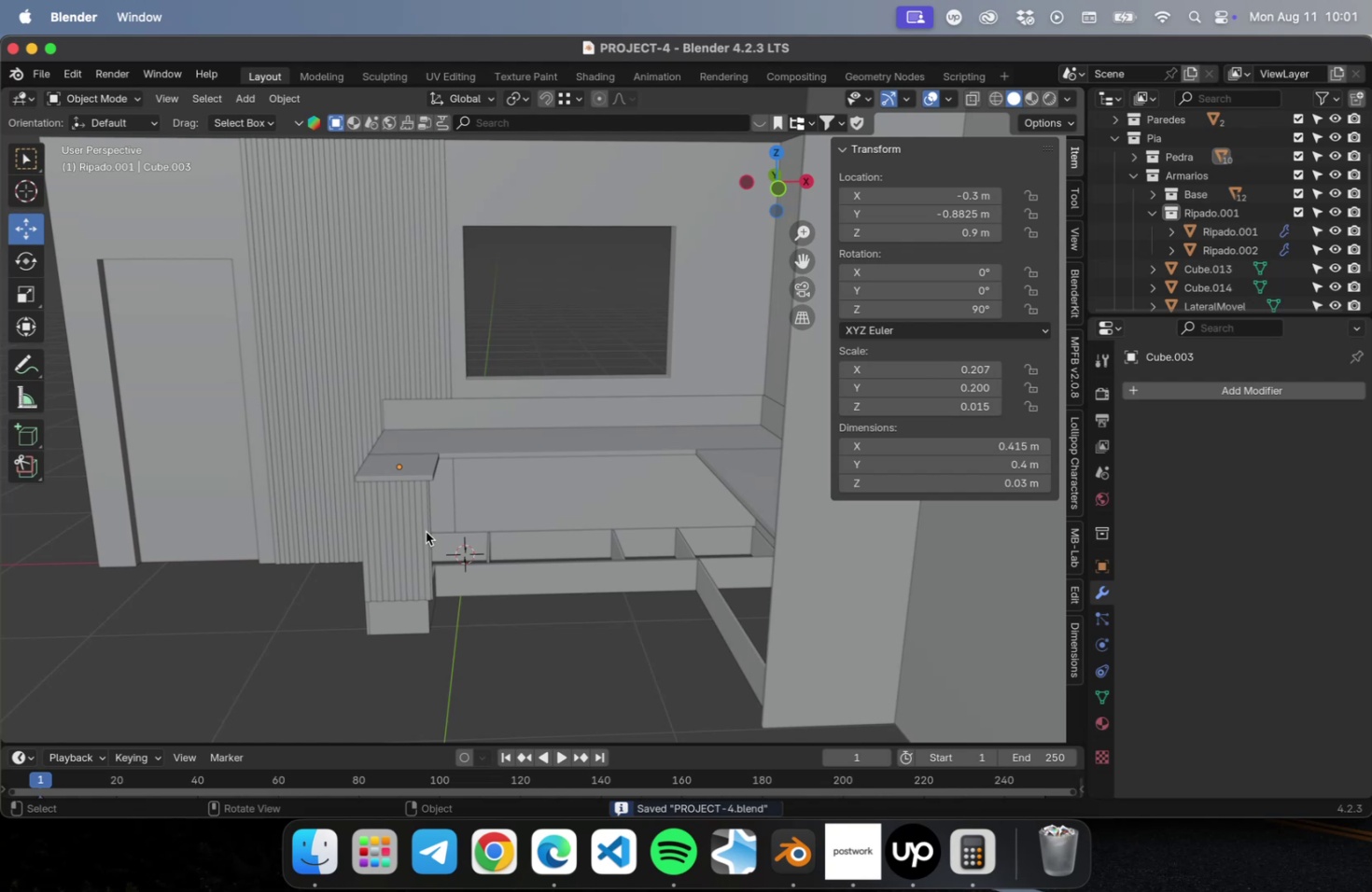 
scroll: coordinate [482, 550], scroll_direction: down, amount: 5.0
 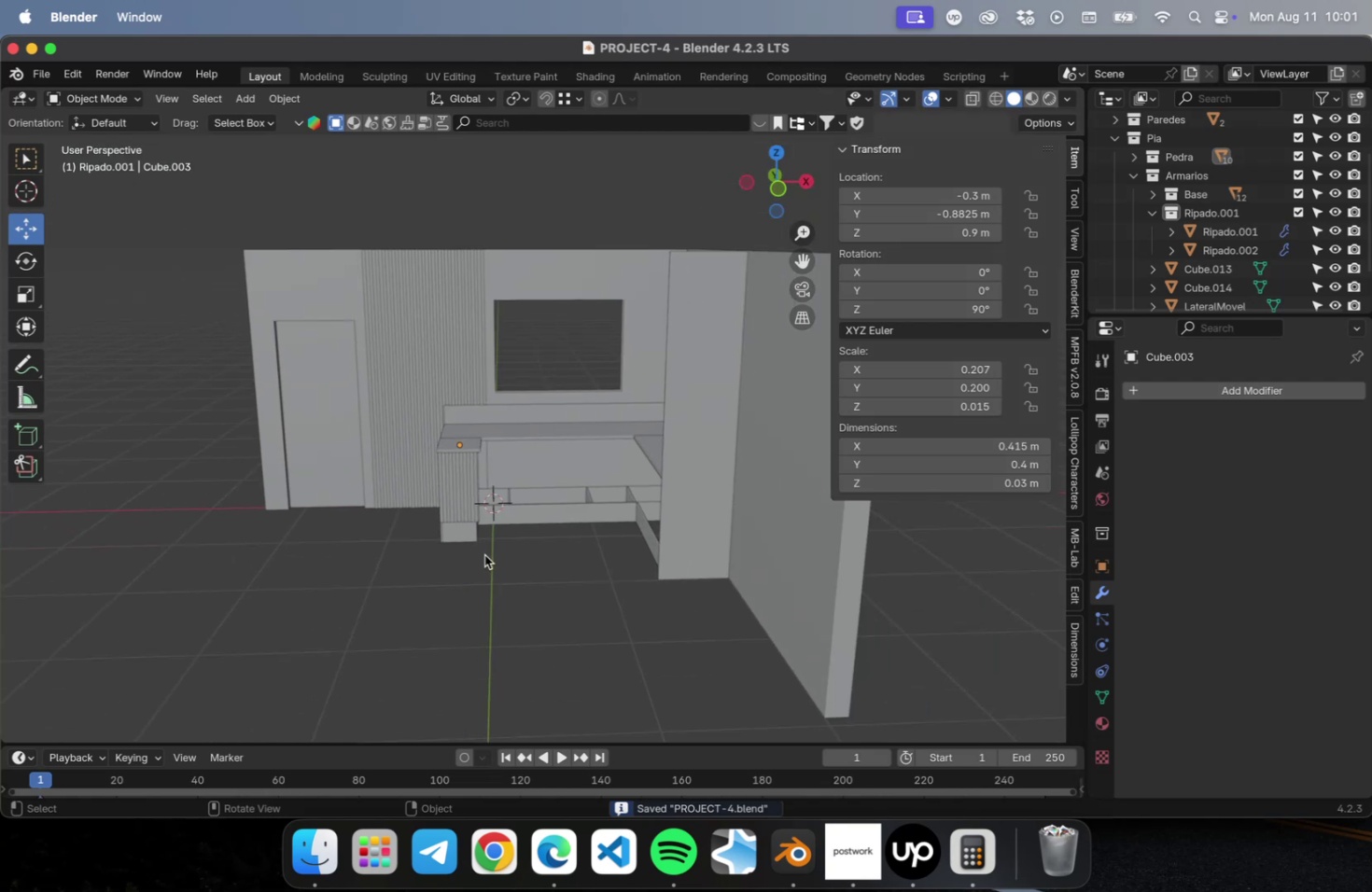 
hold_key(key=ShiftLeft, duration=0.44)
 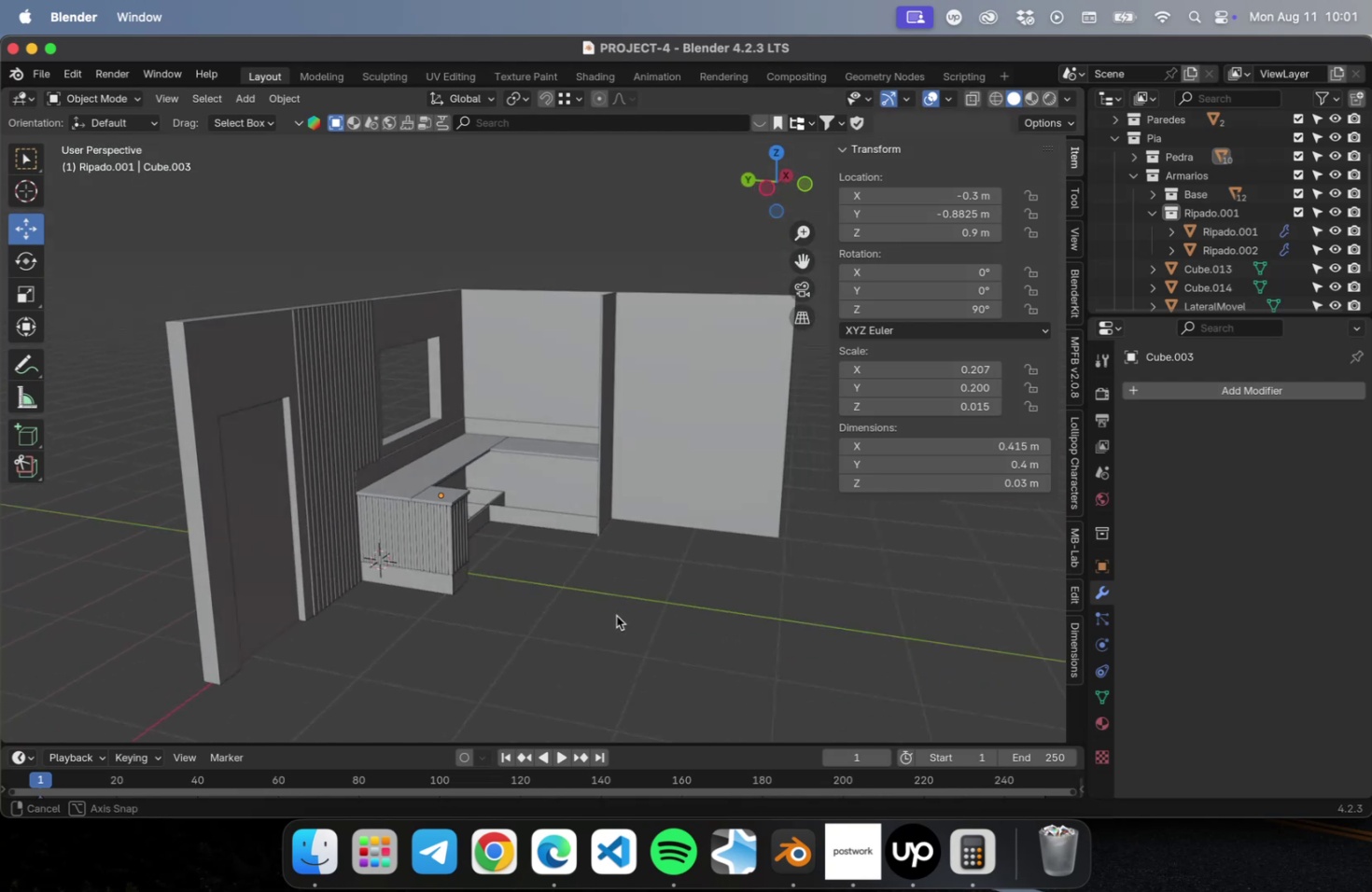 
key(Shift+ShiftLeft)
 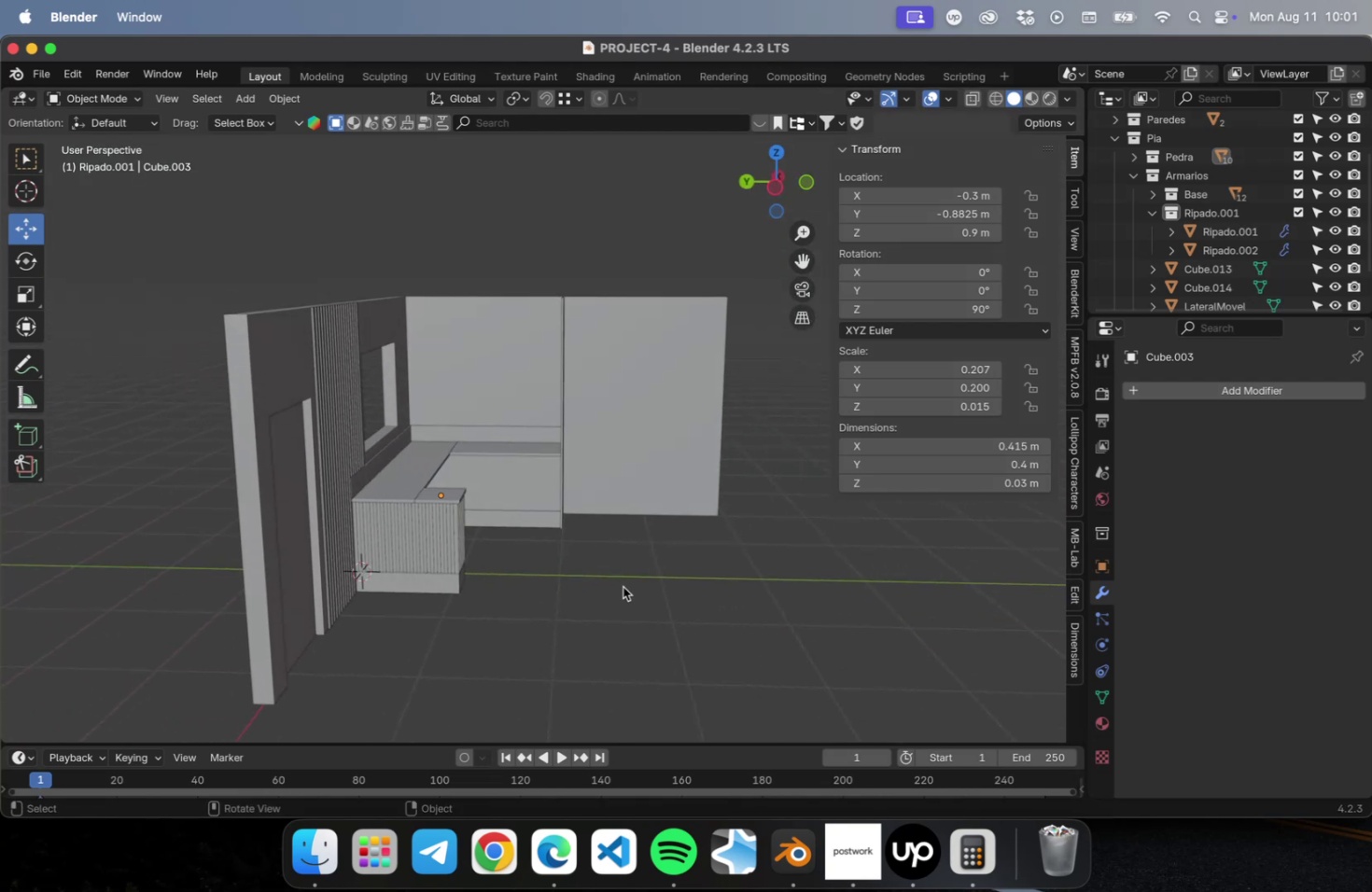 
key(Meta+CommandLeft)
 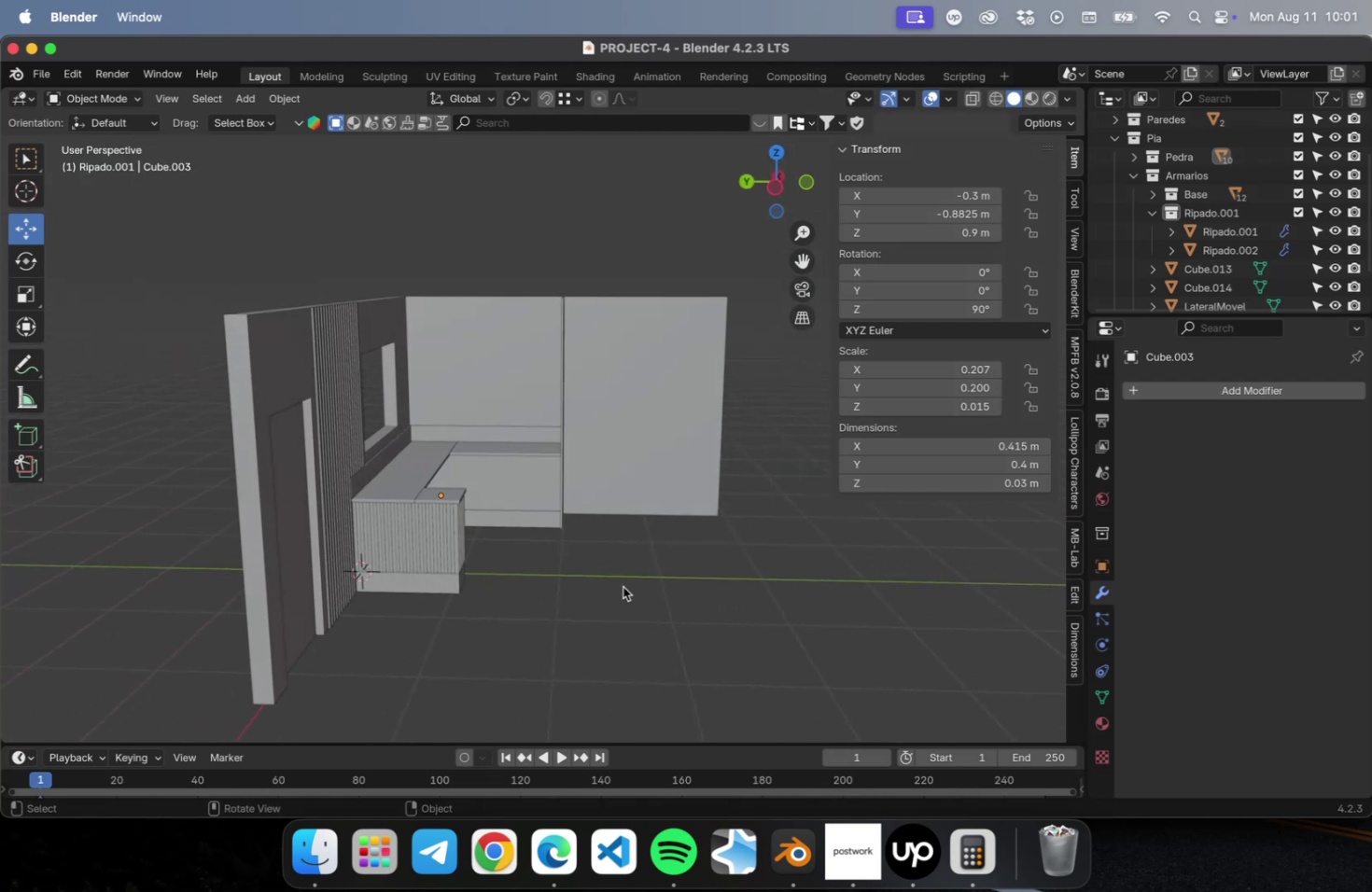 
key(Meta+S)
 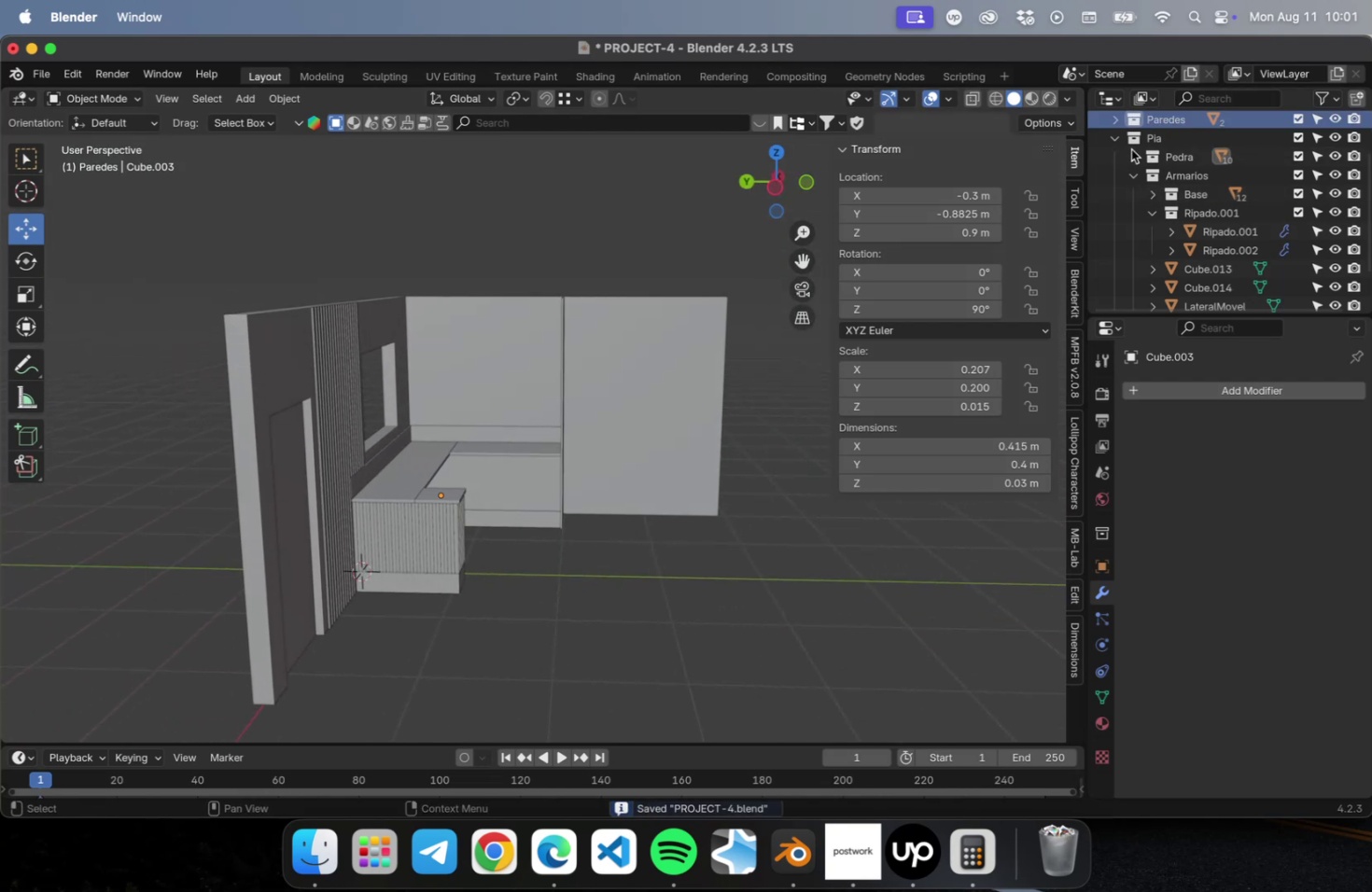 
scroll: coordinate [711, 596], scroll_direction: down, amount: 5.0
 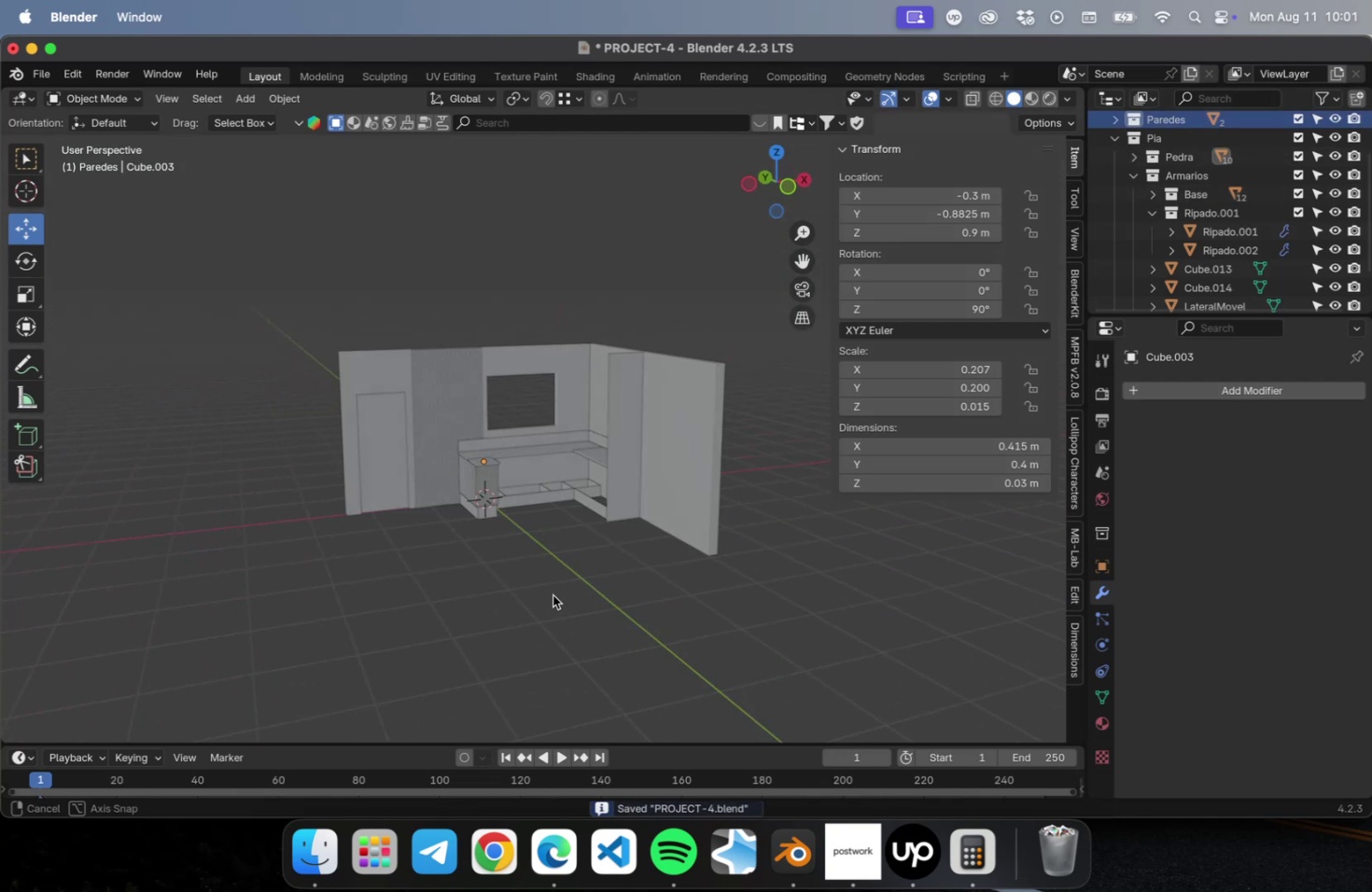 
hold_key(key=ShiftLeft, duration=0.89)
 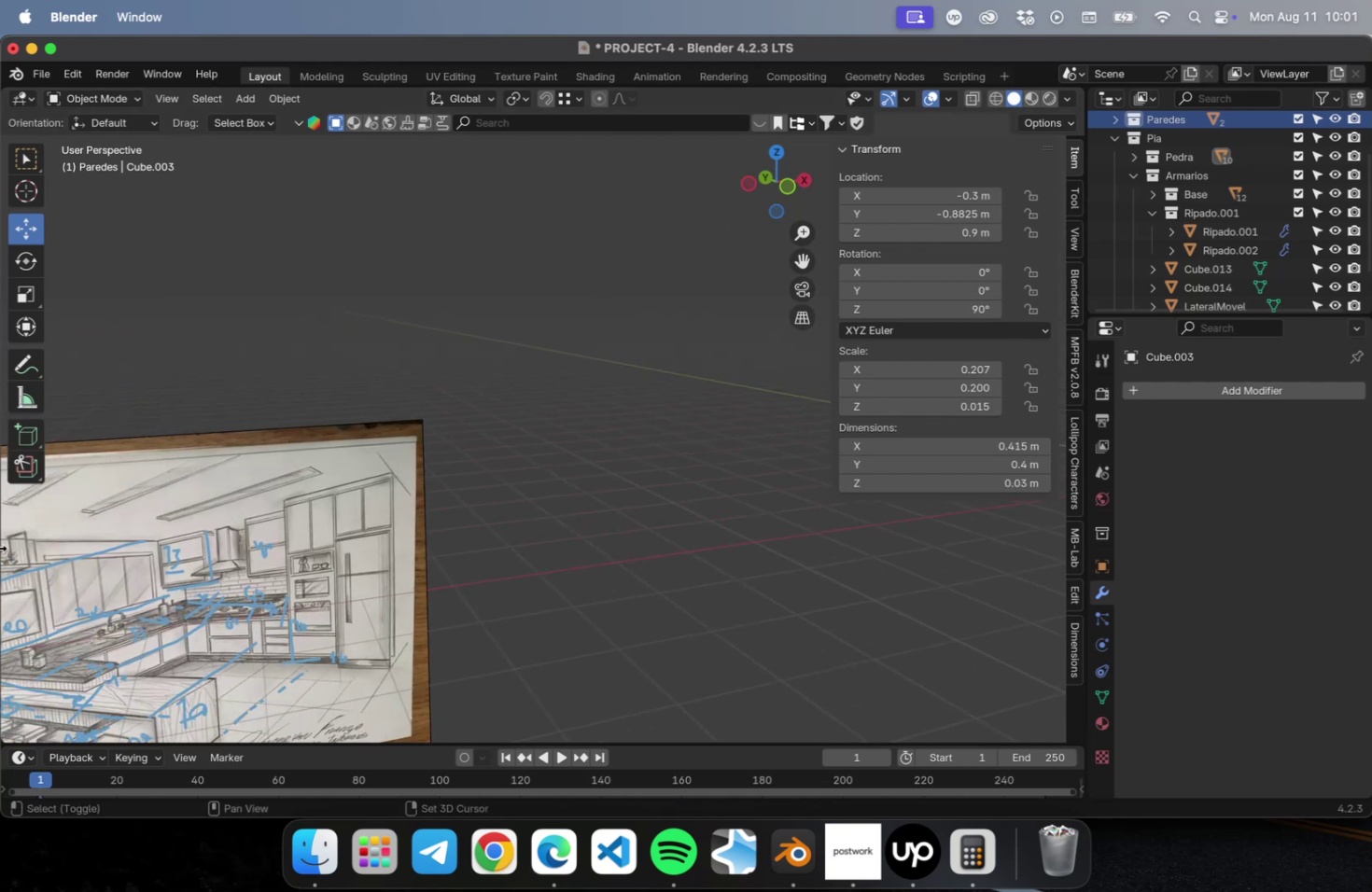 
hold_key(key=ShiftLeft, duration=0.36)
 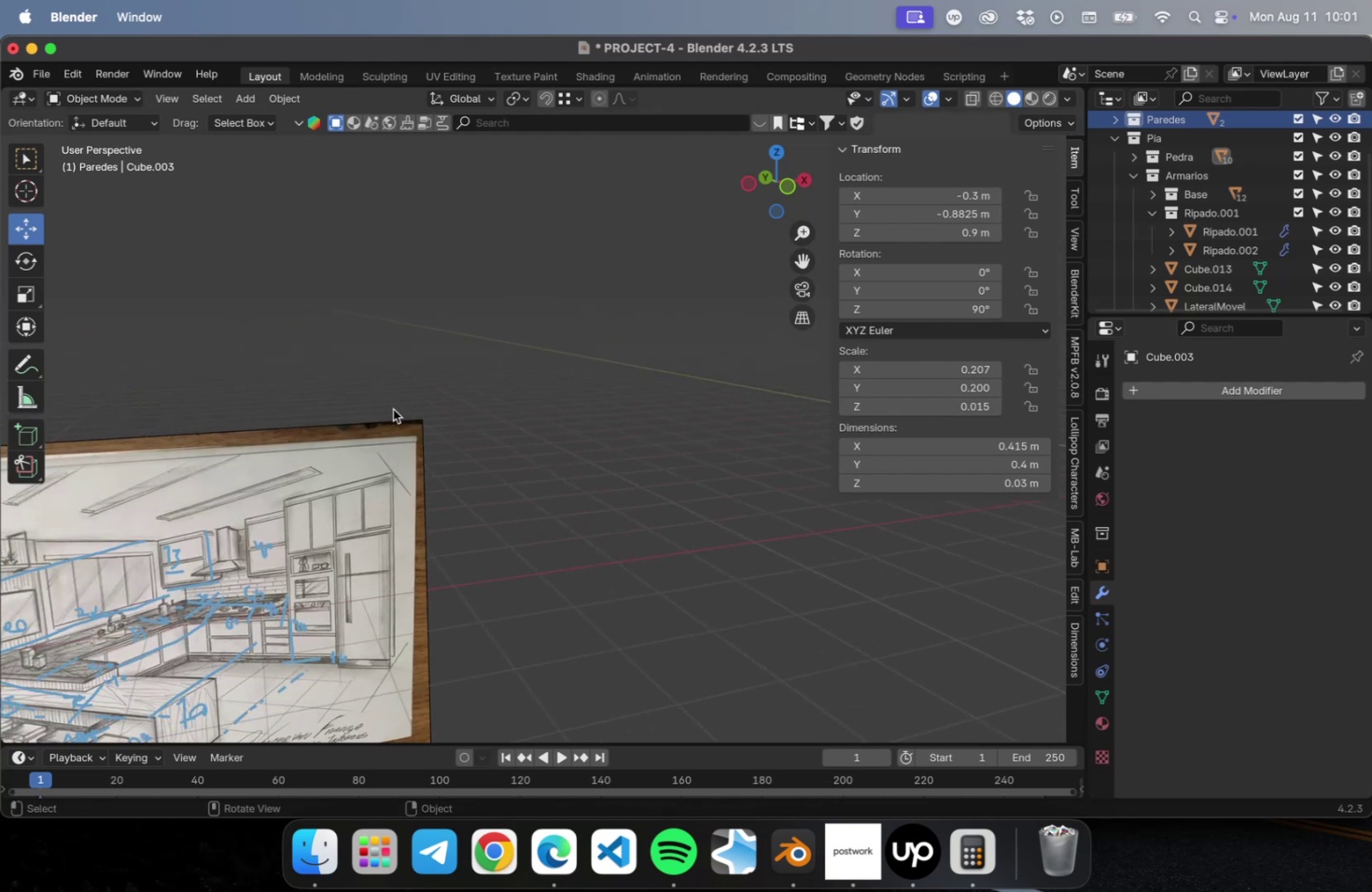 
scroll: coordinate [426, 550], scroll_direction: down, amount: 1.0
 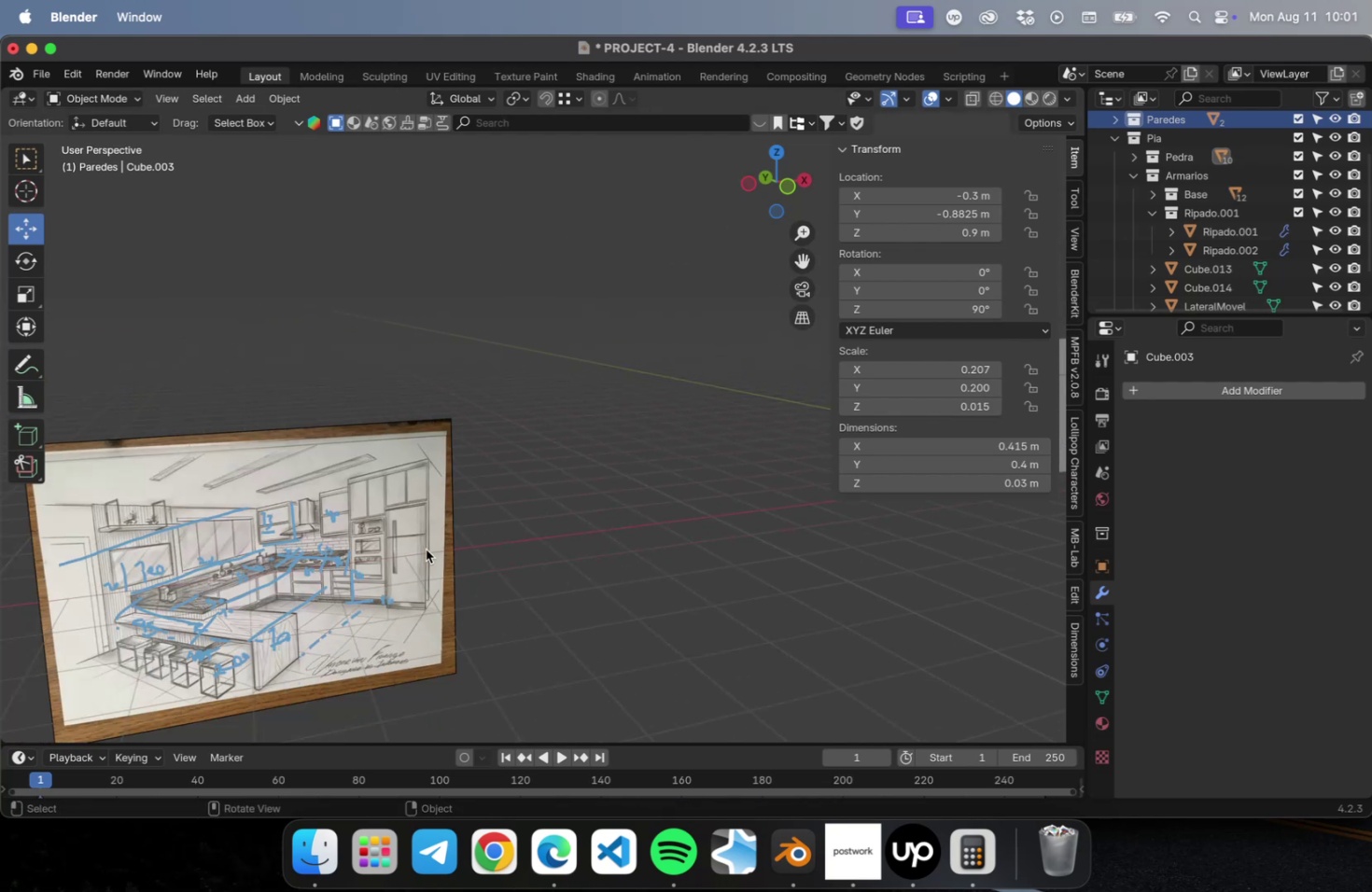 
hold_key(key=ShiftLeft, duration=0.58)
 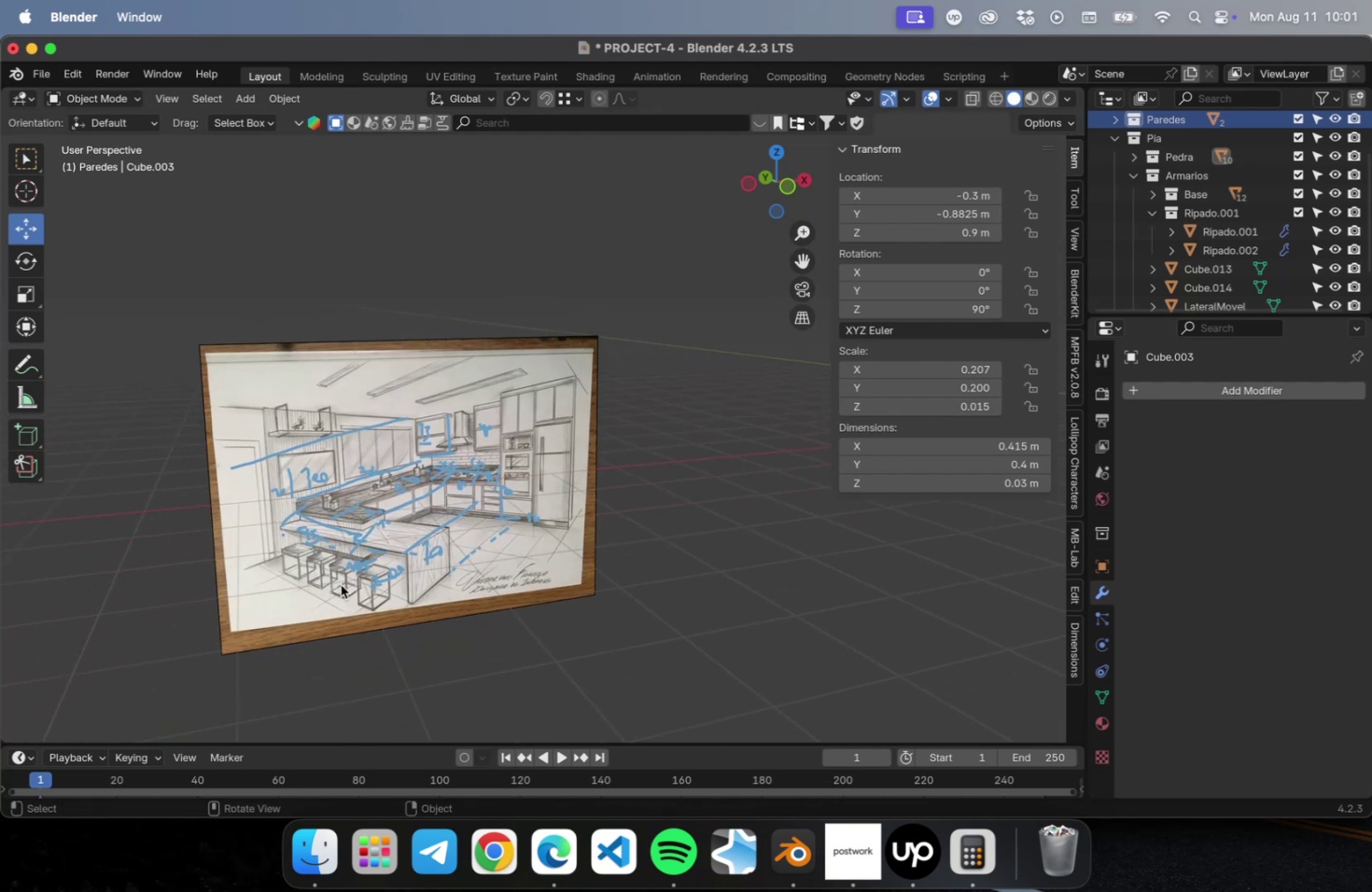 
scroll: coordinate [320, 590], scroll_direction: up, amount: 2.0
 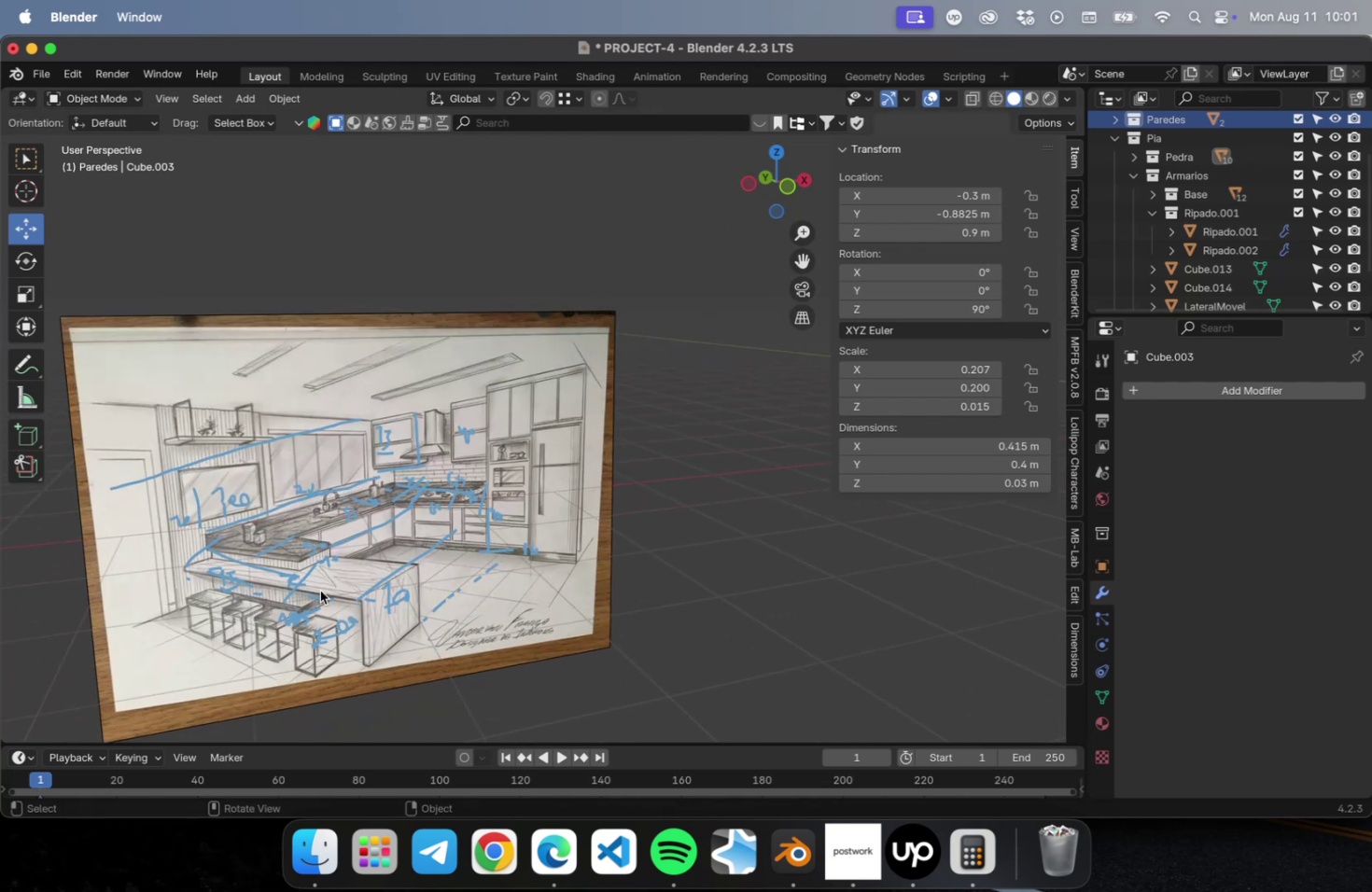 
hold_key(key=ShiftLeft, duration=0.51)
 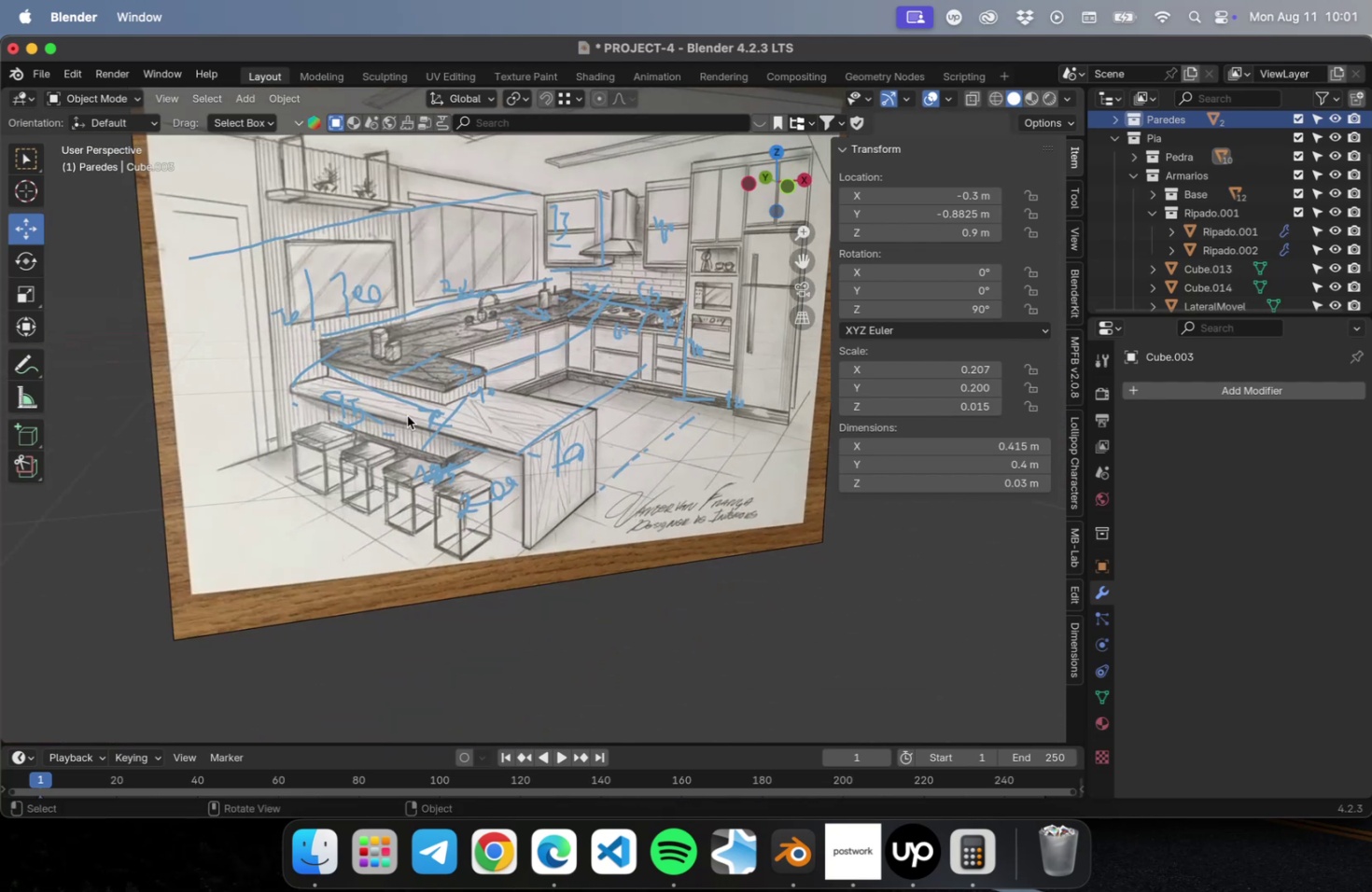 
scroll: coordinate [405, 425], scroll_direction: up, amount: 2.0
 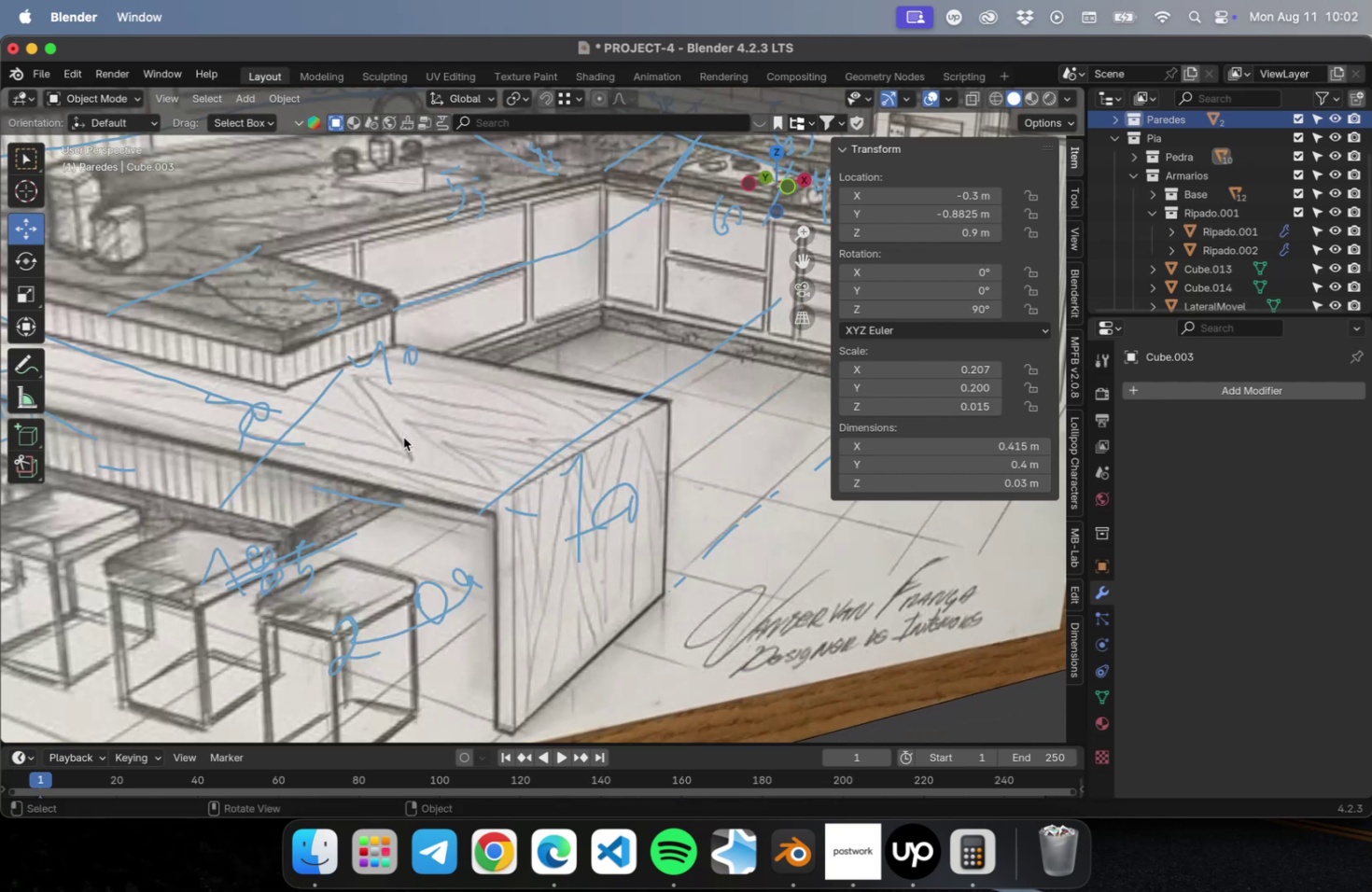 
scroll: coordinate [410, 435], scroll_direction: down, amount: 4.0
 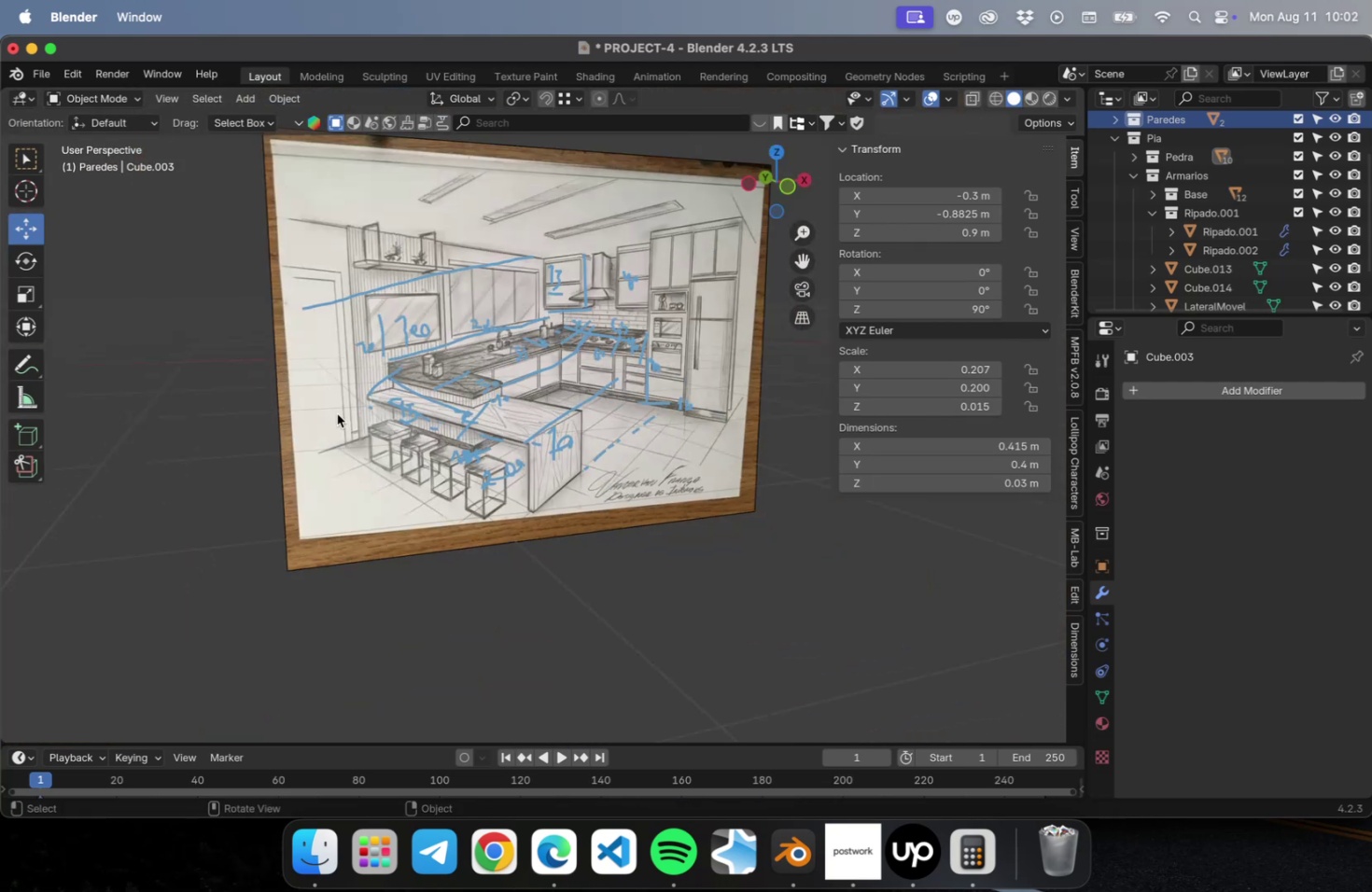 
scroll: coordinate [333, 428], scroll_direction: up, amount: 2.0
 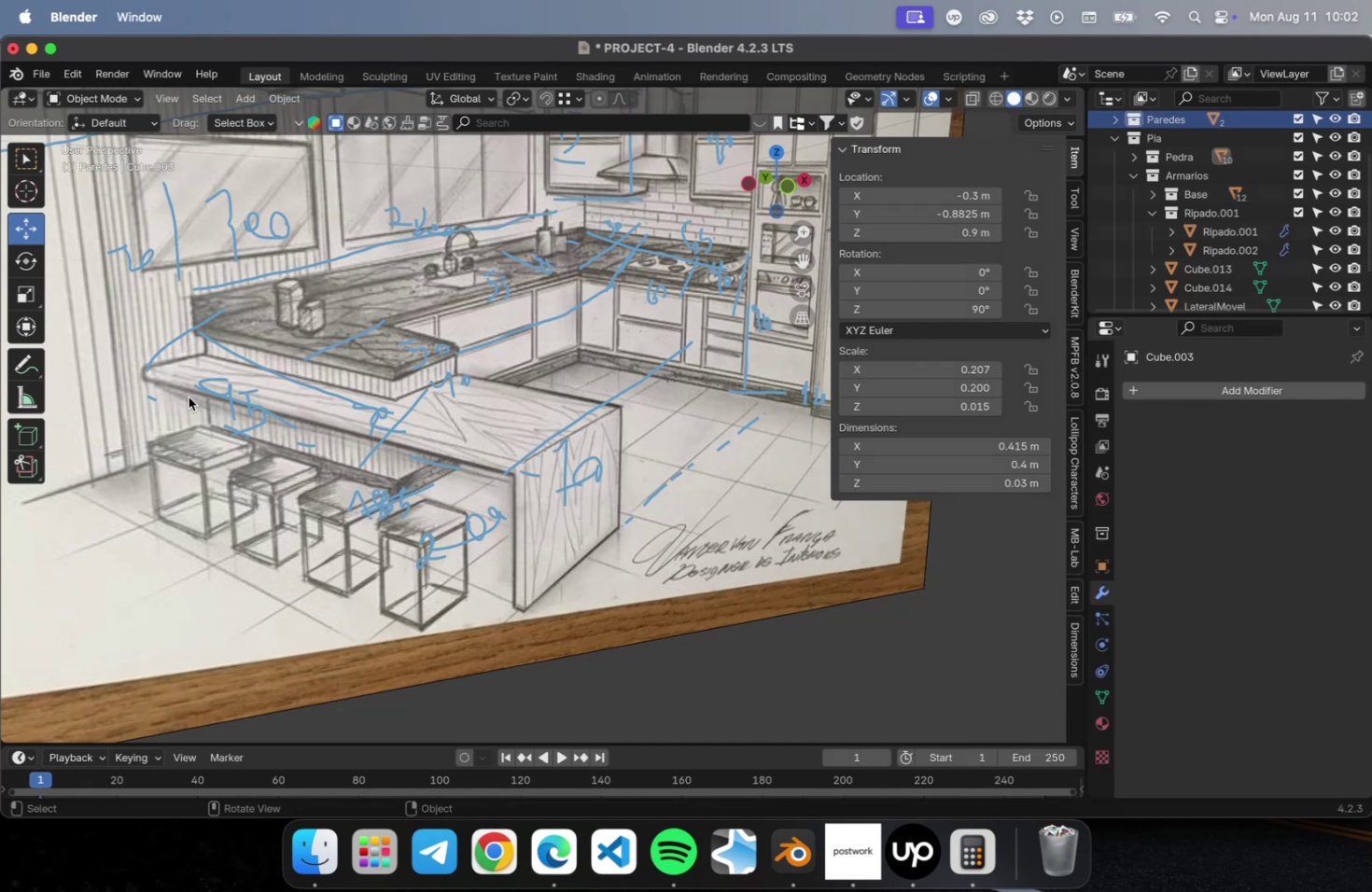 
wait(11.96)
 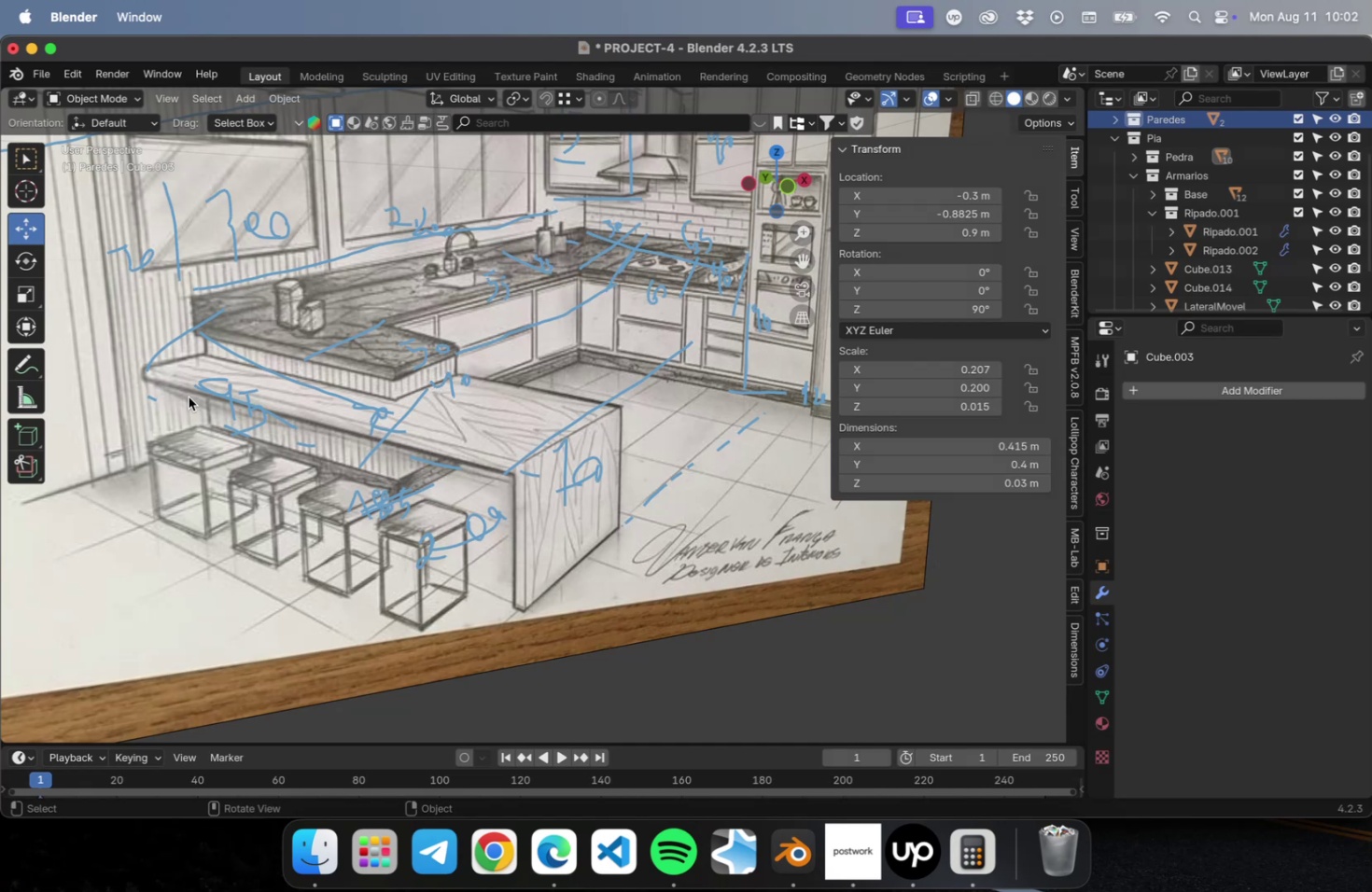 
scroll: coordinate [201, 390], scroll_direction: down, amount: 22.0
 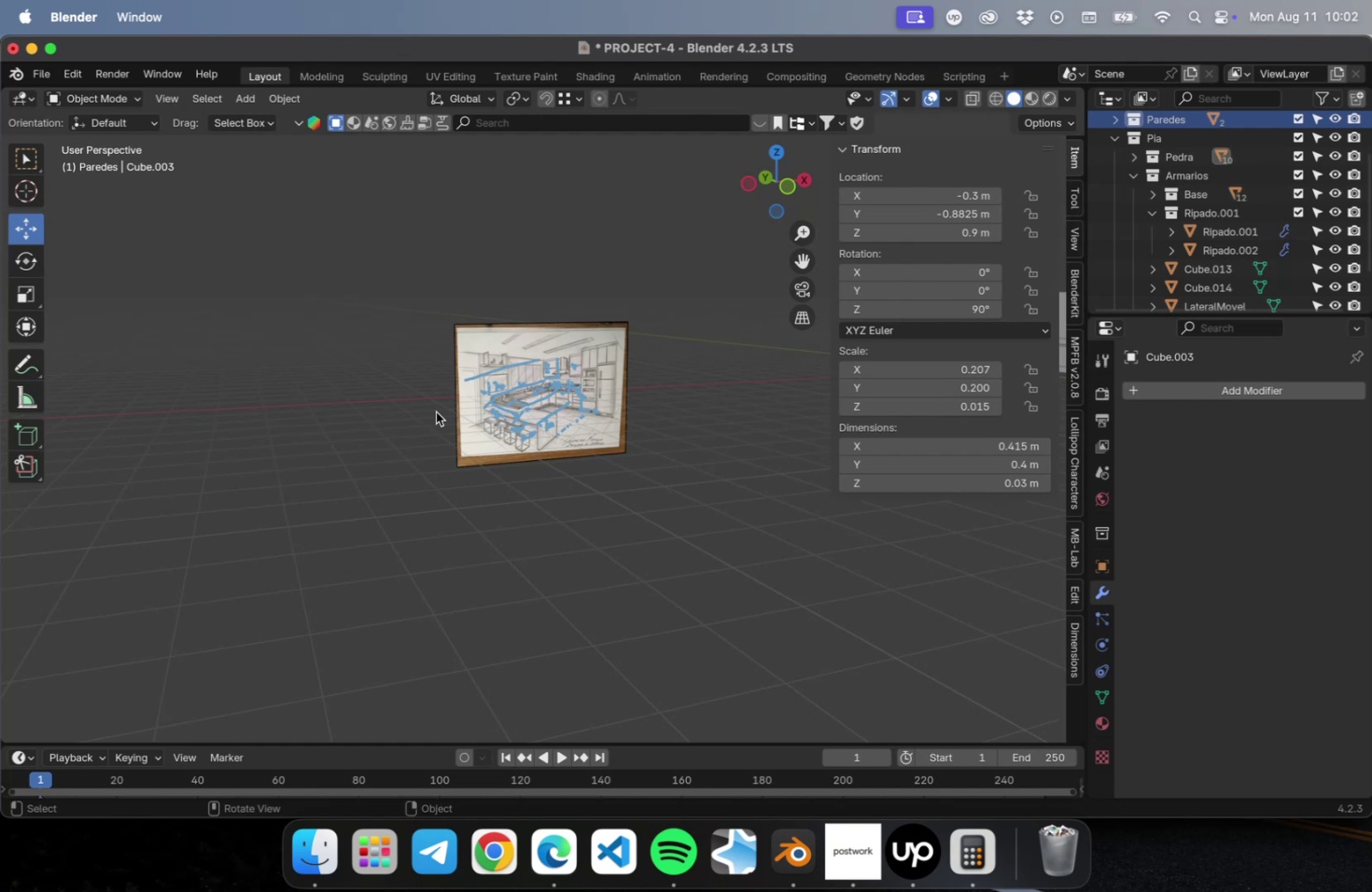 
key(Numpad7)
 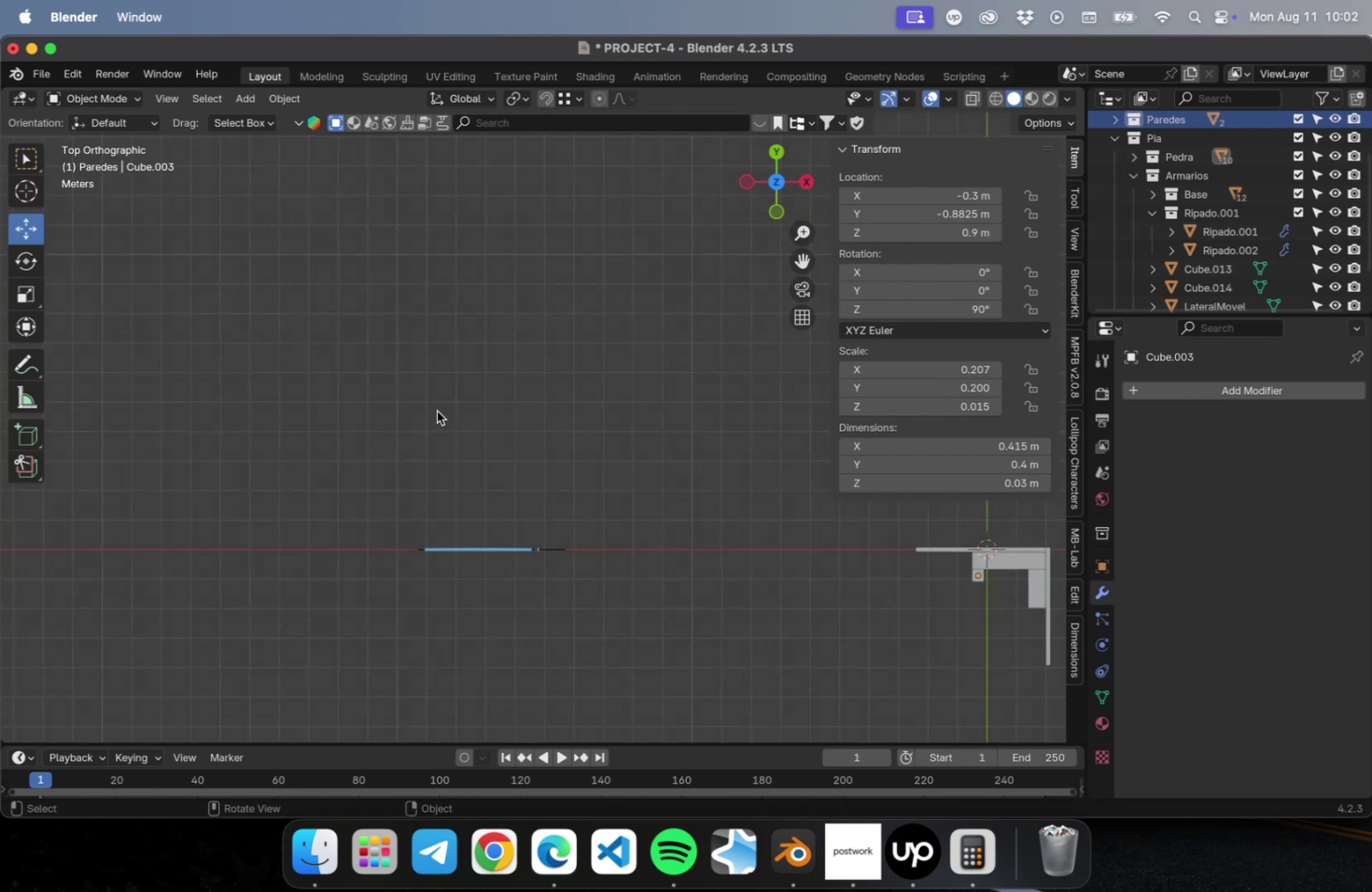 
hold_key(key=ShiftLeft, duration=0.51)
 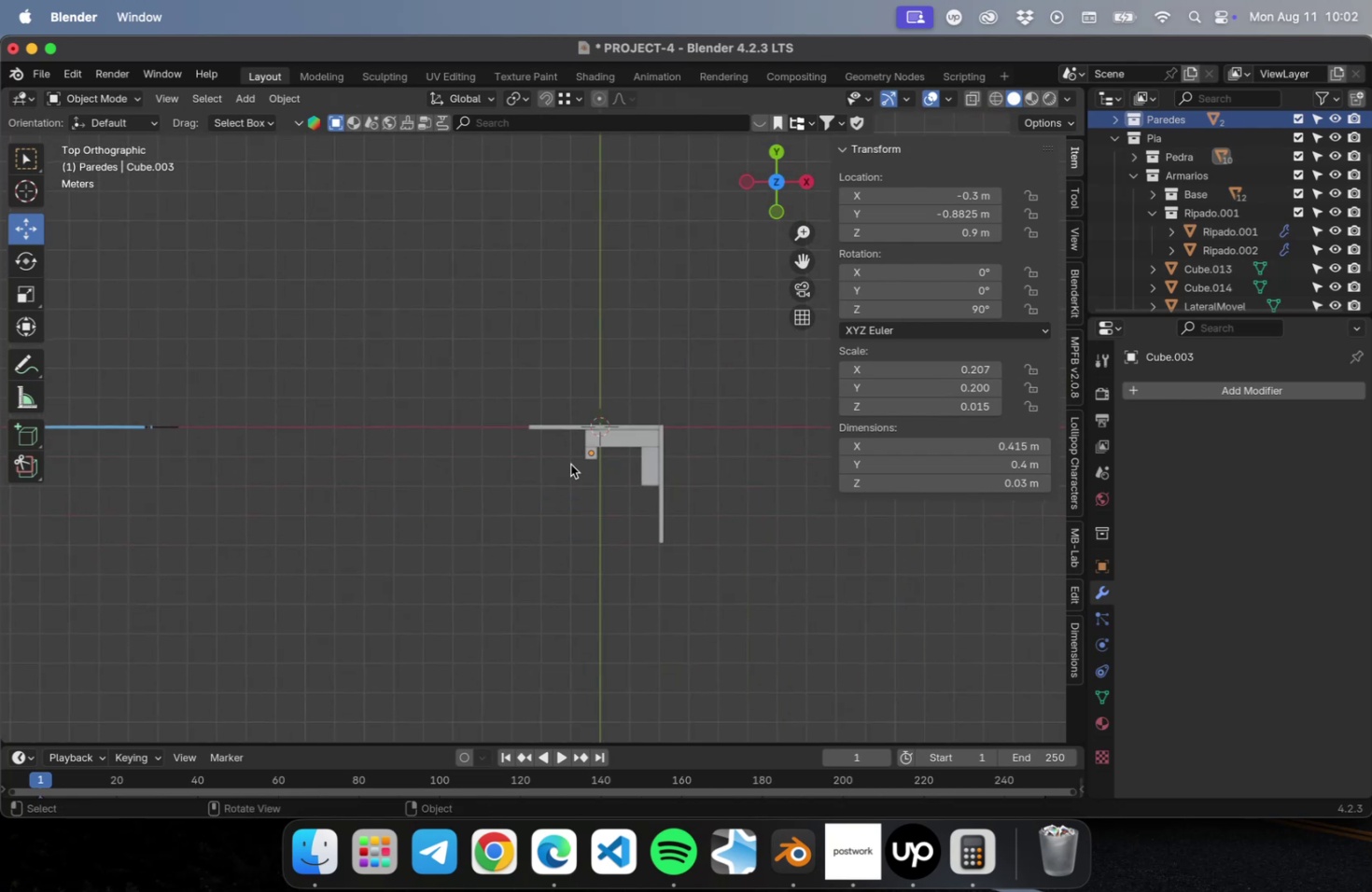 
scroll: coordinate [571, 465], scroll_direction: up, amount: 17.0
 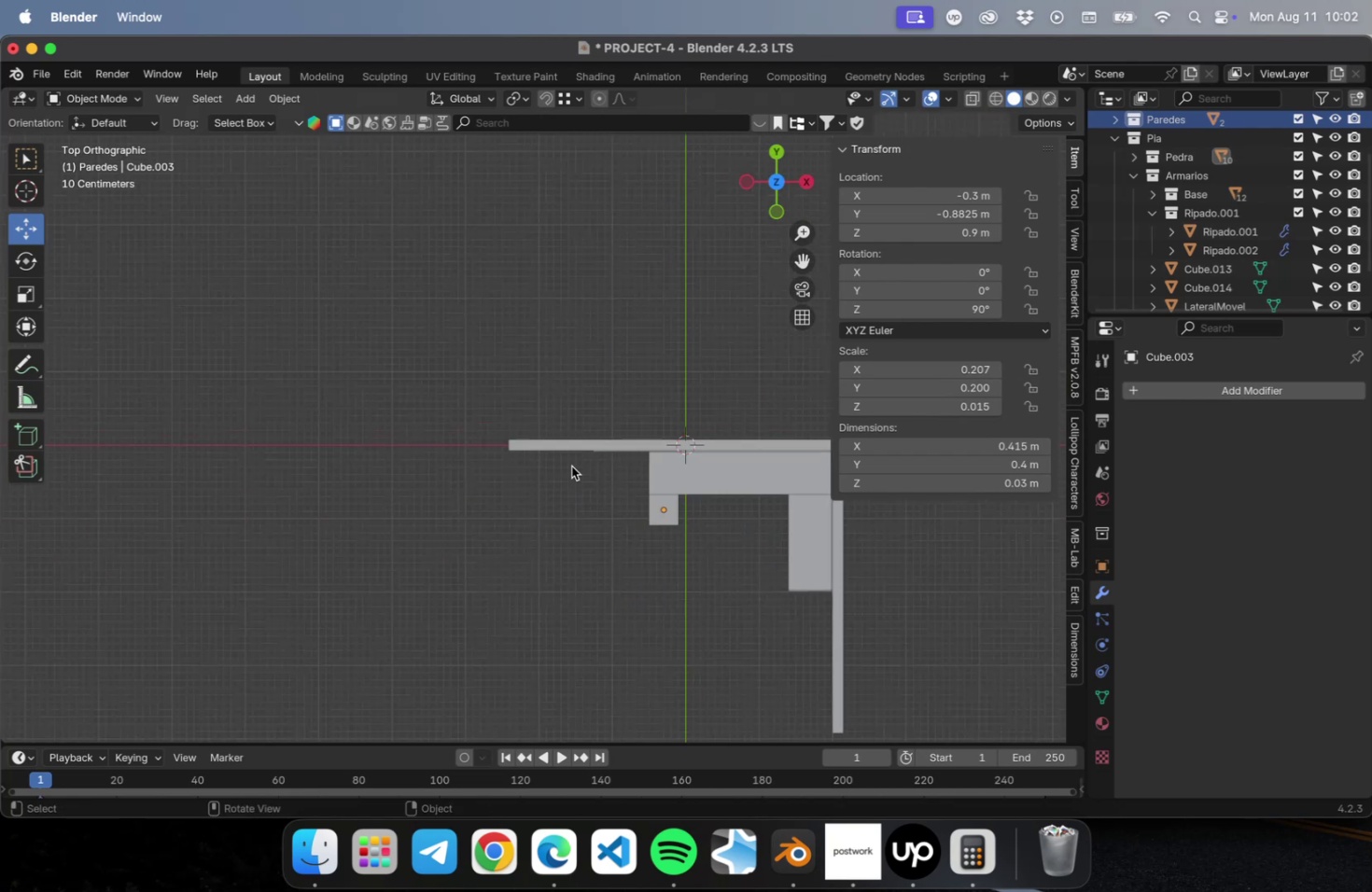 
hold_key(key=ShiftLeft, duration=0.33)
 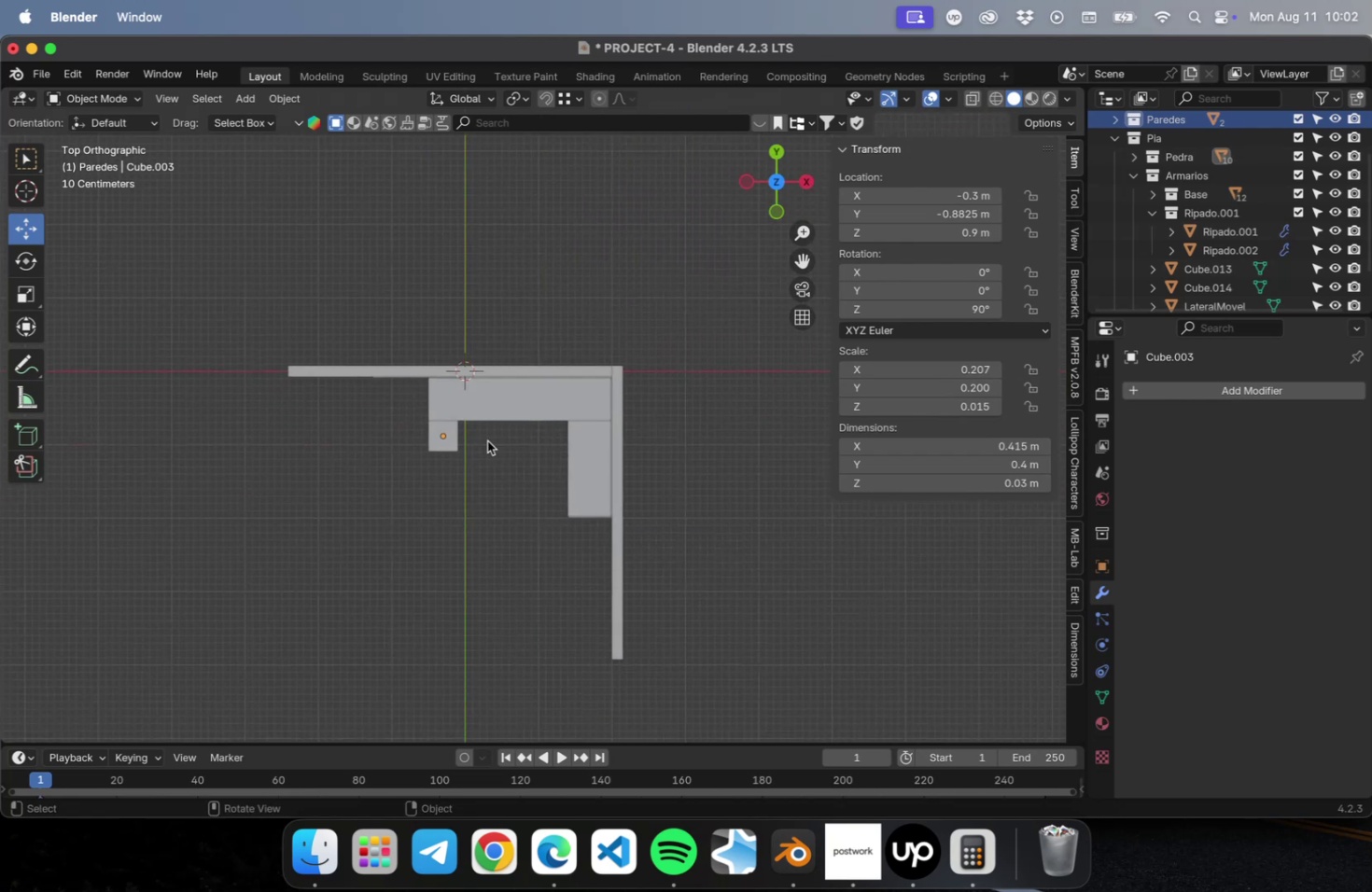 
scroll: coordinate [497, 453], scroll_direction: up, amount: 23.0
 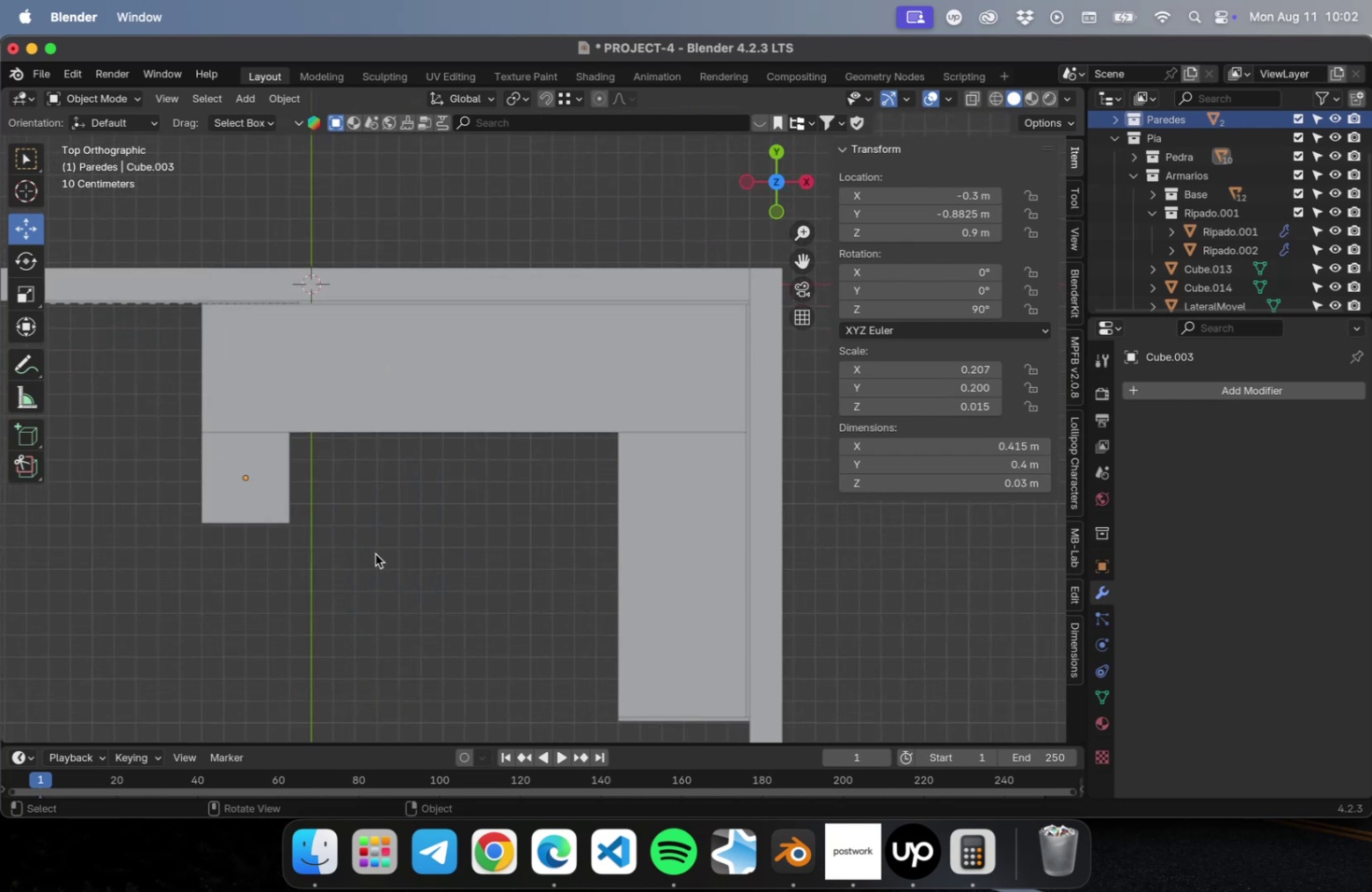 
key(Meta+S)
 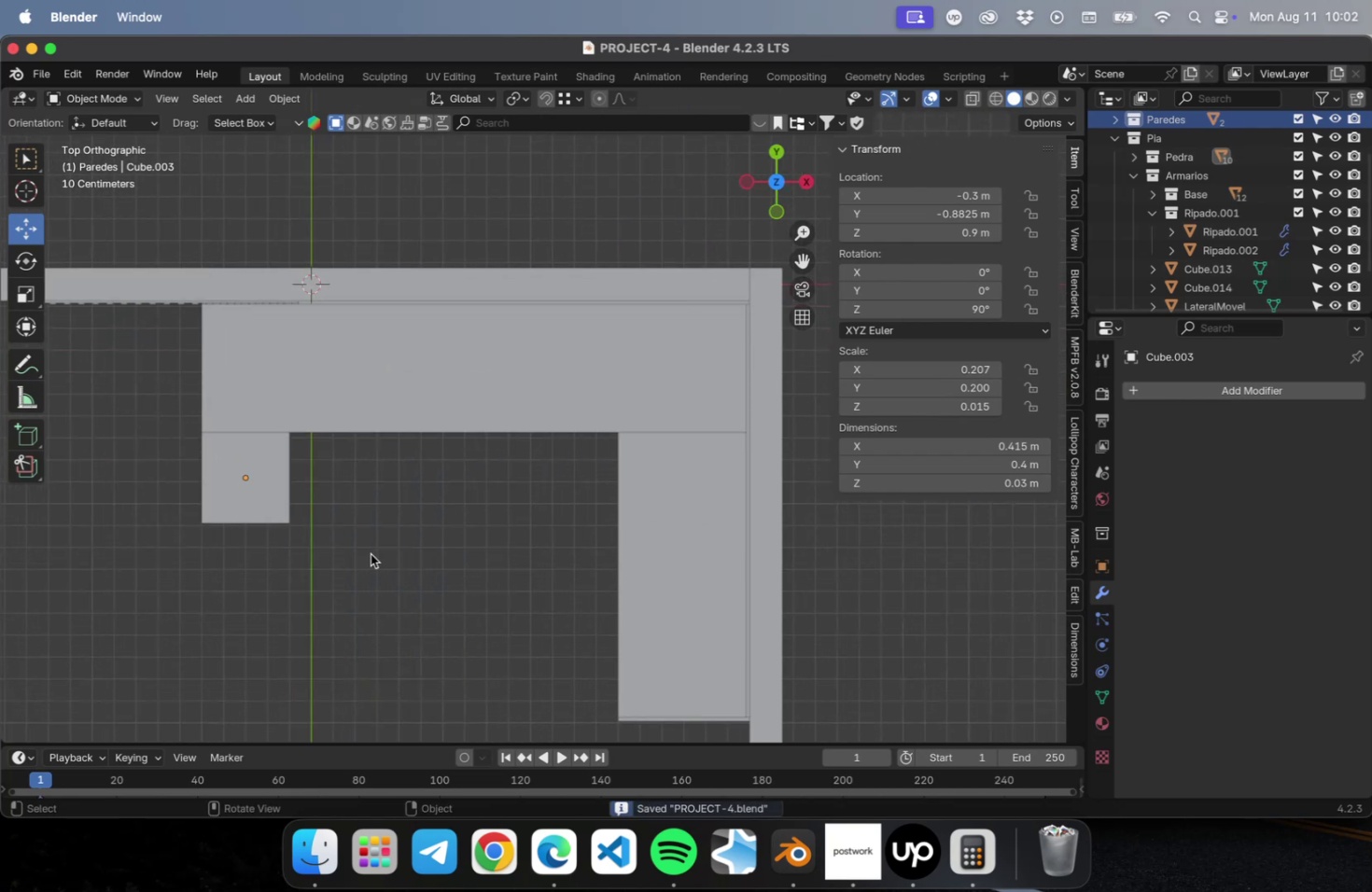 
hold_key(key=ShiftLeft, duration=0.47)
 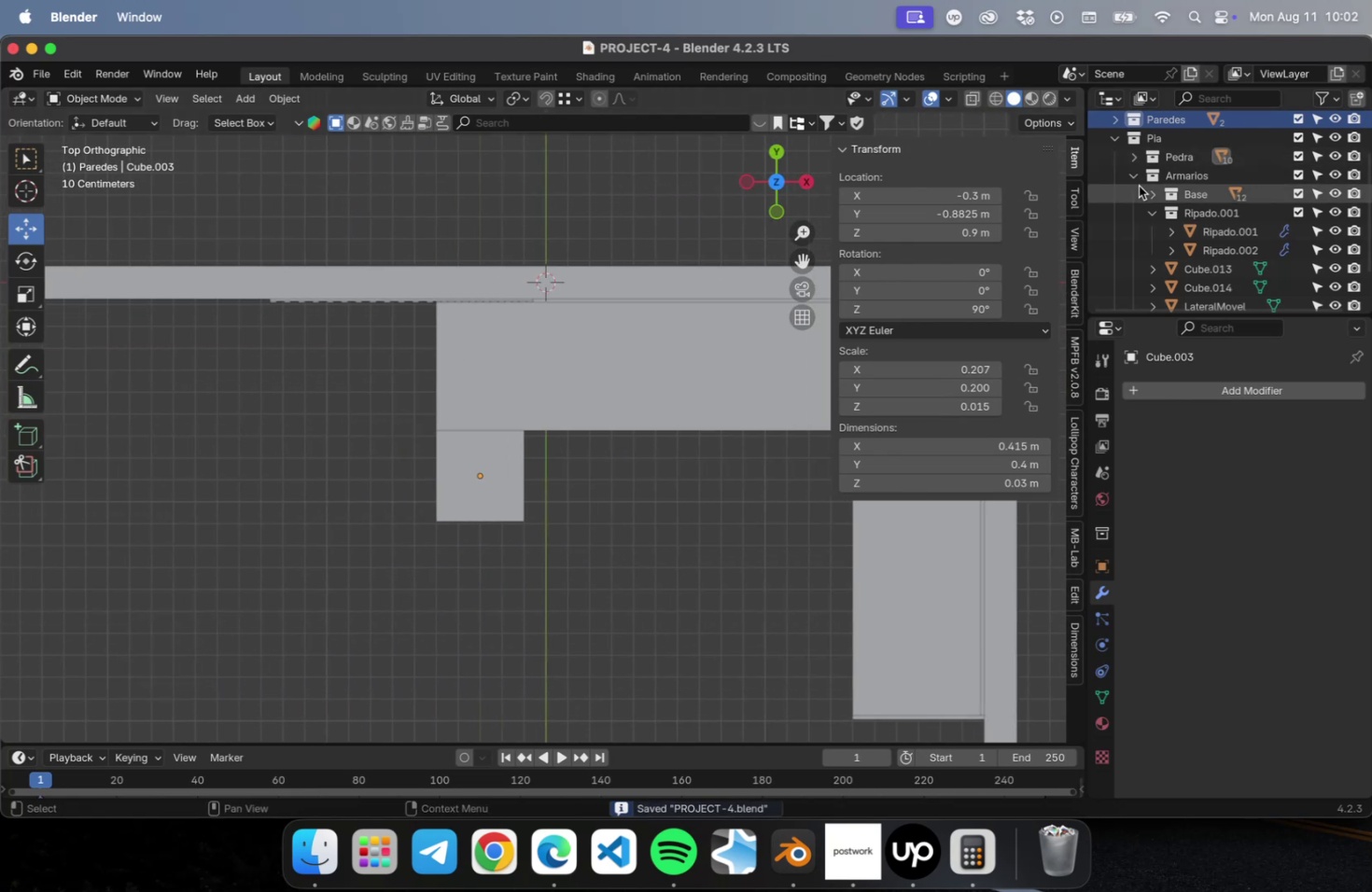 
left_click([1149, 208])
 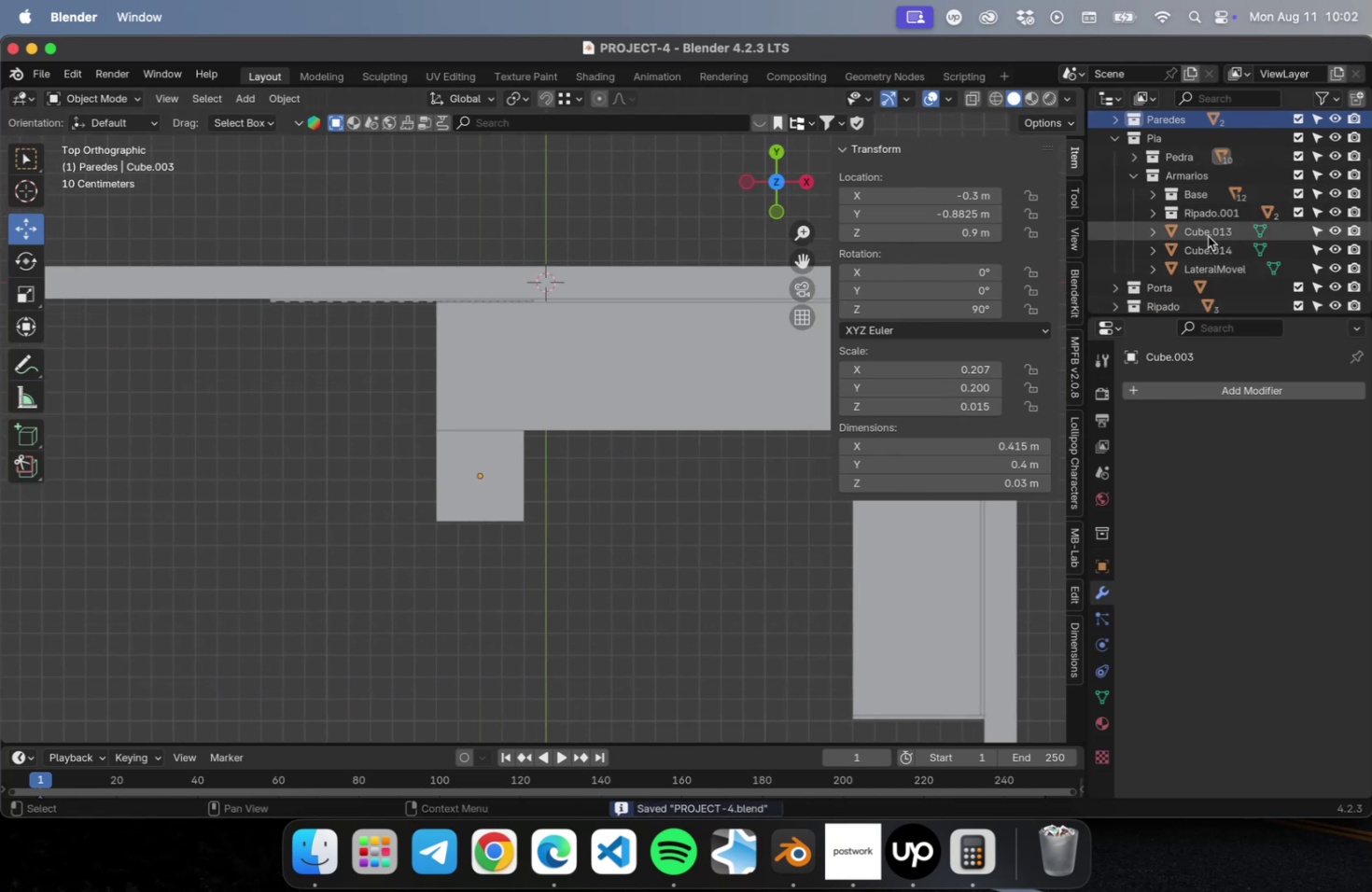 
left_click([1210, 235])
 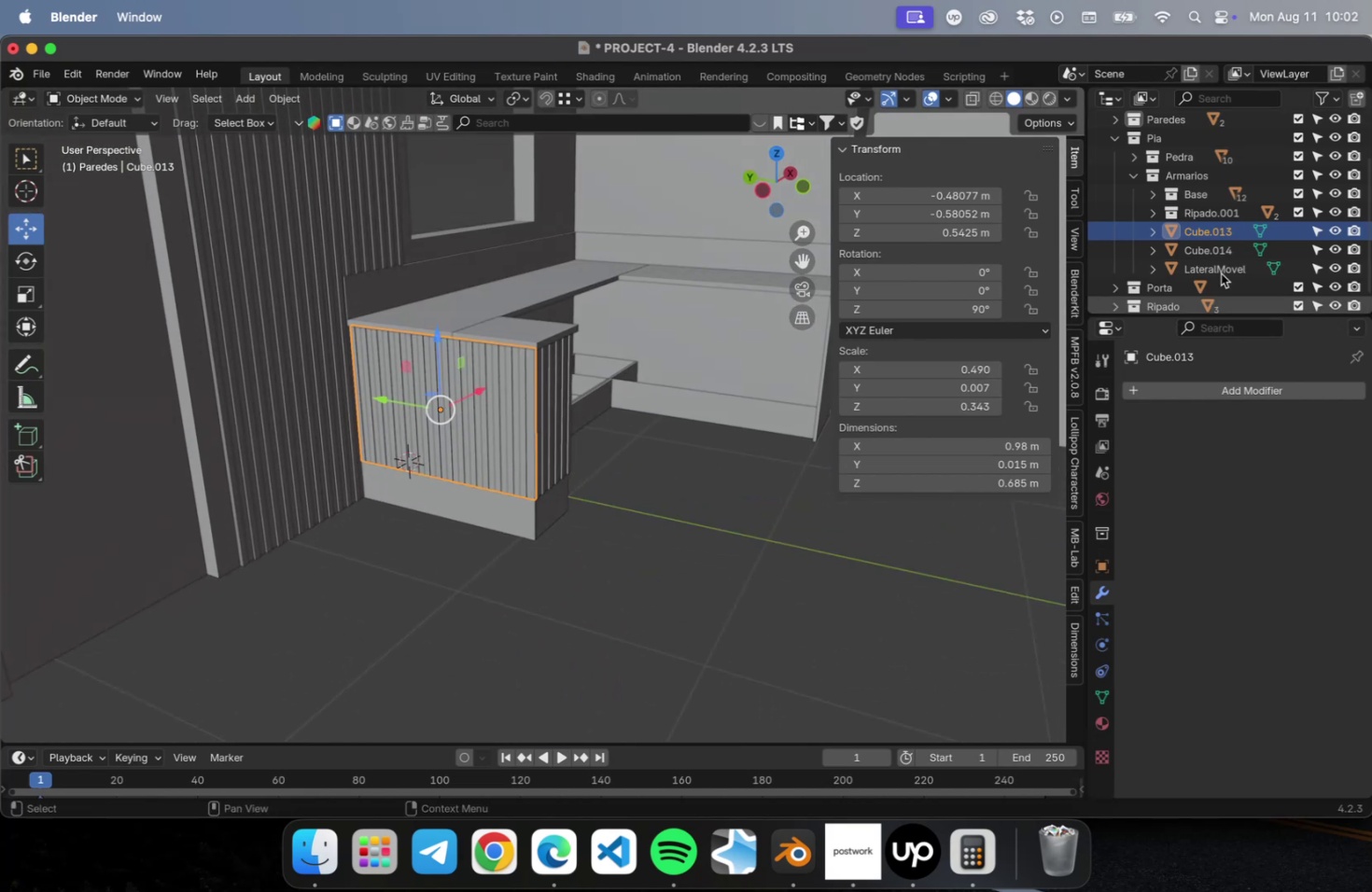 
left_click_drag(start_coordinate=[1203, 228], to_coordinate=[1207, 211])
 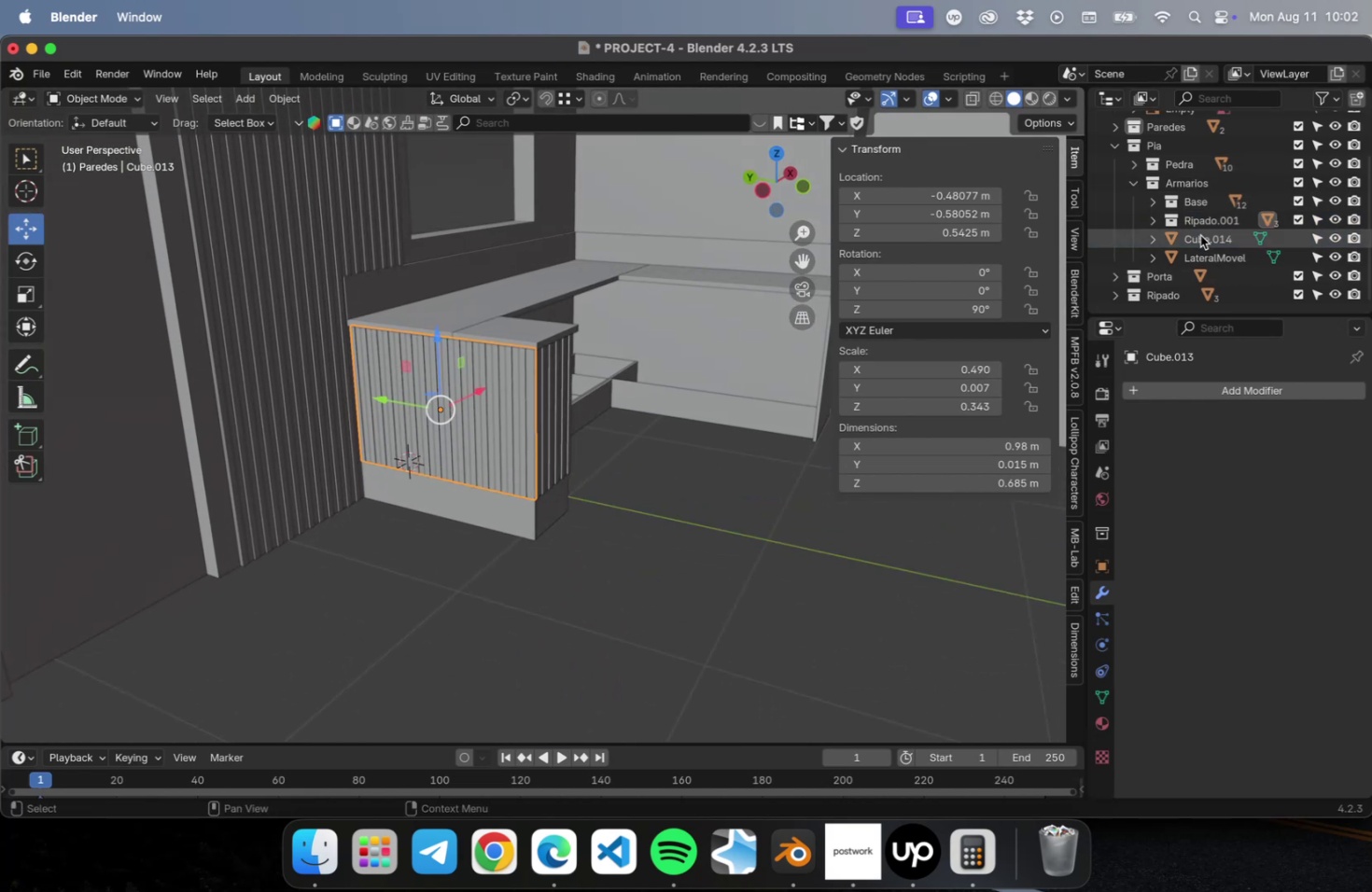 
left_click([1199, 237])
 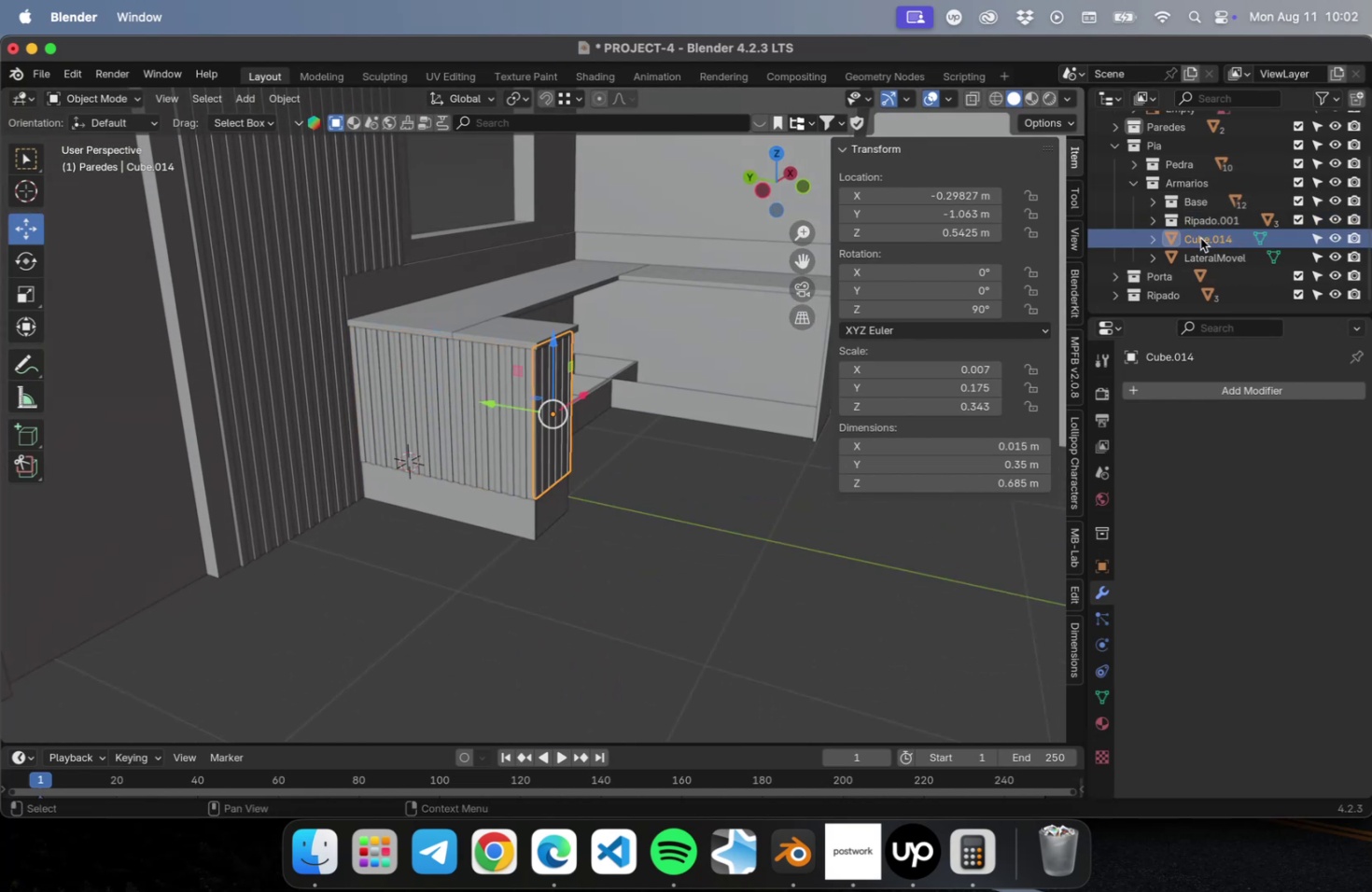 
left_click_drag(start_coordinate=[1200, 242], to_coordinate=[1204, 226])
 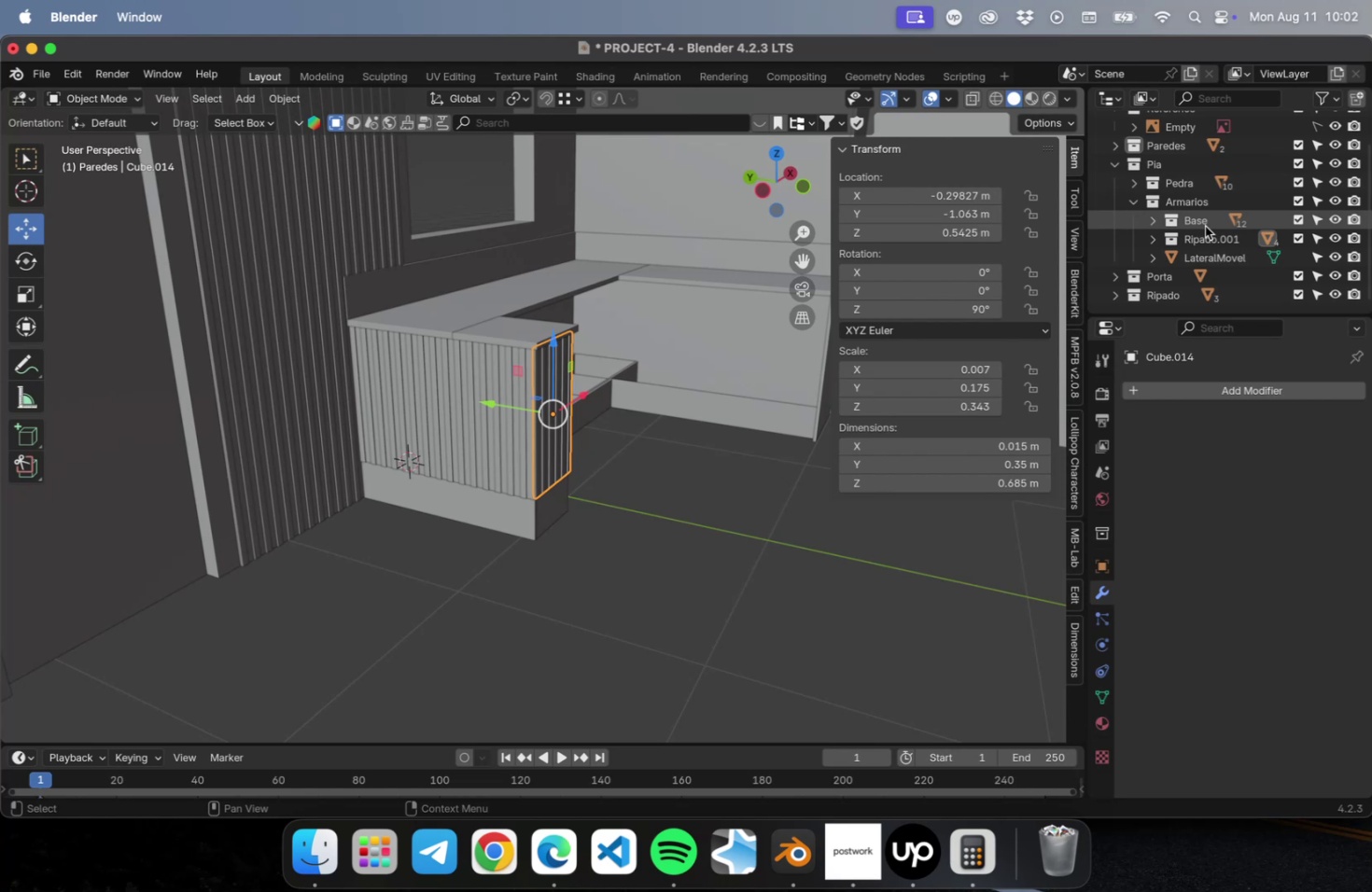 
wait(5.18)
 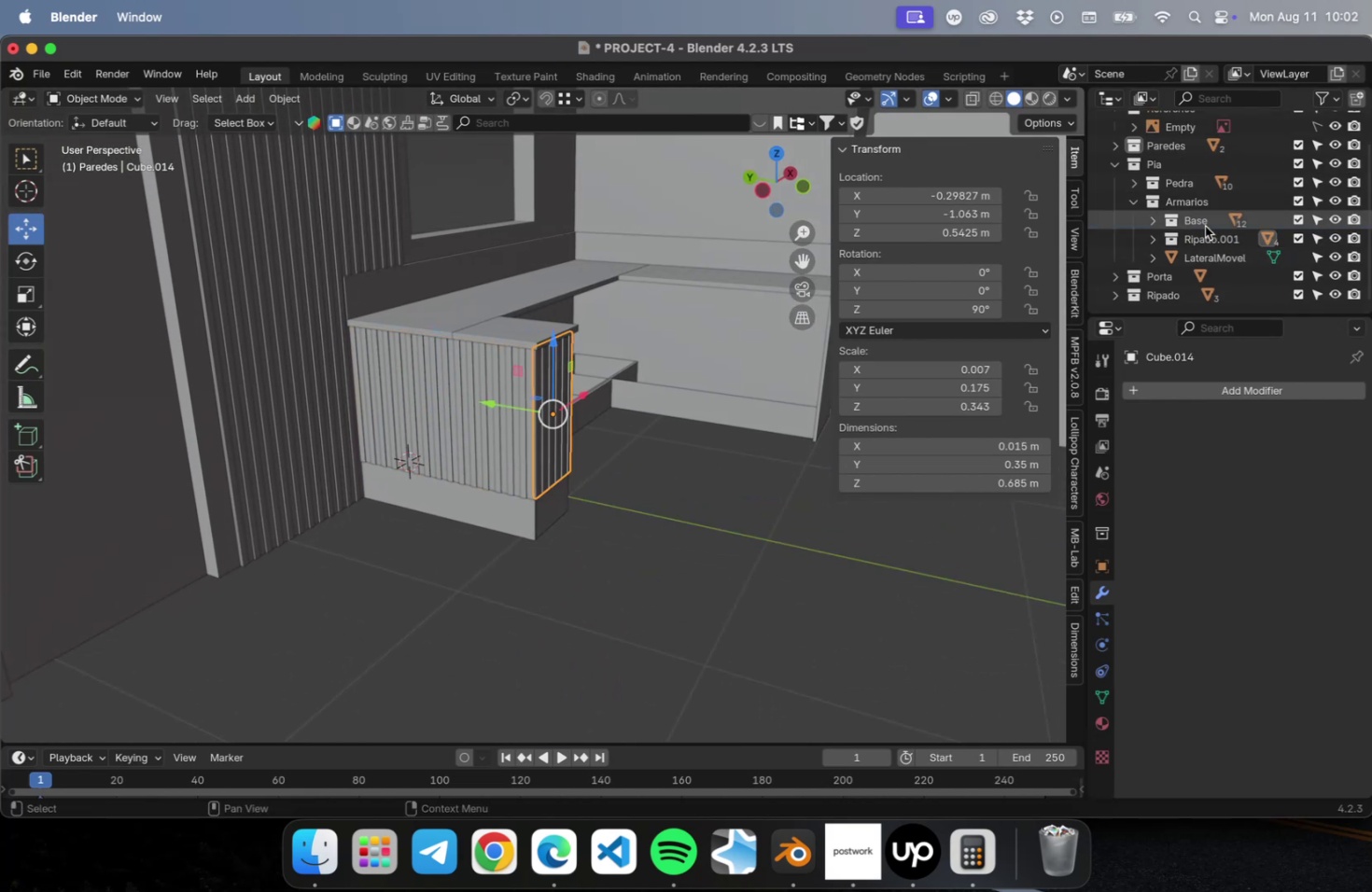 
left_click([1204, 251])
 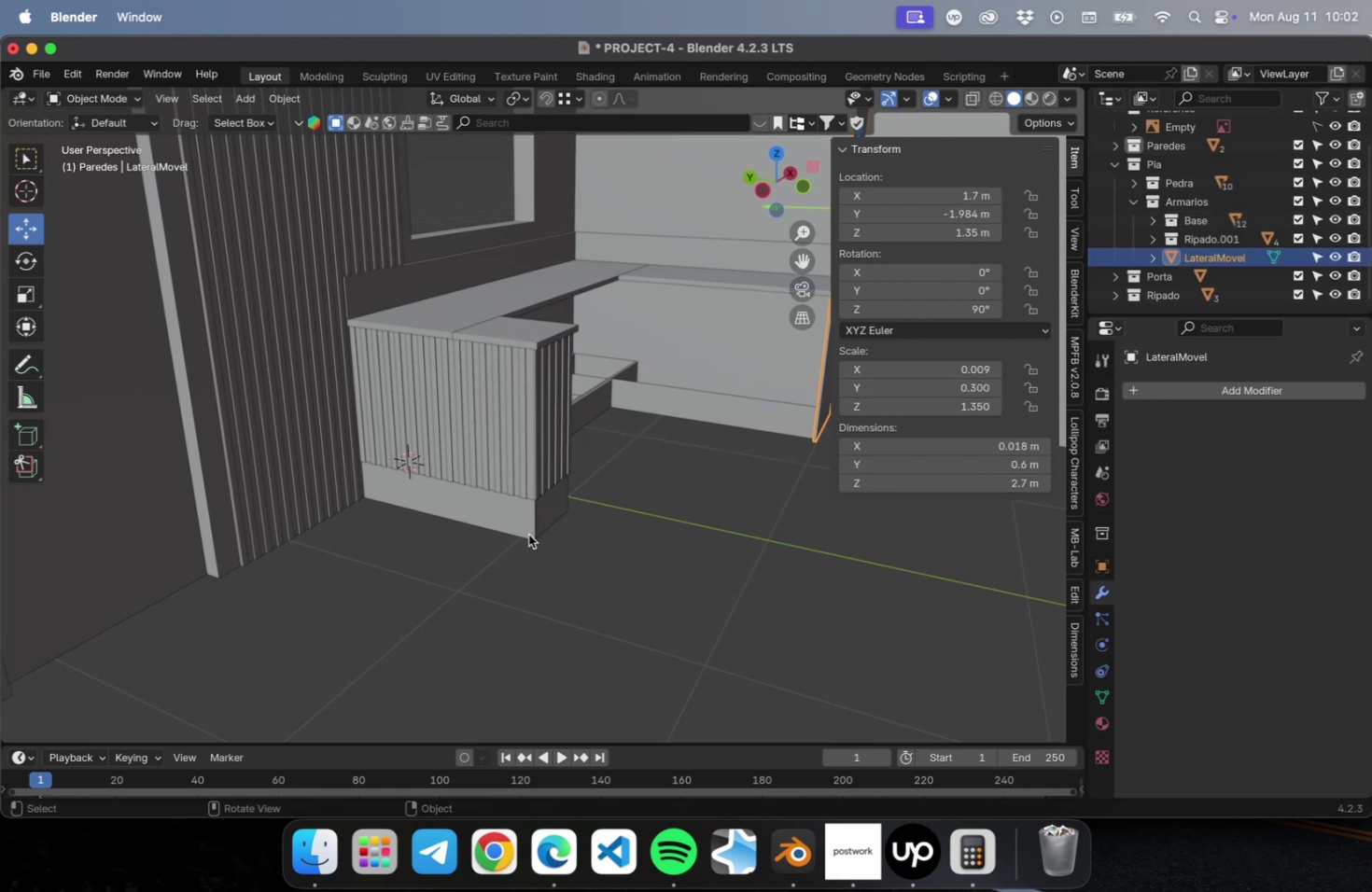 
left_click([1167, 206])
 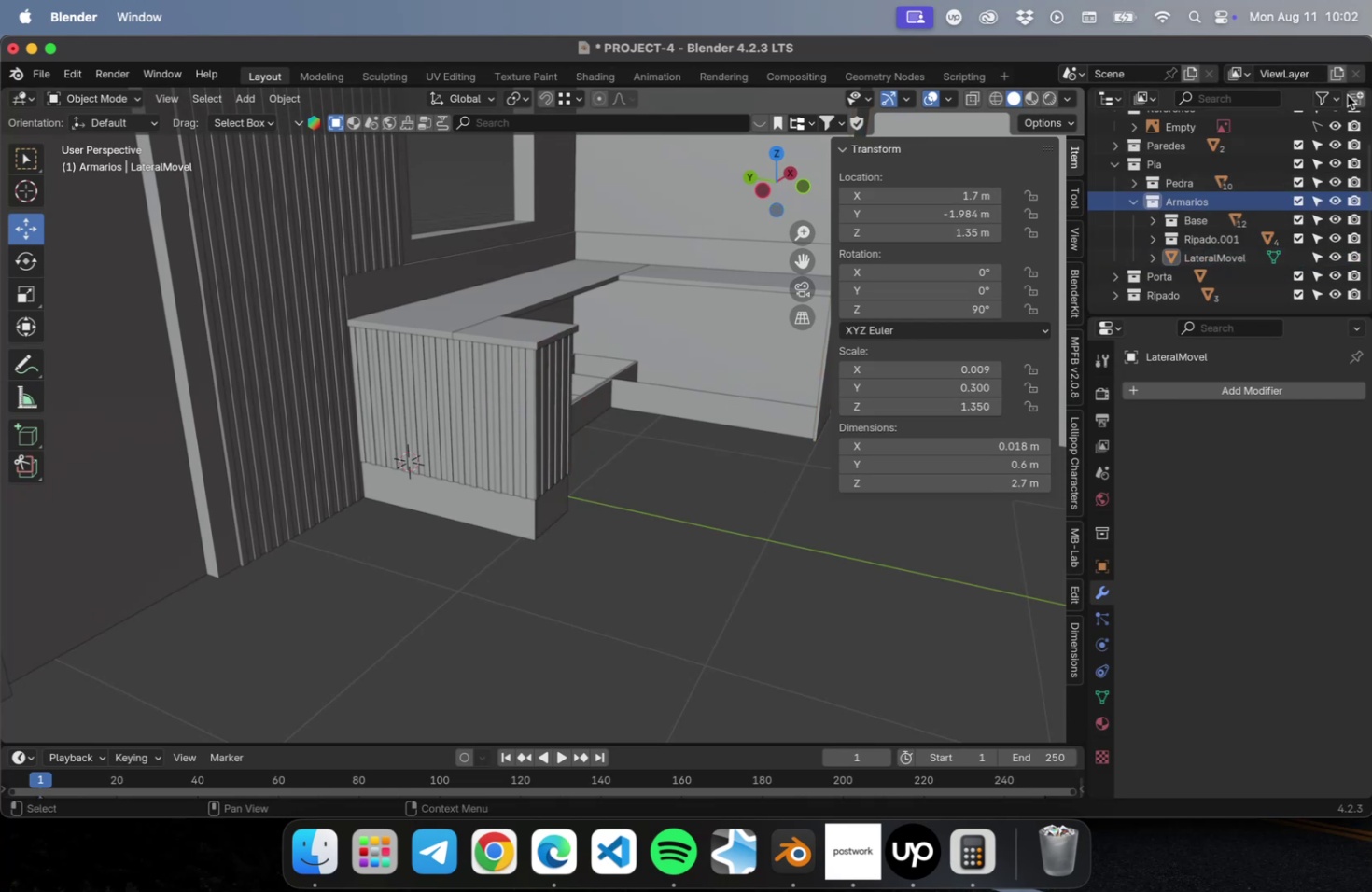 
left_click([1349, 96])
 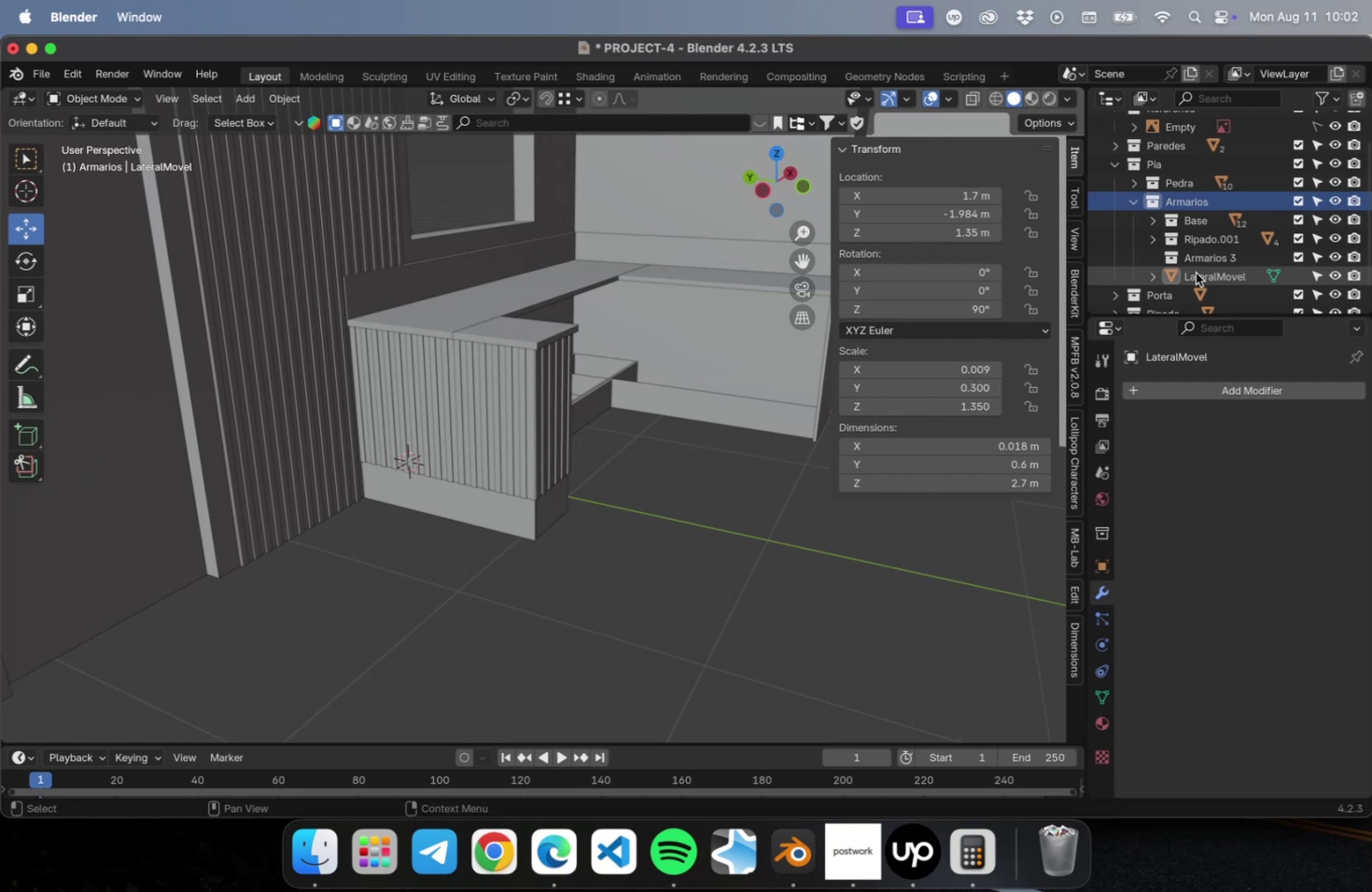 
hold_key(key=ShiftLeft, duration=0.86)
 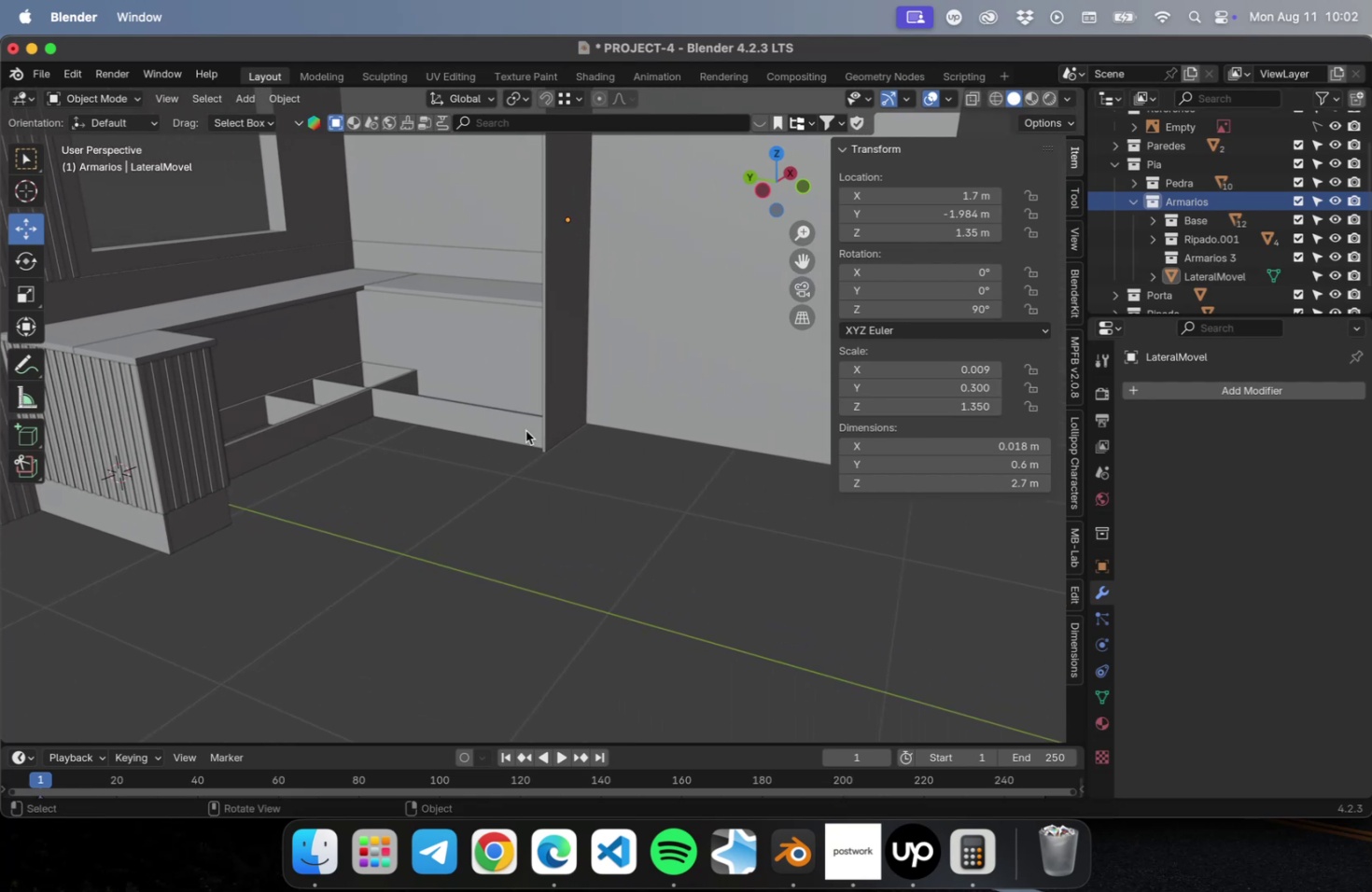 
hold_key(key=ShiftLeft, duration=0.38)
 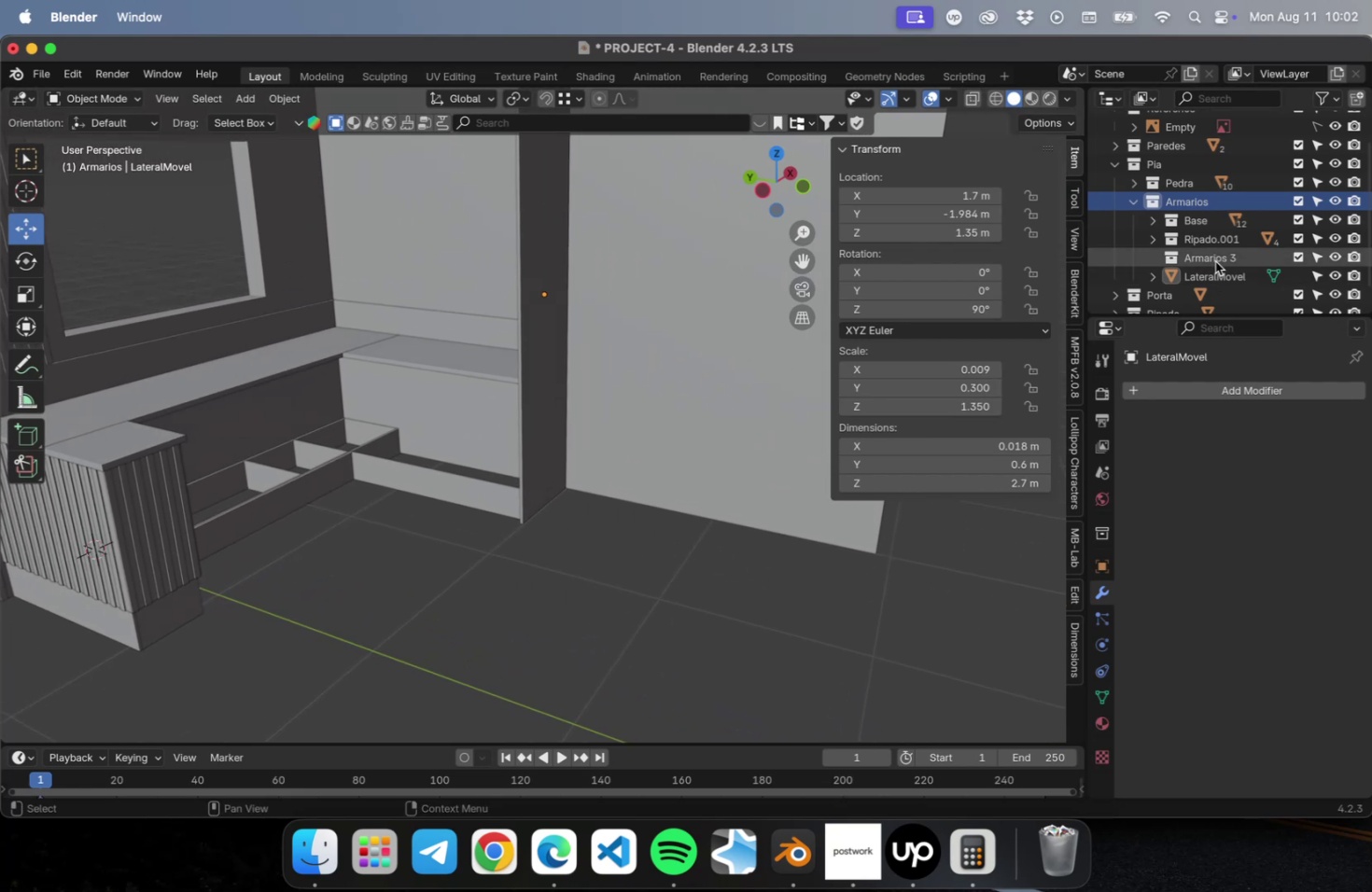 
double_click([1213, 258])
 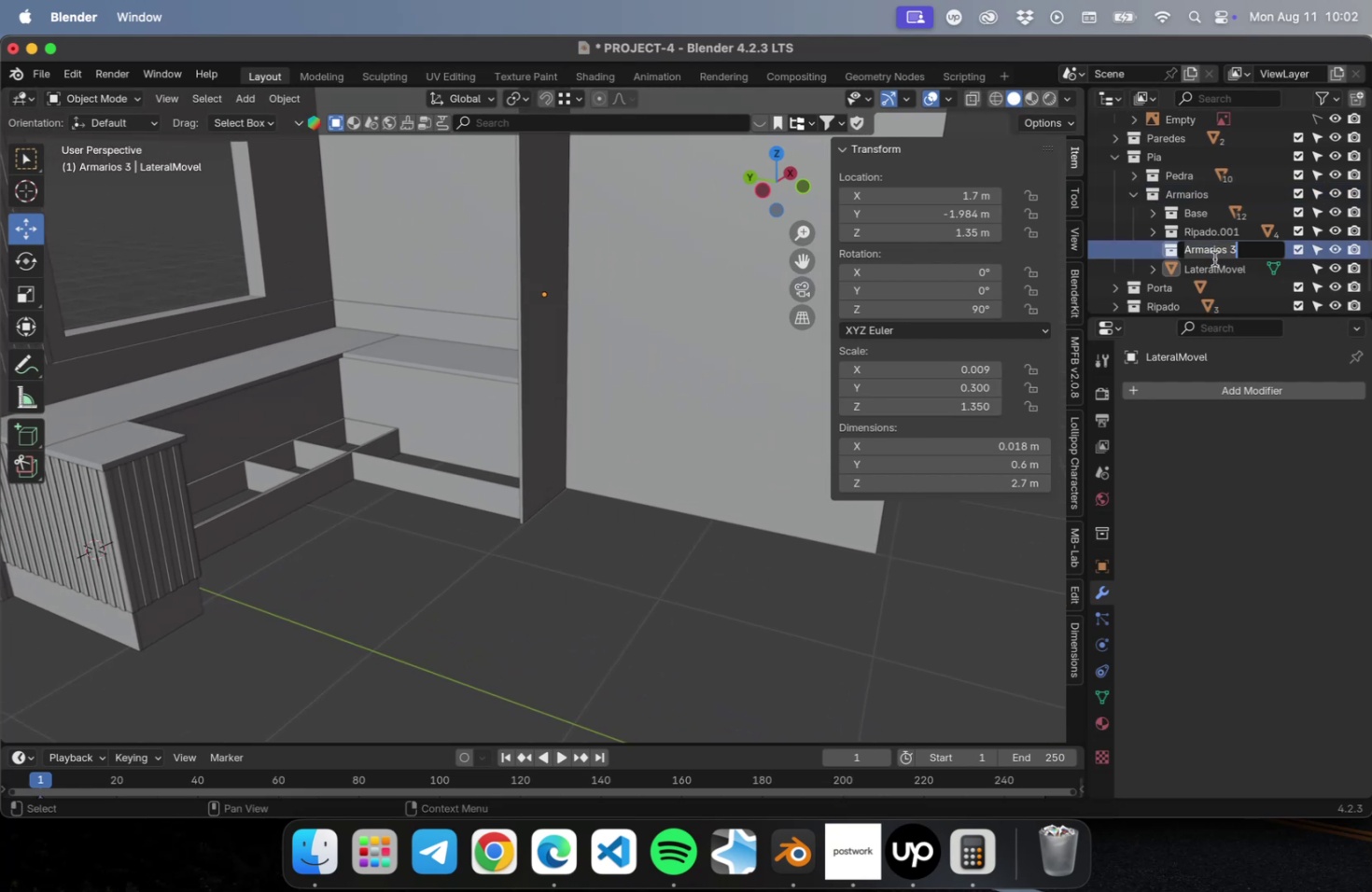 
type(Tore)
key(Backspace)
type(re)
 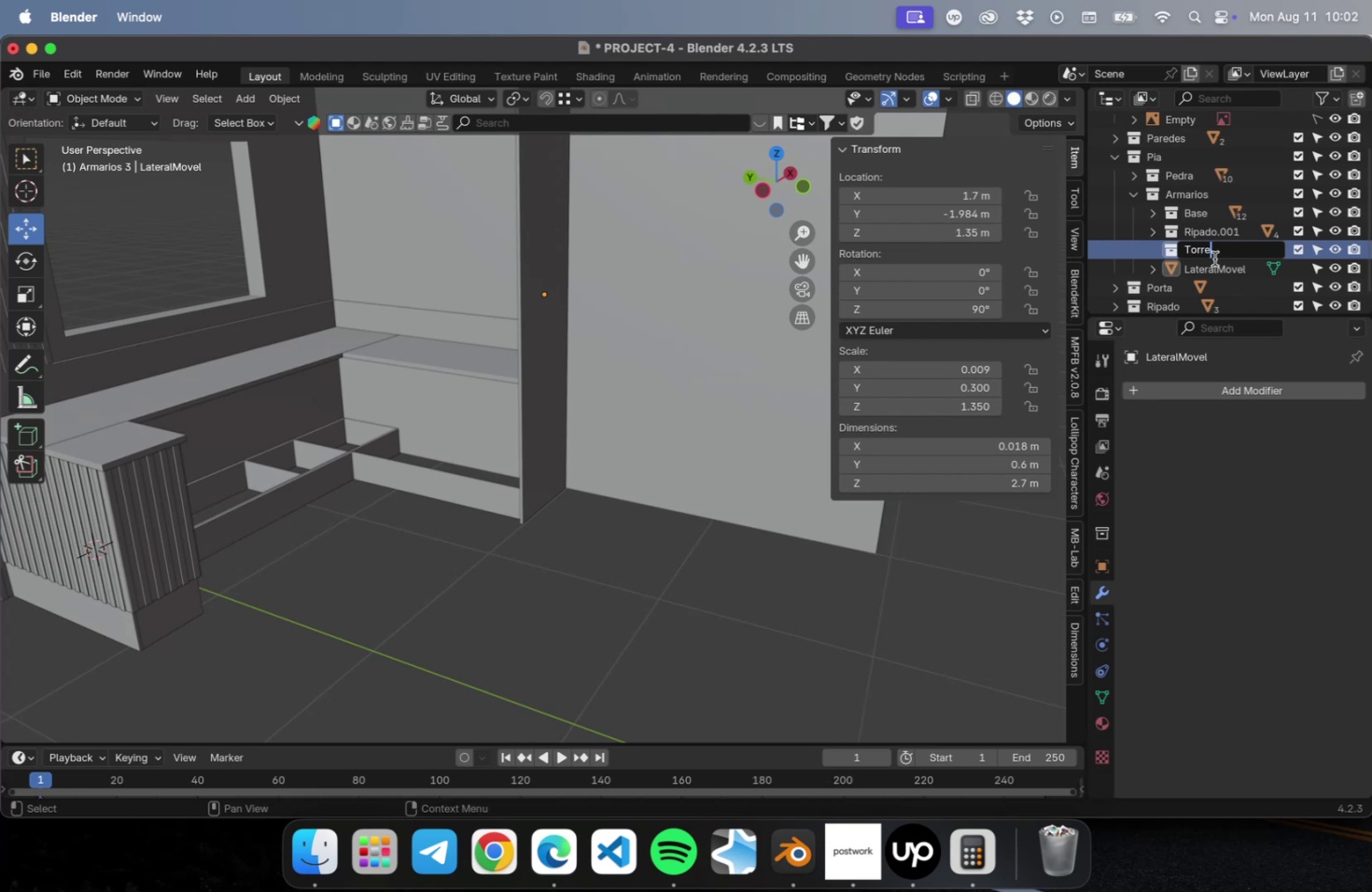 
key(Enter)
 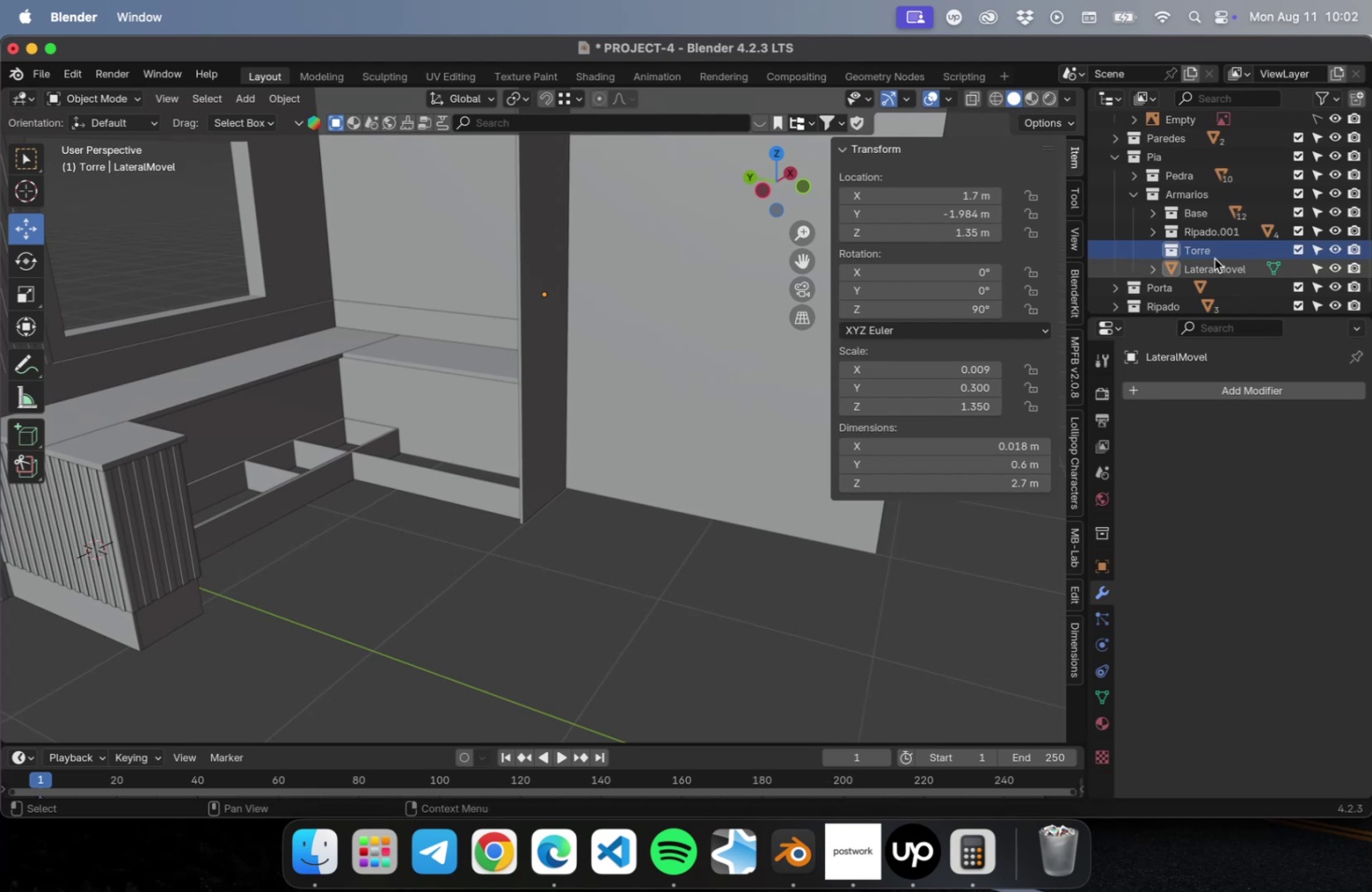 
left_click([1217, 259])
 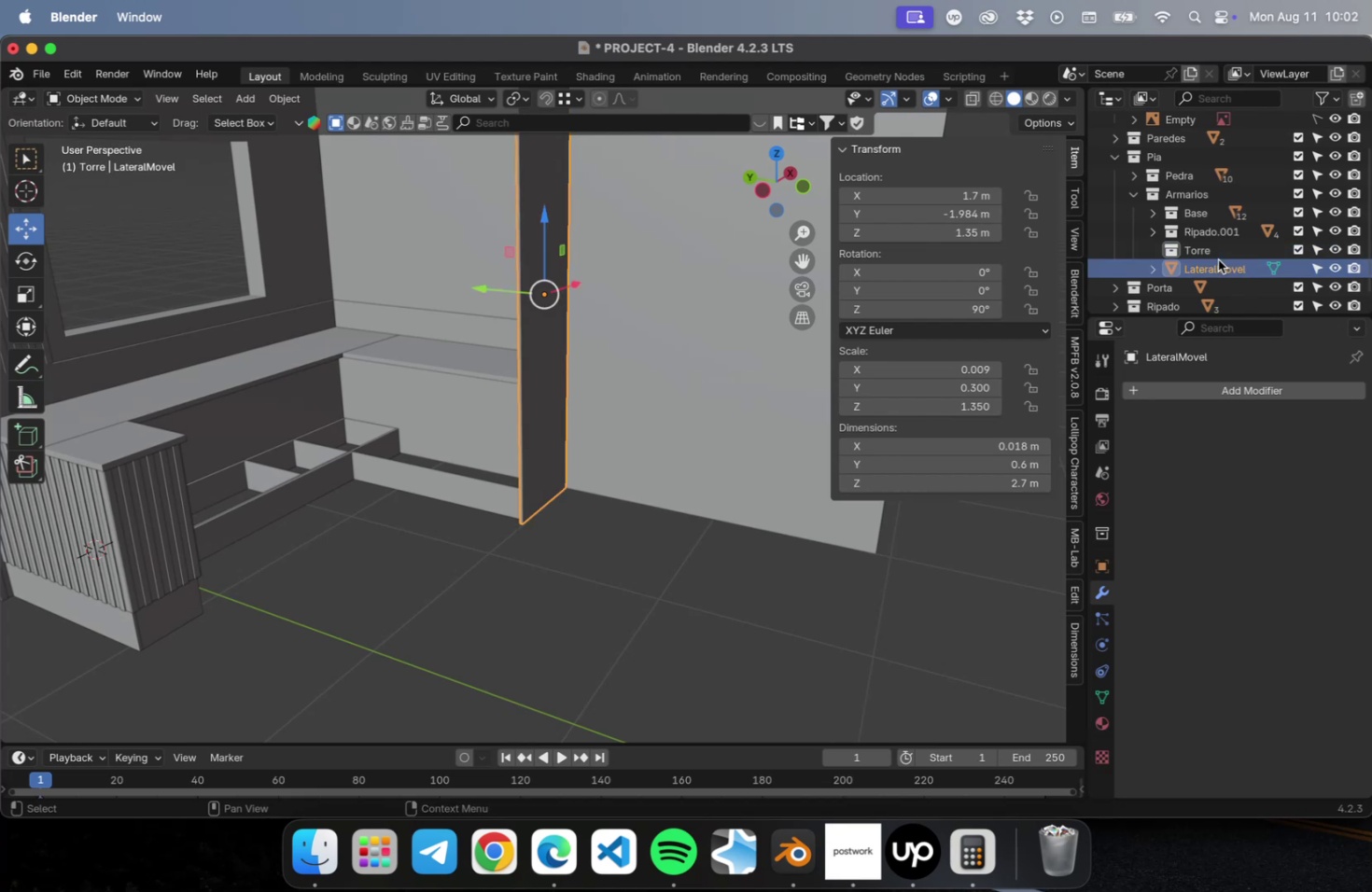 
left_click_drag(start_coordinate=[1217, 260], to_coordinate=[1211, 246])
 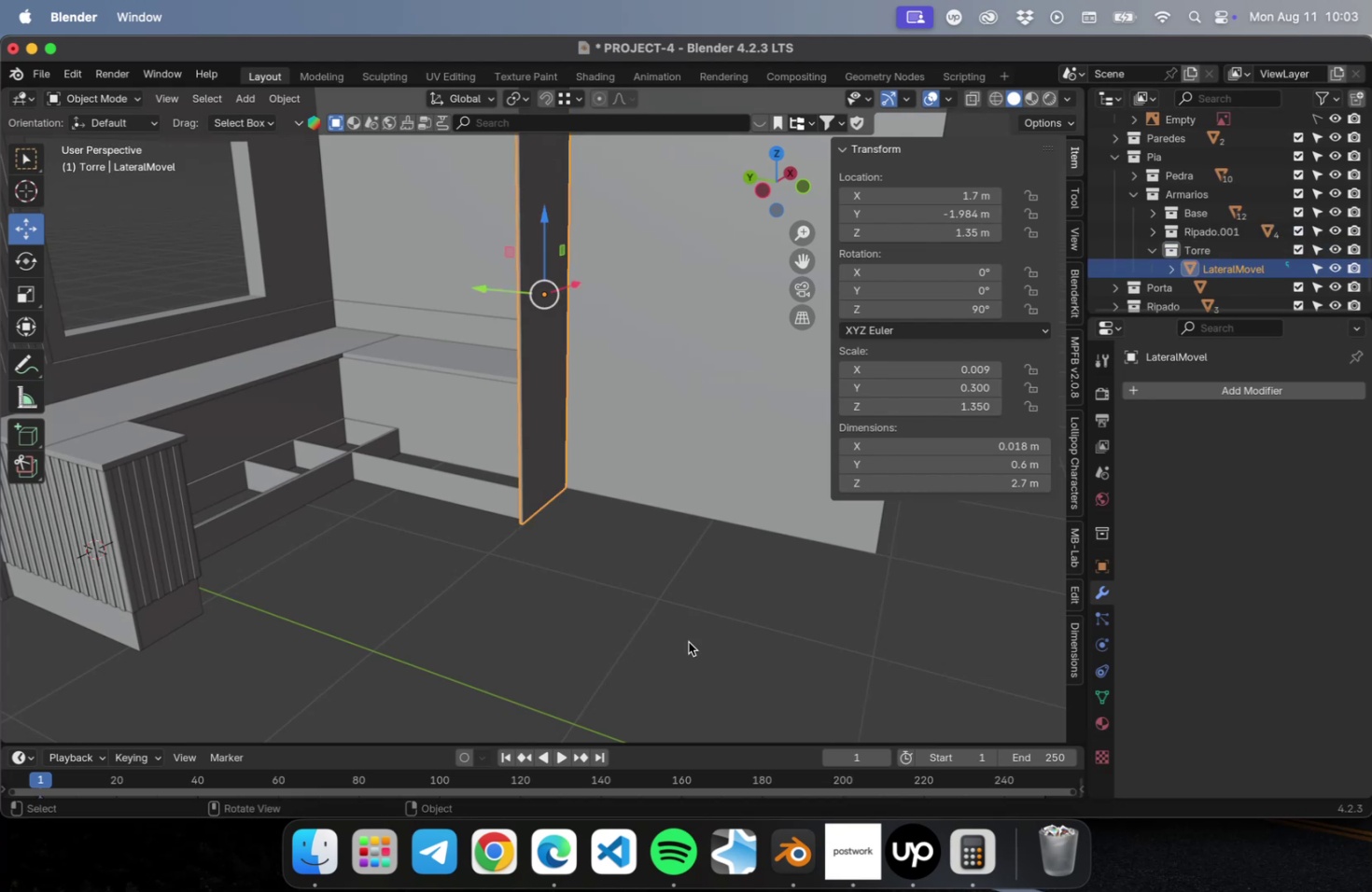 
key(Meta+S)
 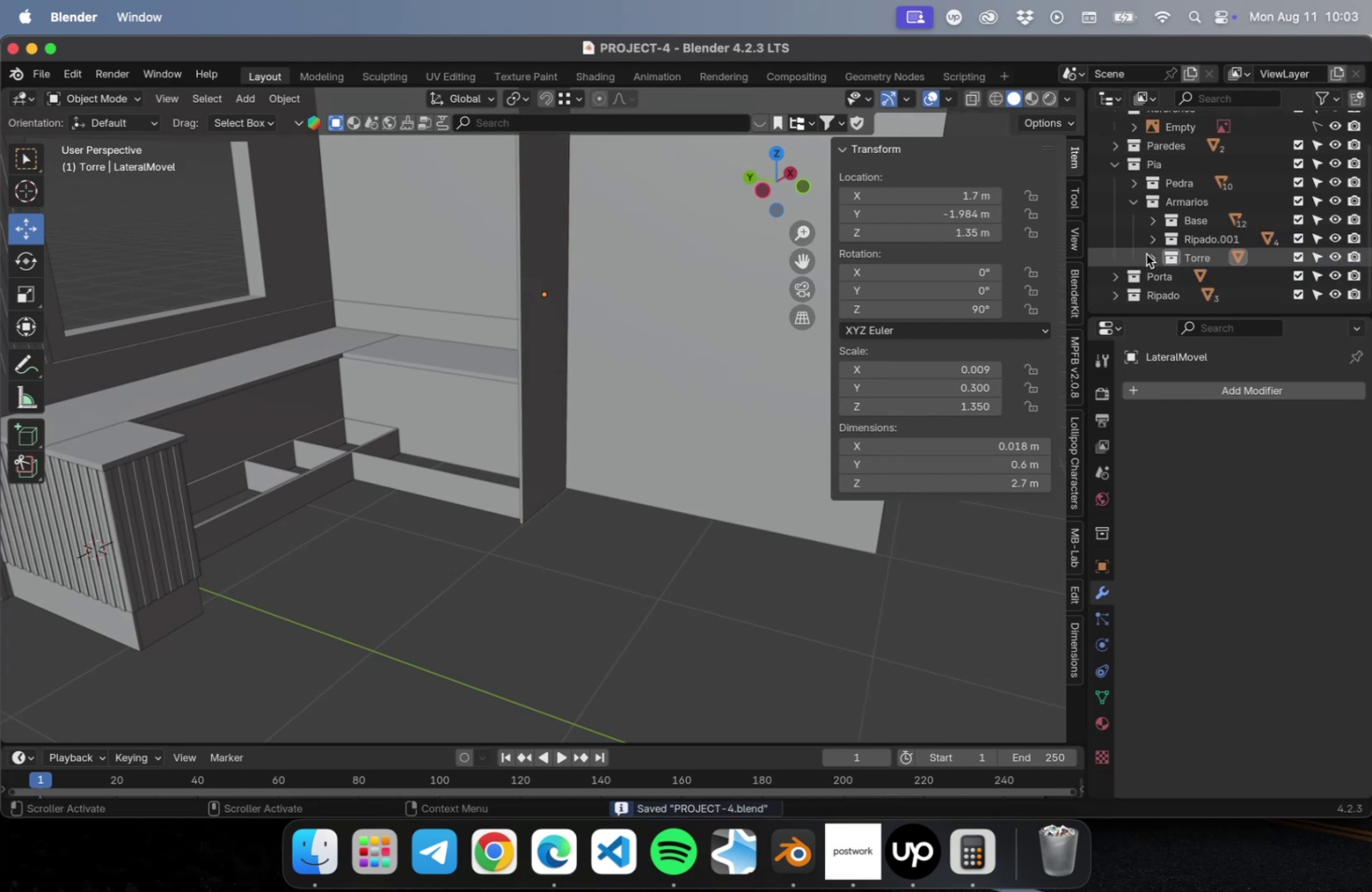 
hold_key(key=ShiftLeft, duration=0.48)
 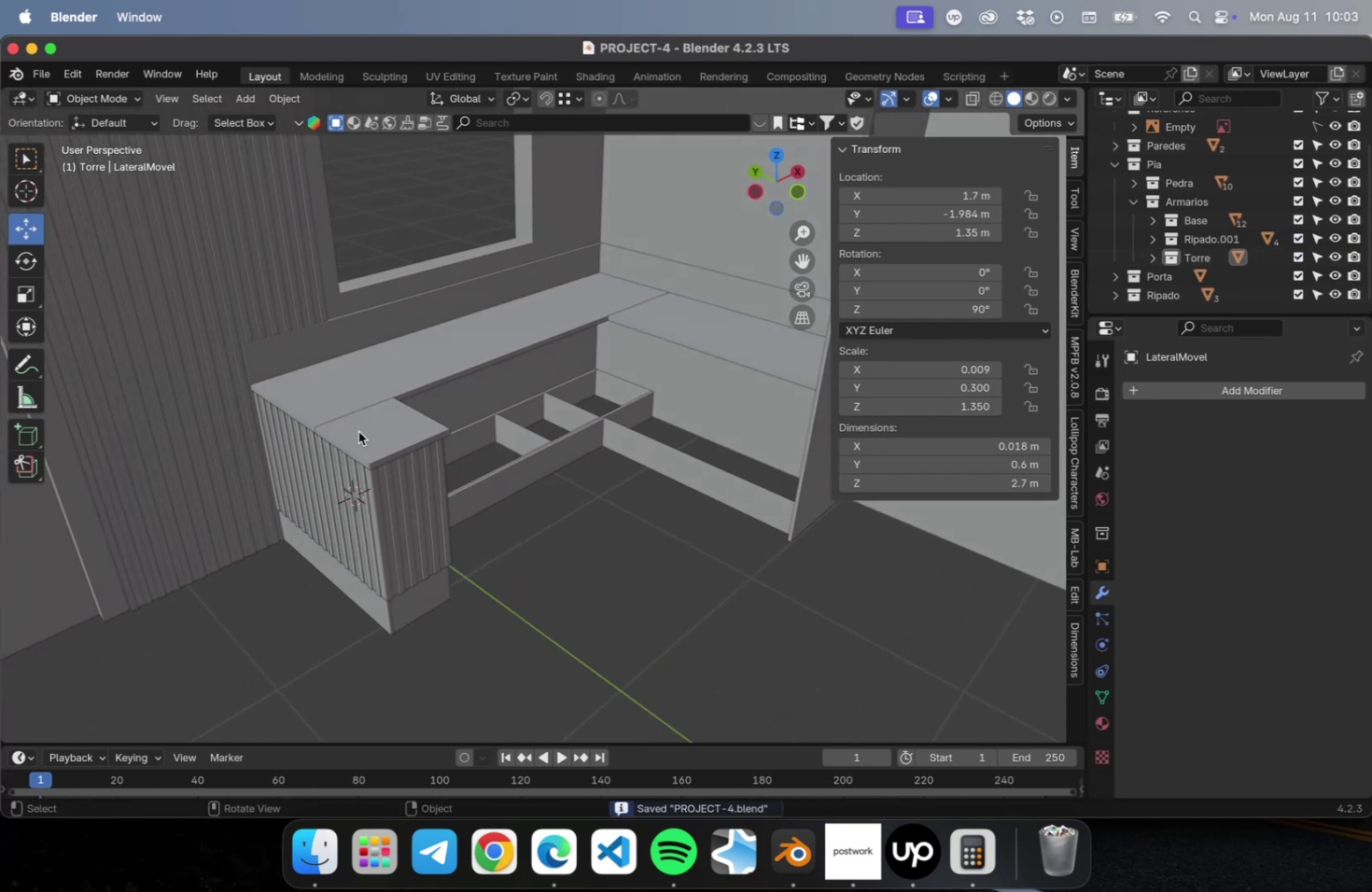 
key(Meta+CommandLeft)
 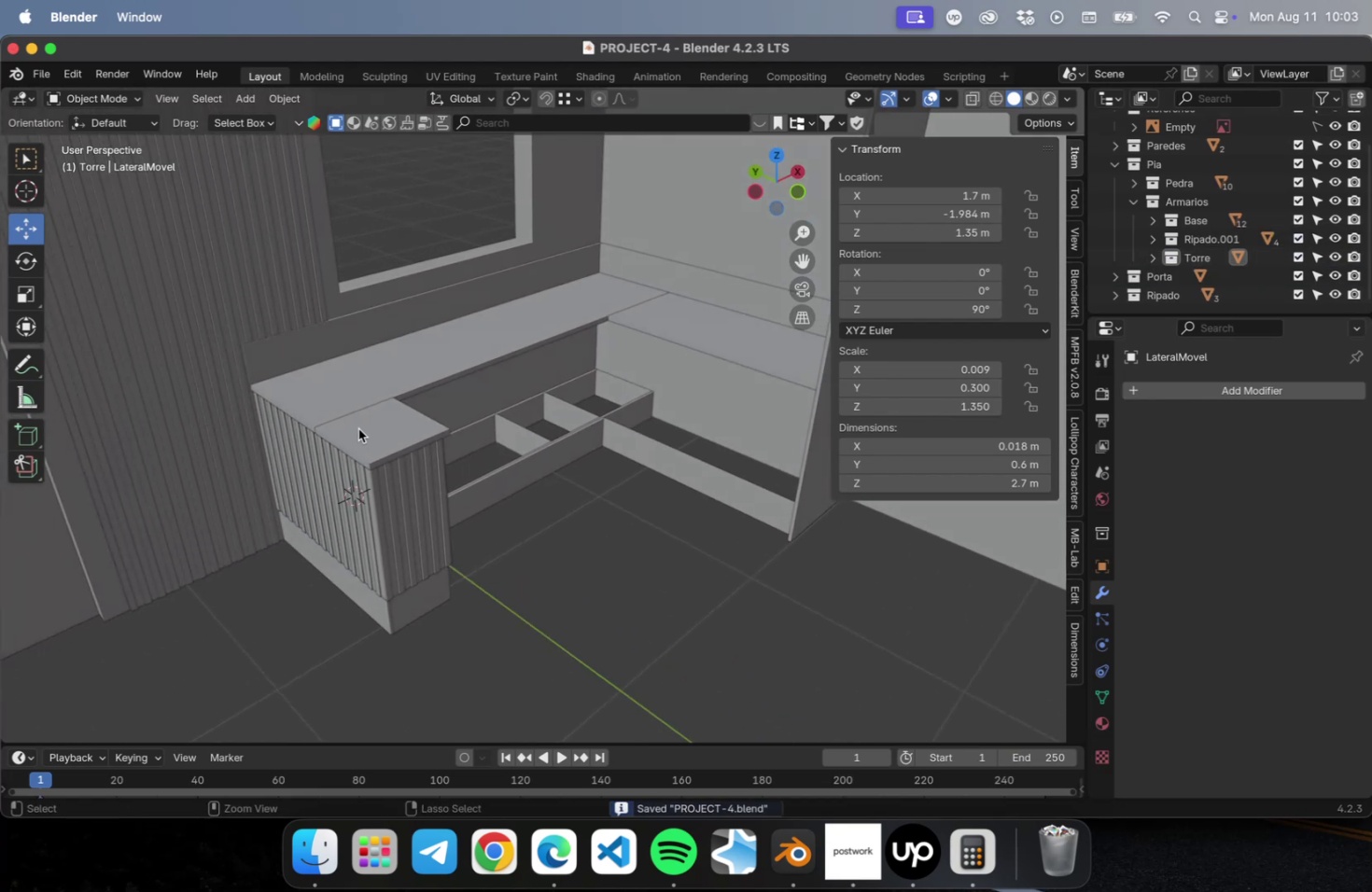 
key(Meta+S)
 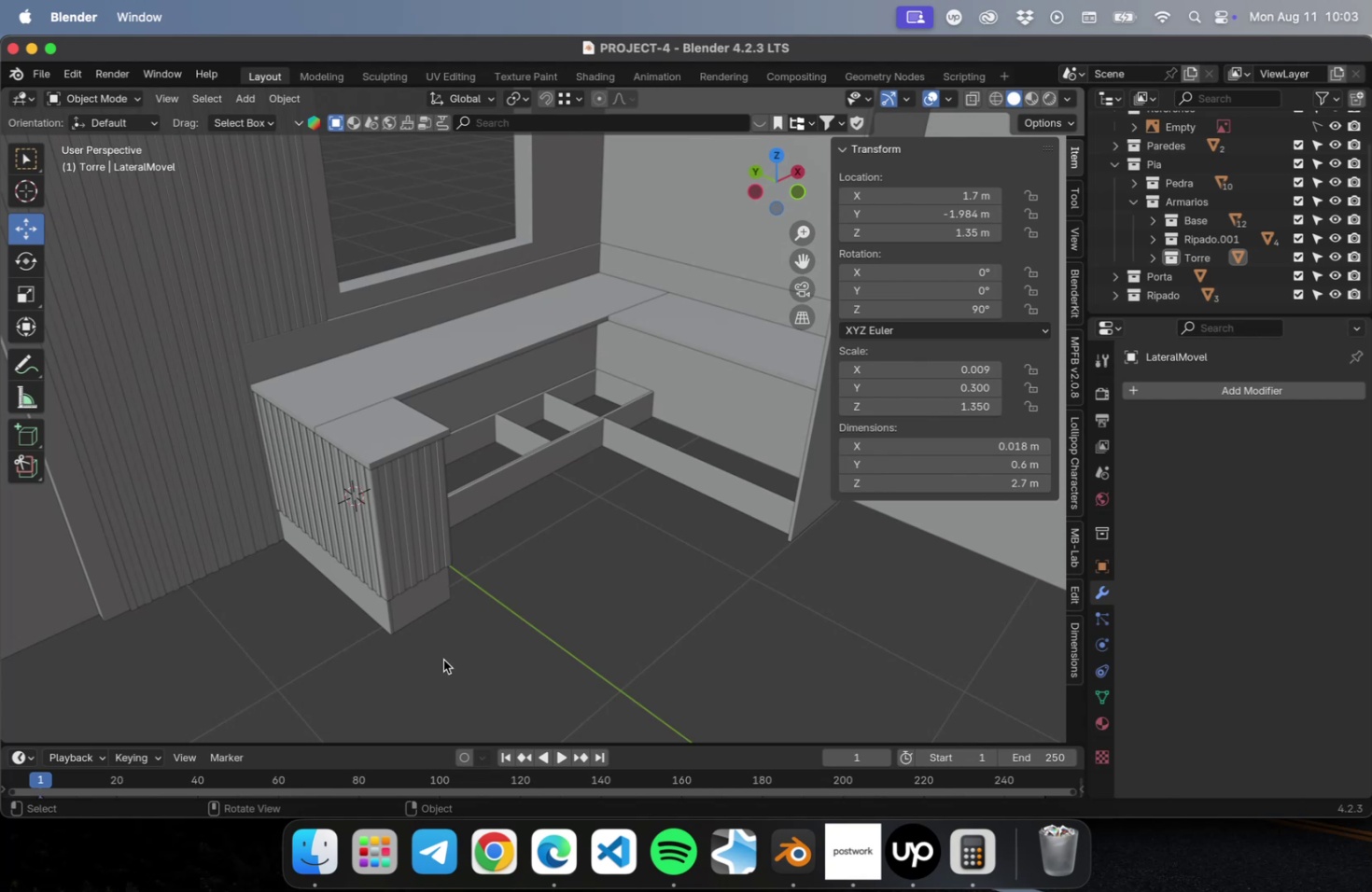 
wait(17.25)
 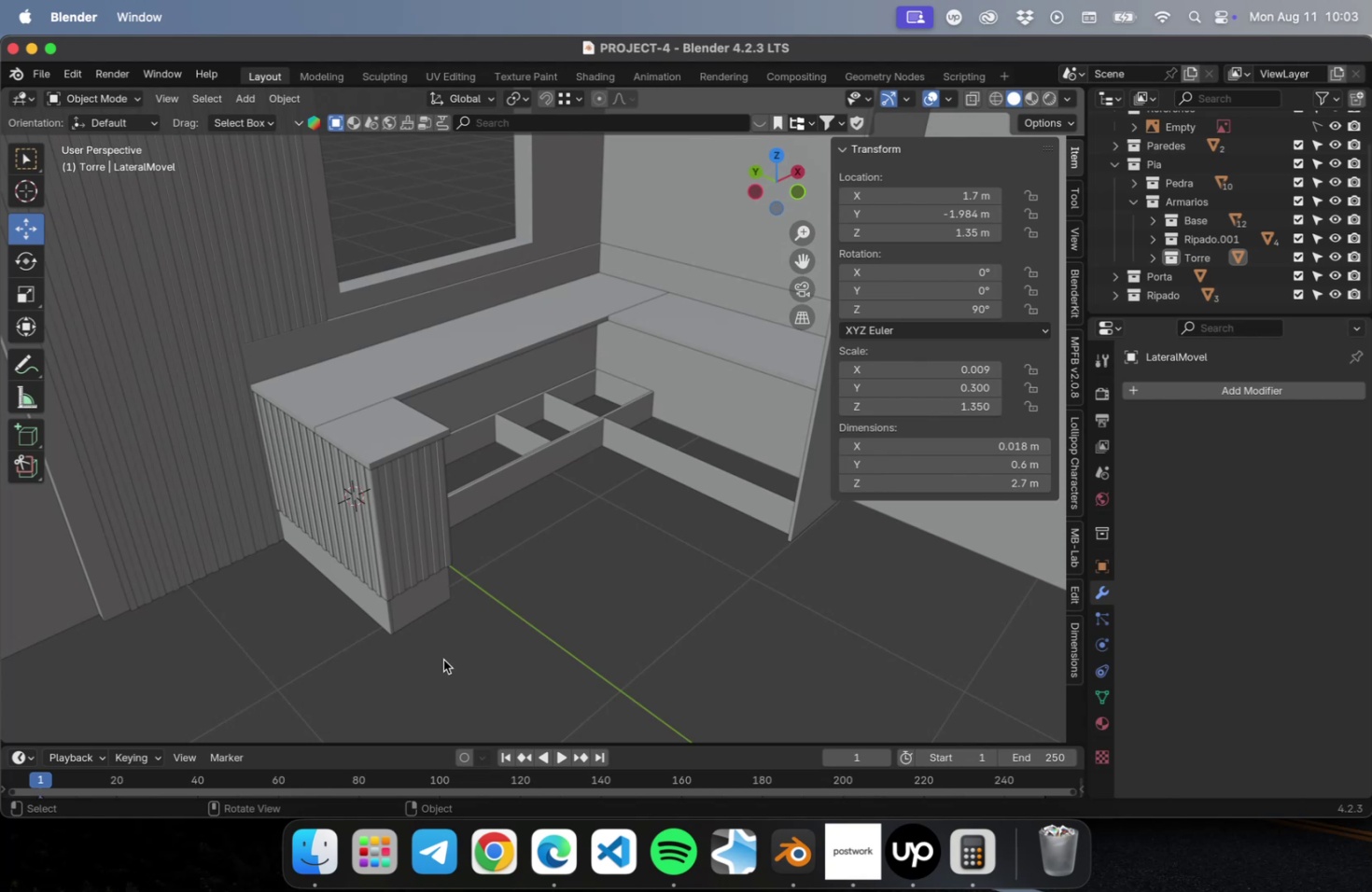 
key(Shift+ShiftLeft)
 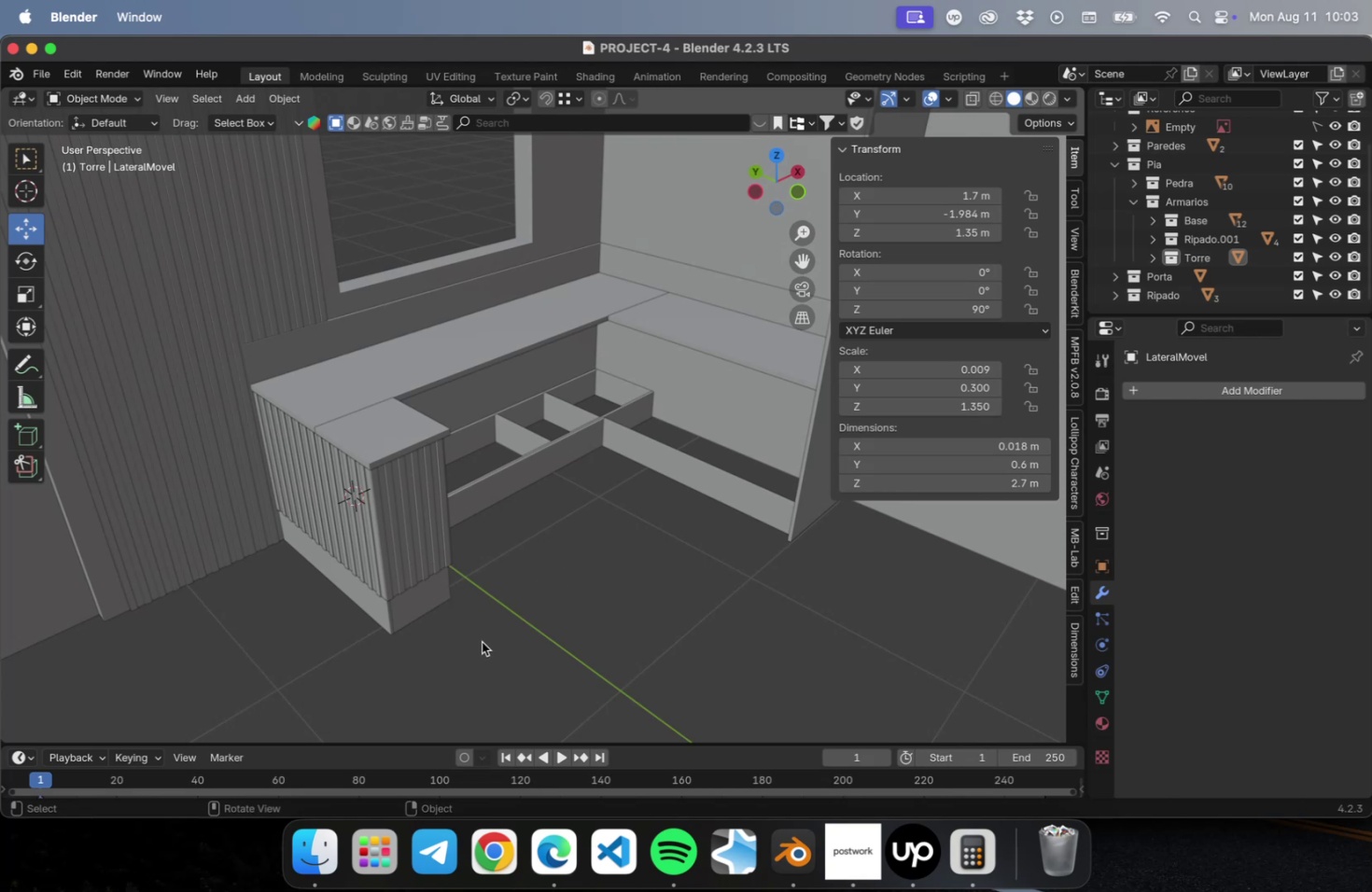 
hold_key(key=ShiftLeft, duration=0.55)
 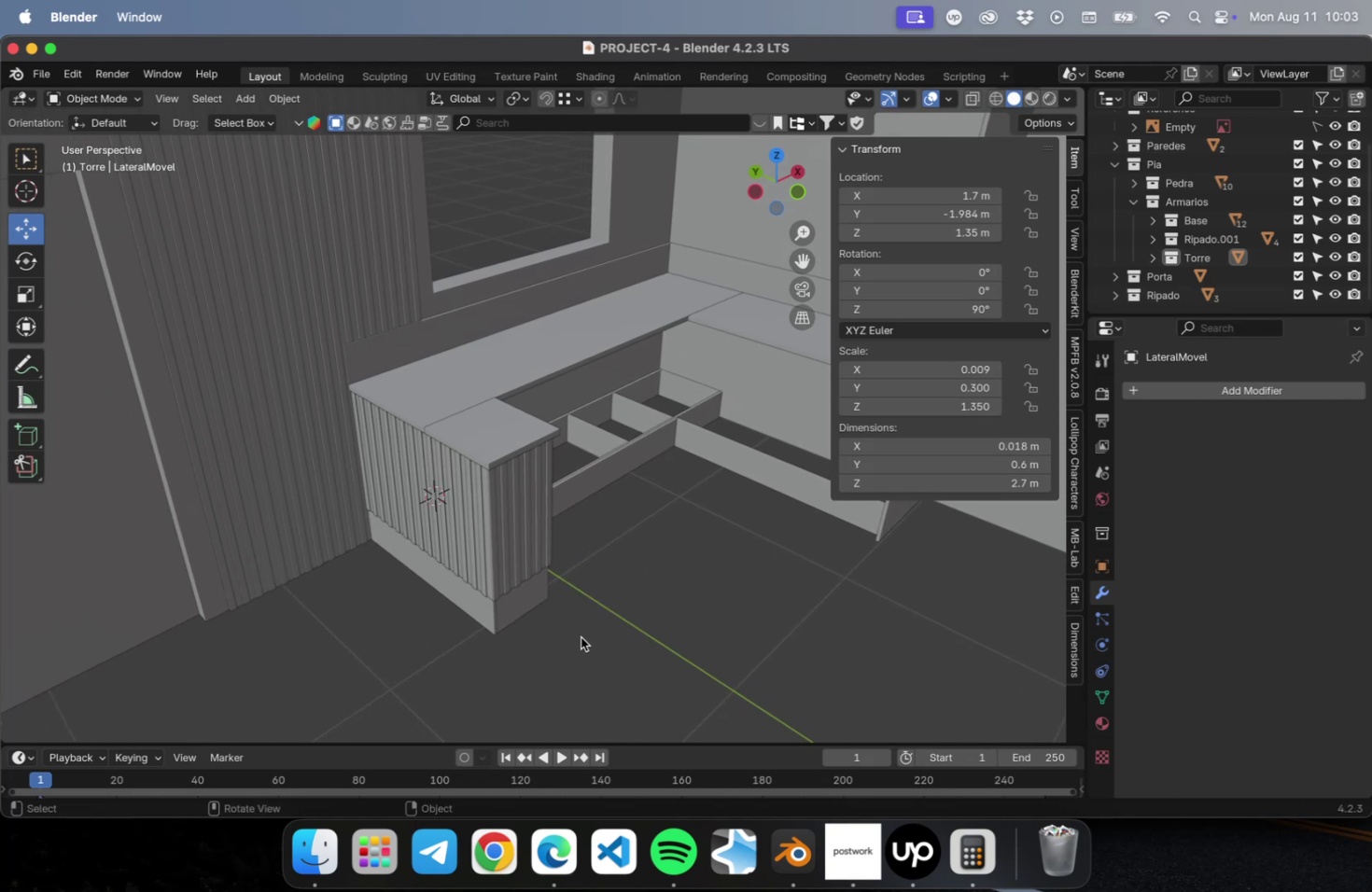 
key(Meta+CommandLeft)
 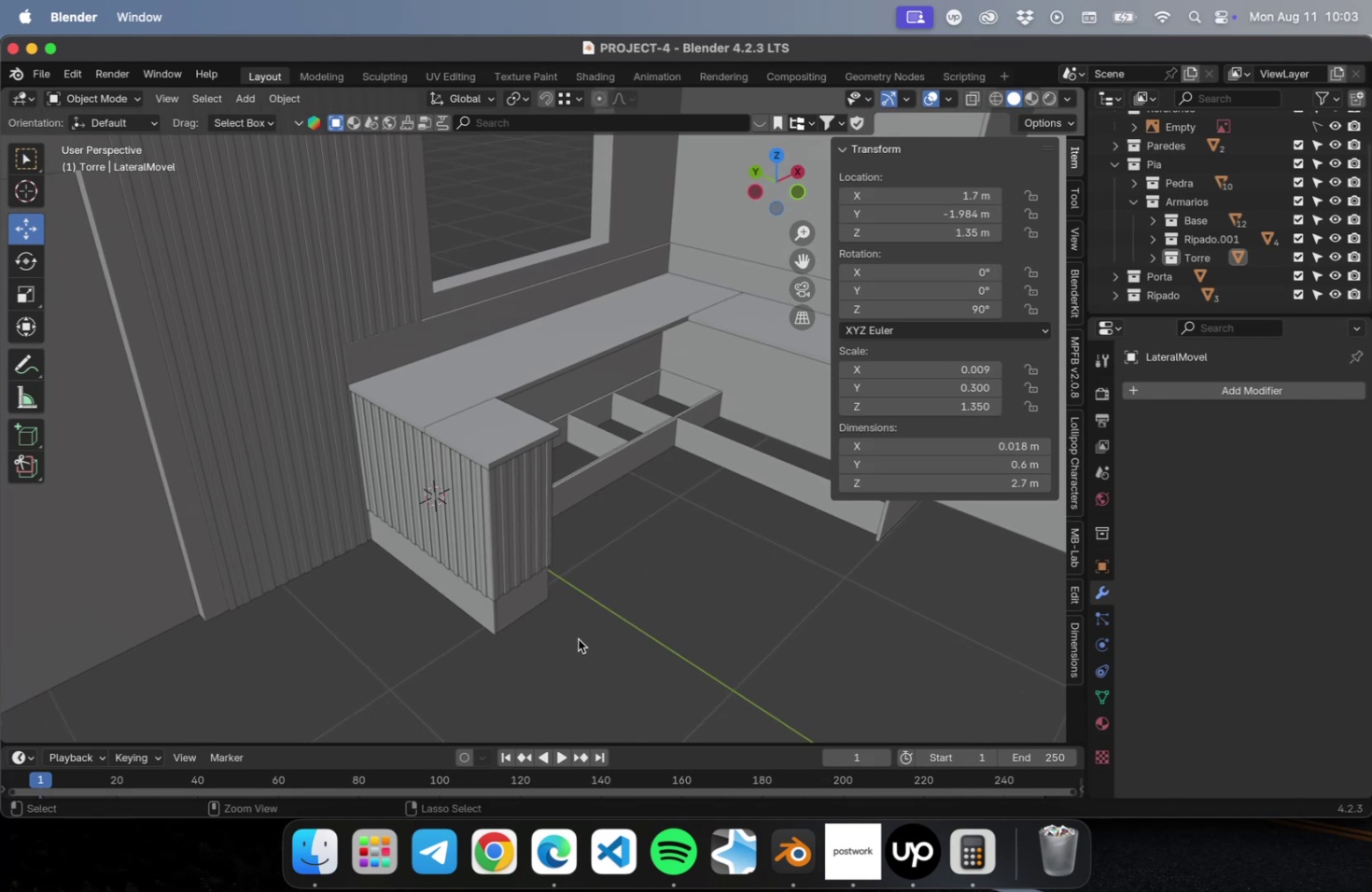 
key(Meta+S)
 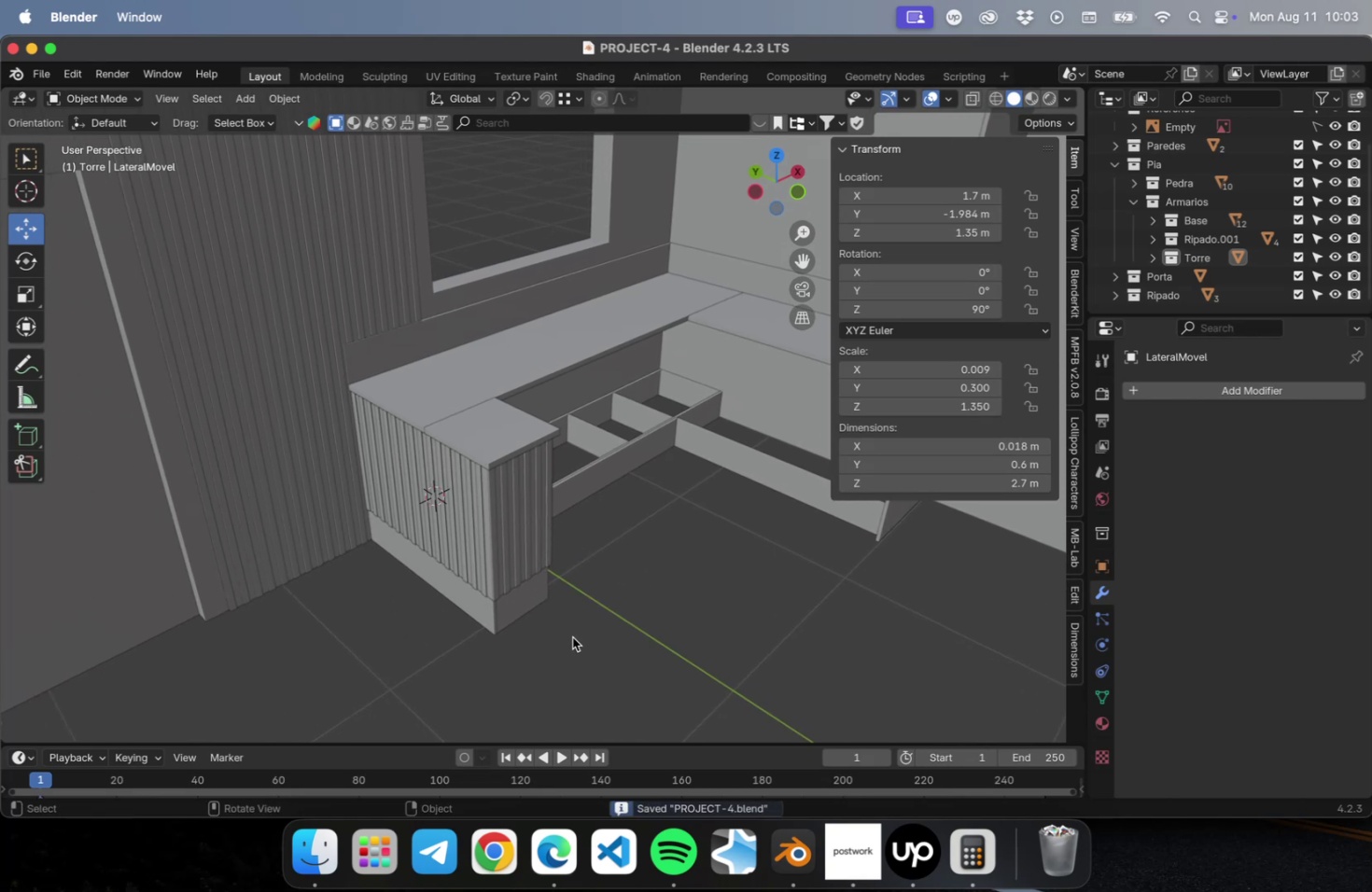 
scroll: coordinate [571, 631], scroll_direction: down, amount: 1.0
 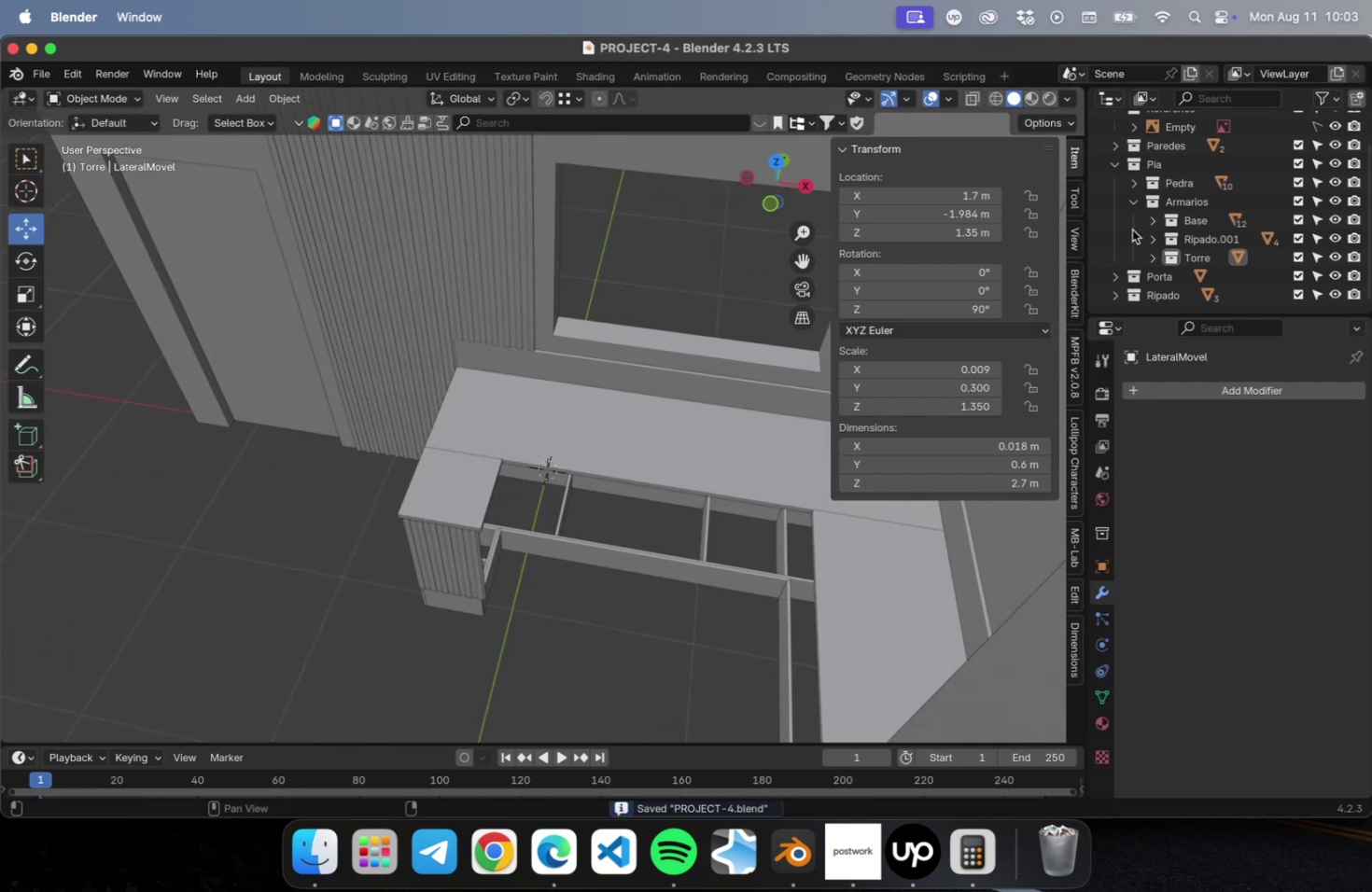 
left_click([1196, 200])
 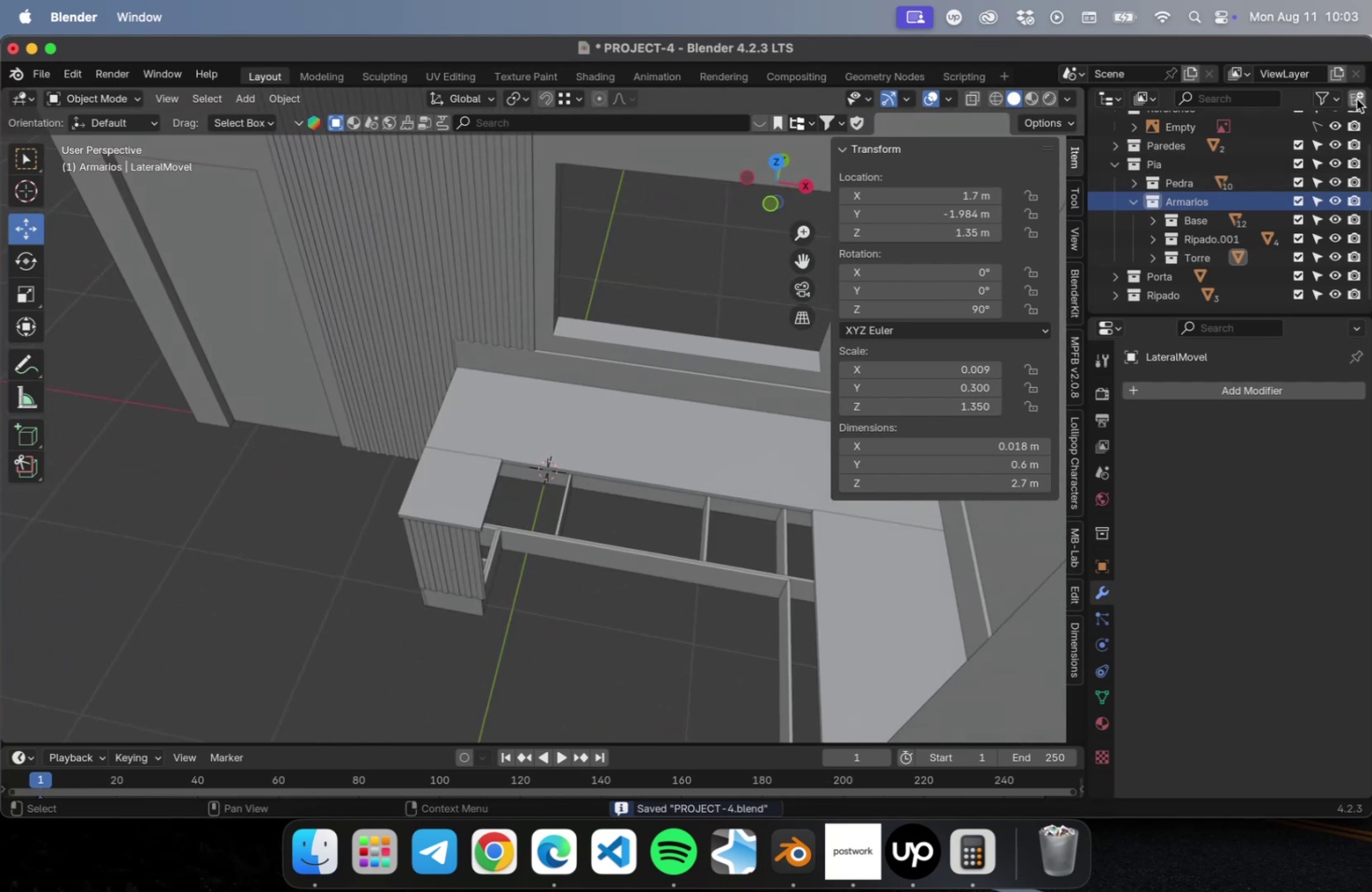 
left_click([1355, 99])
 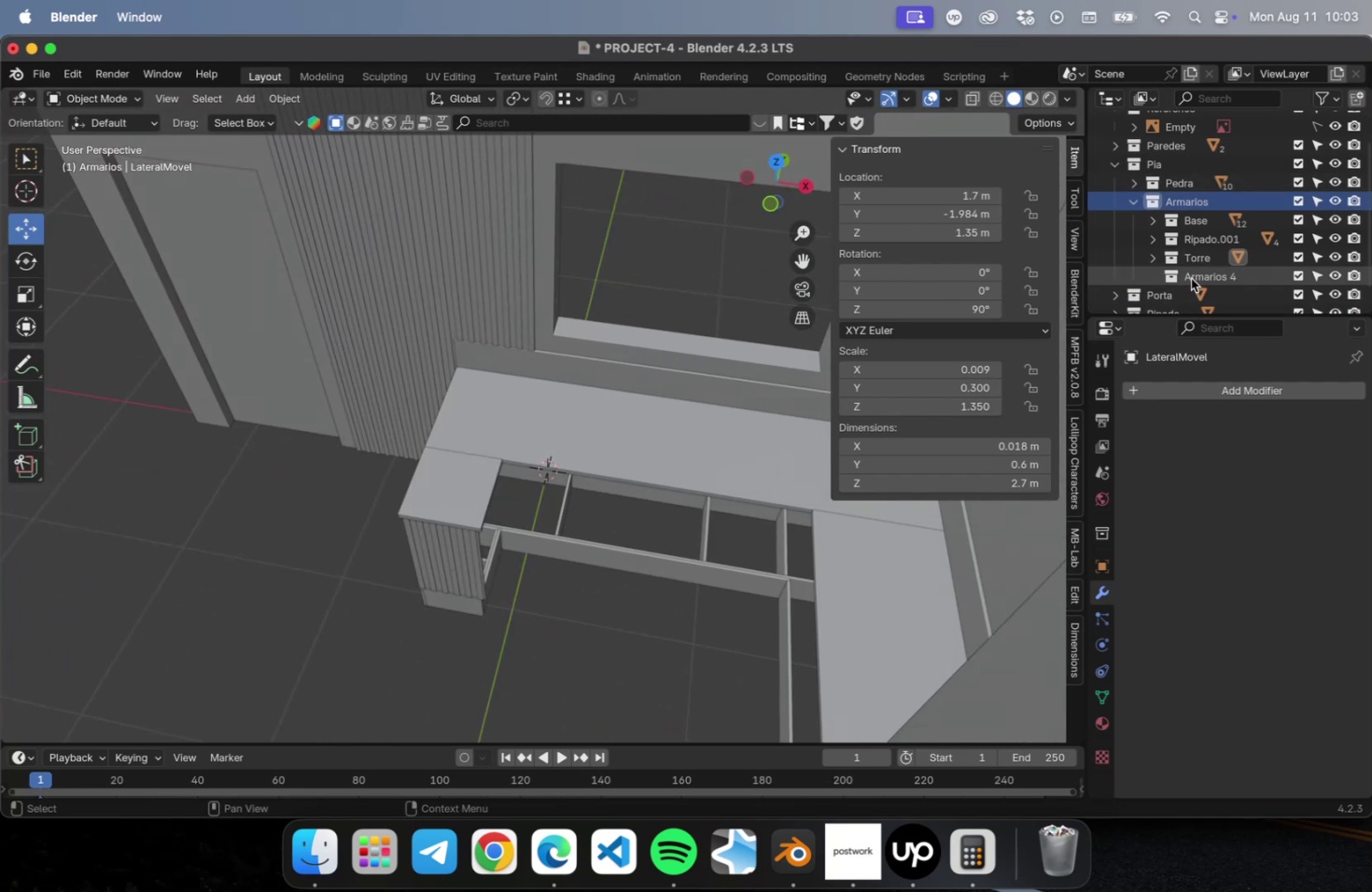 
double_click([1191, 278])
 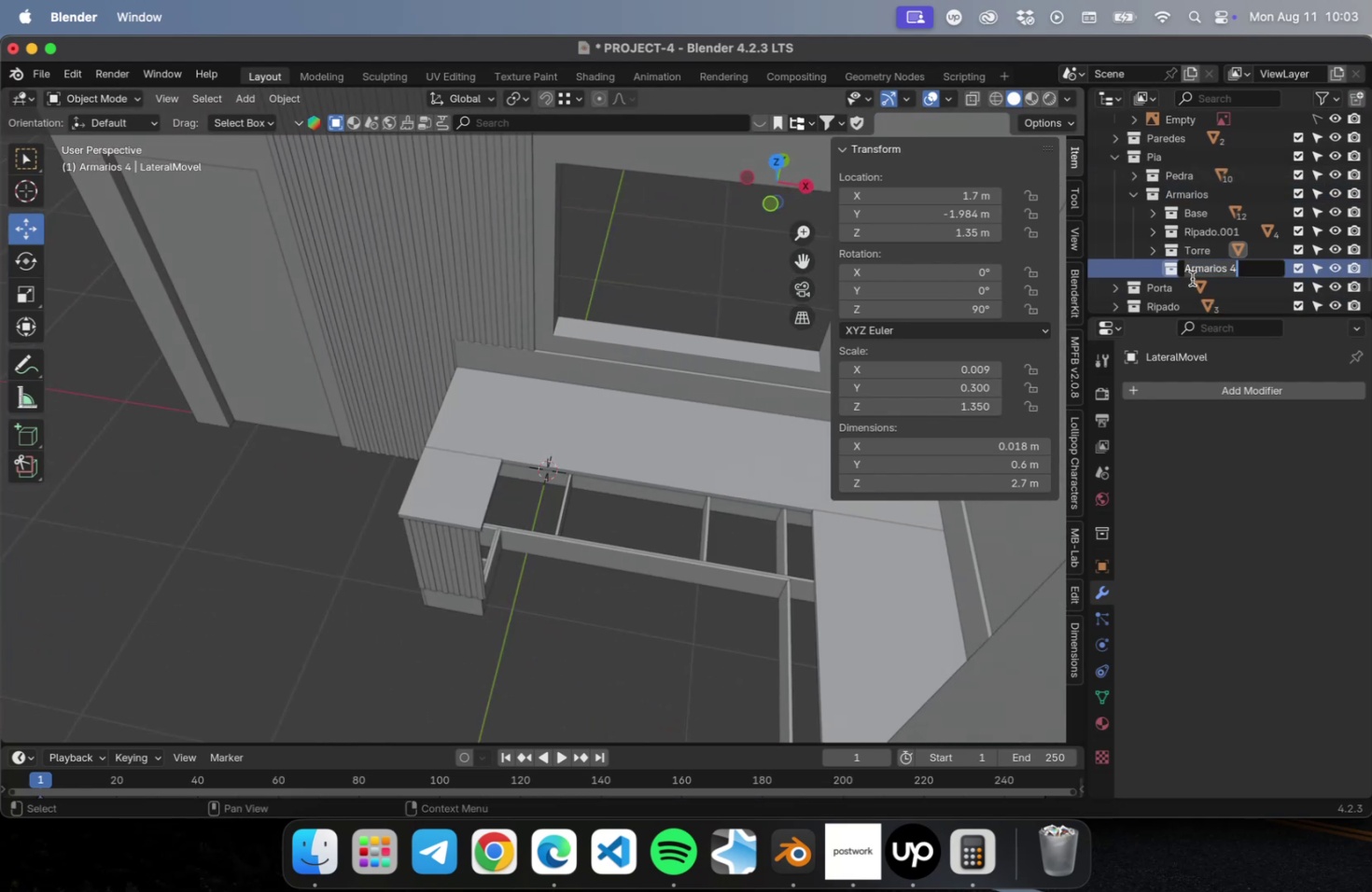 
type(Bancada)
 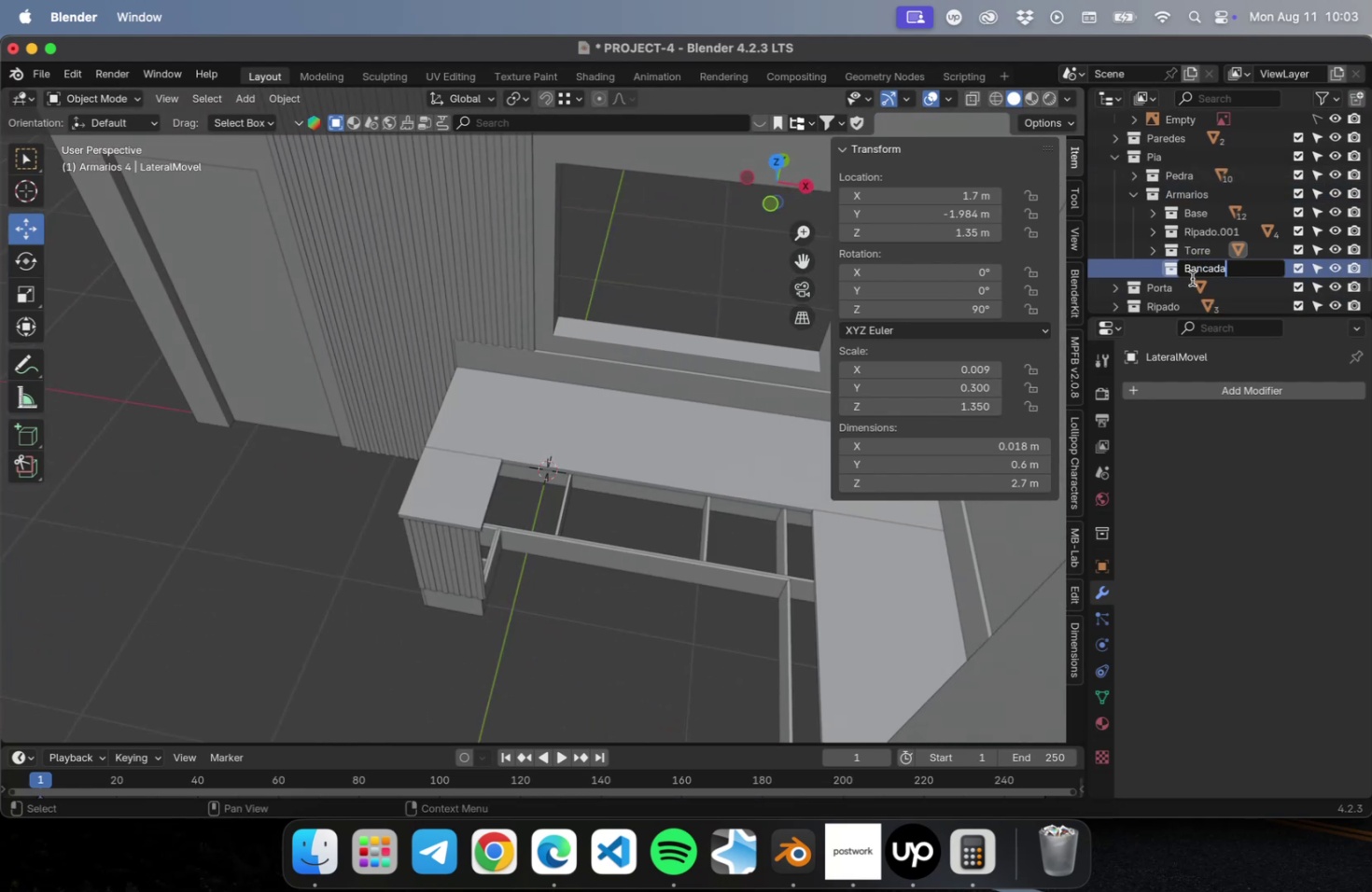 
key(Enter)
 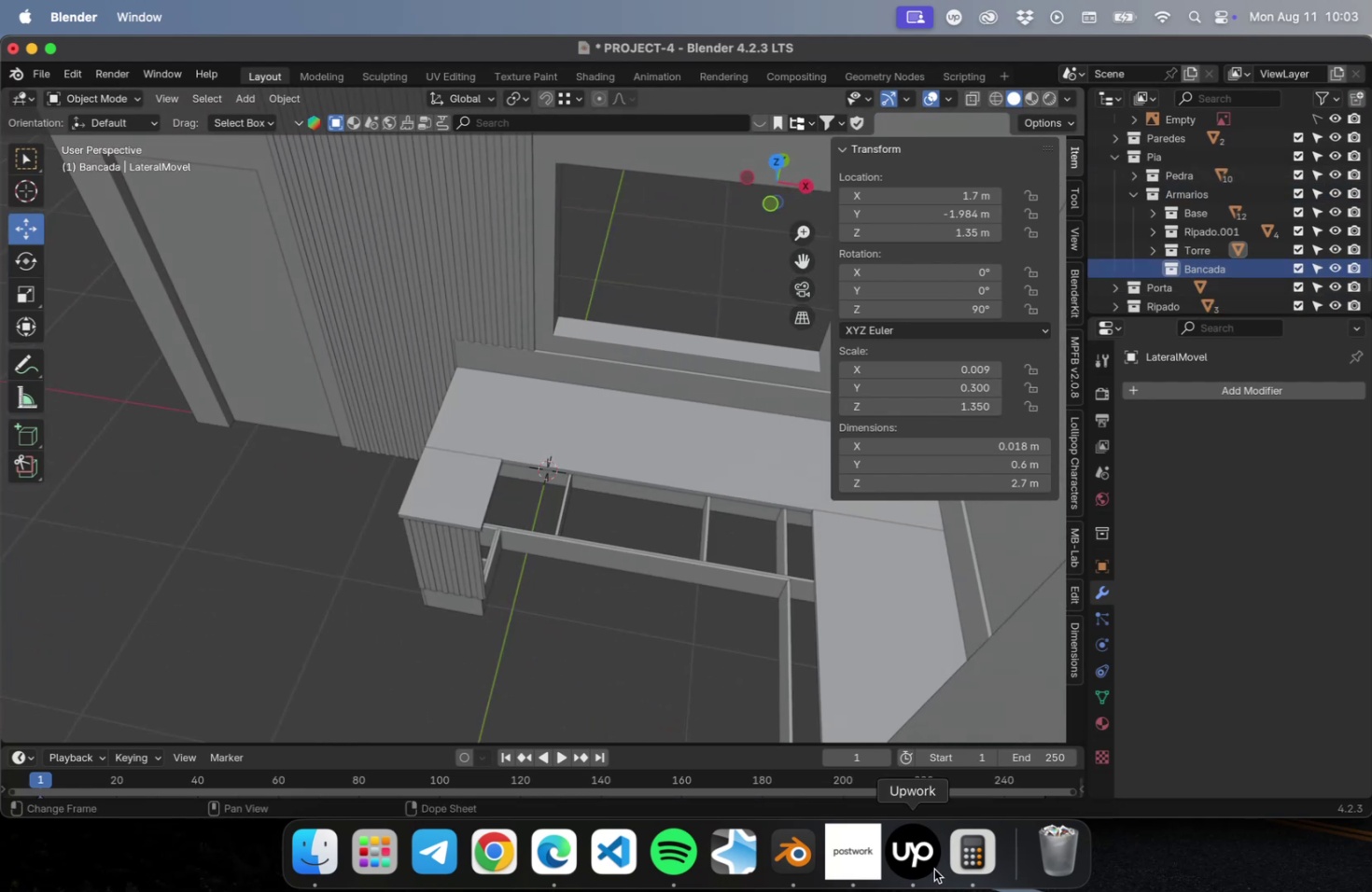 
left_click([858, 857])
 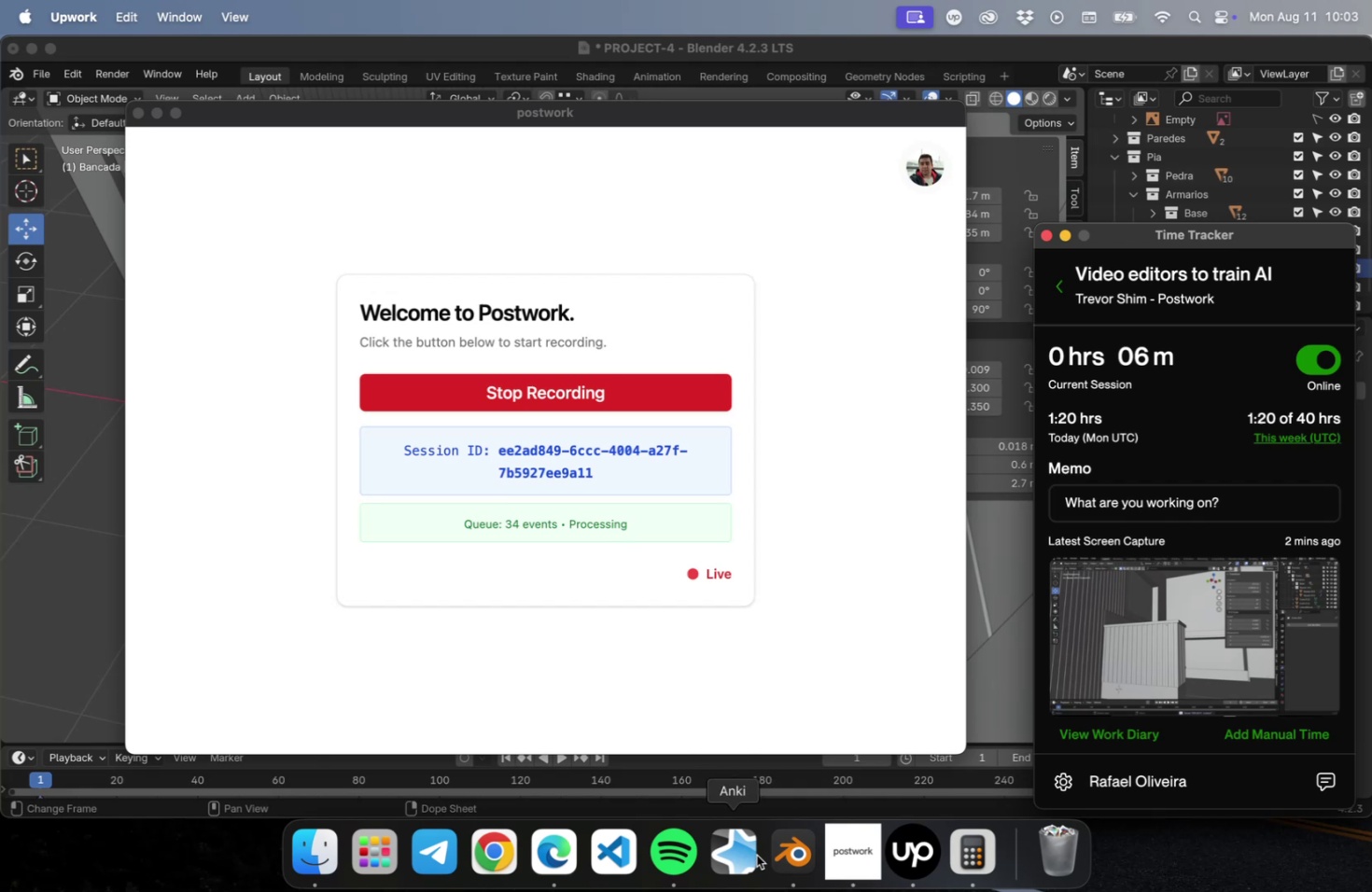 
left_click([538, 857])
 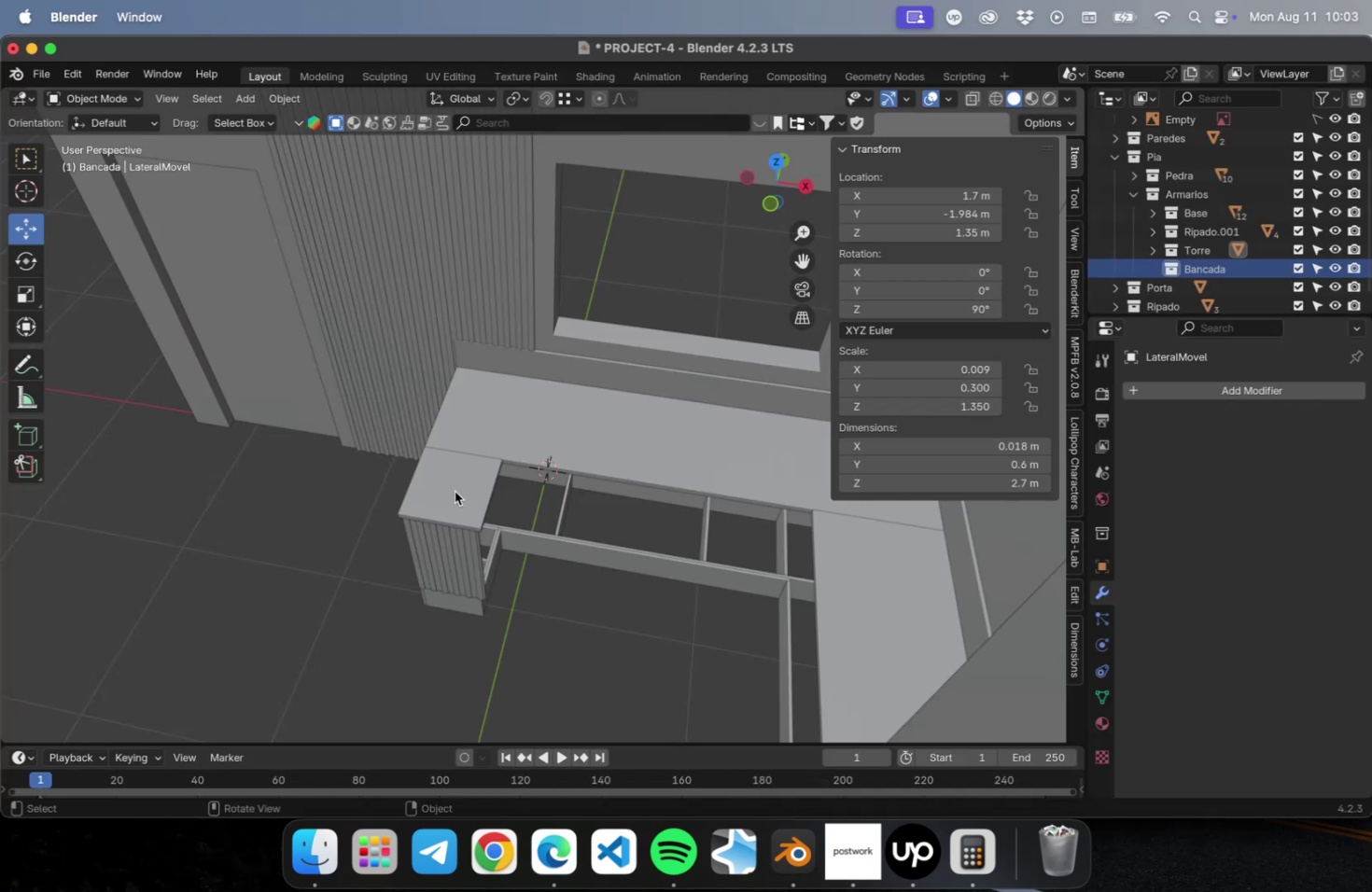 
left_click([455, 499])
 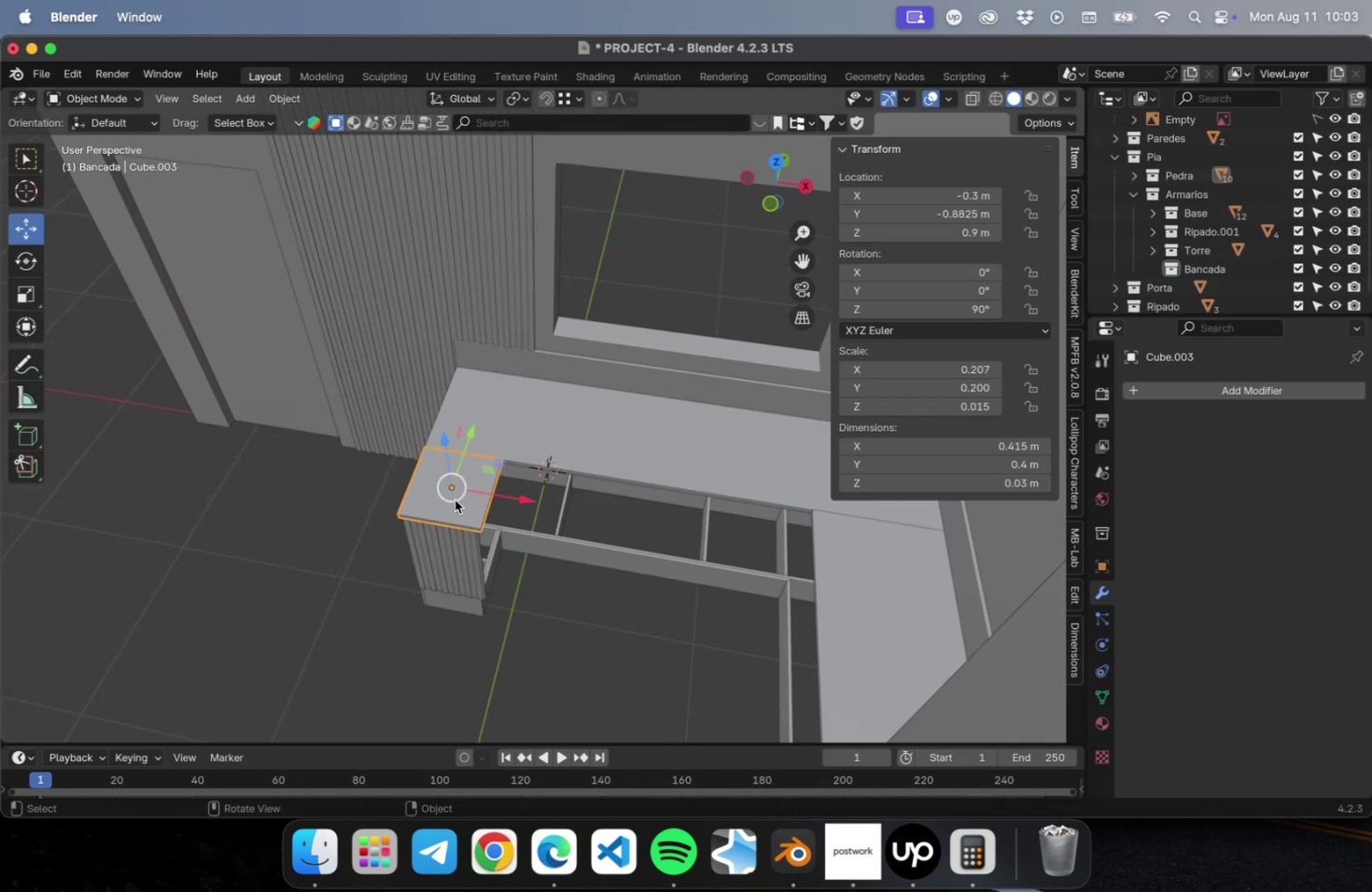 
key(Numpad7)
 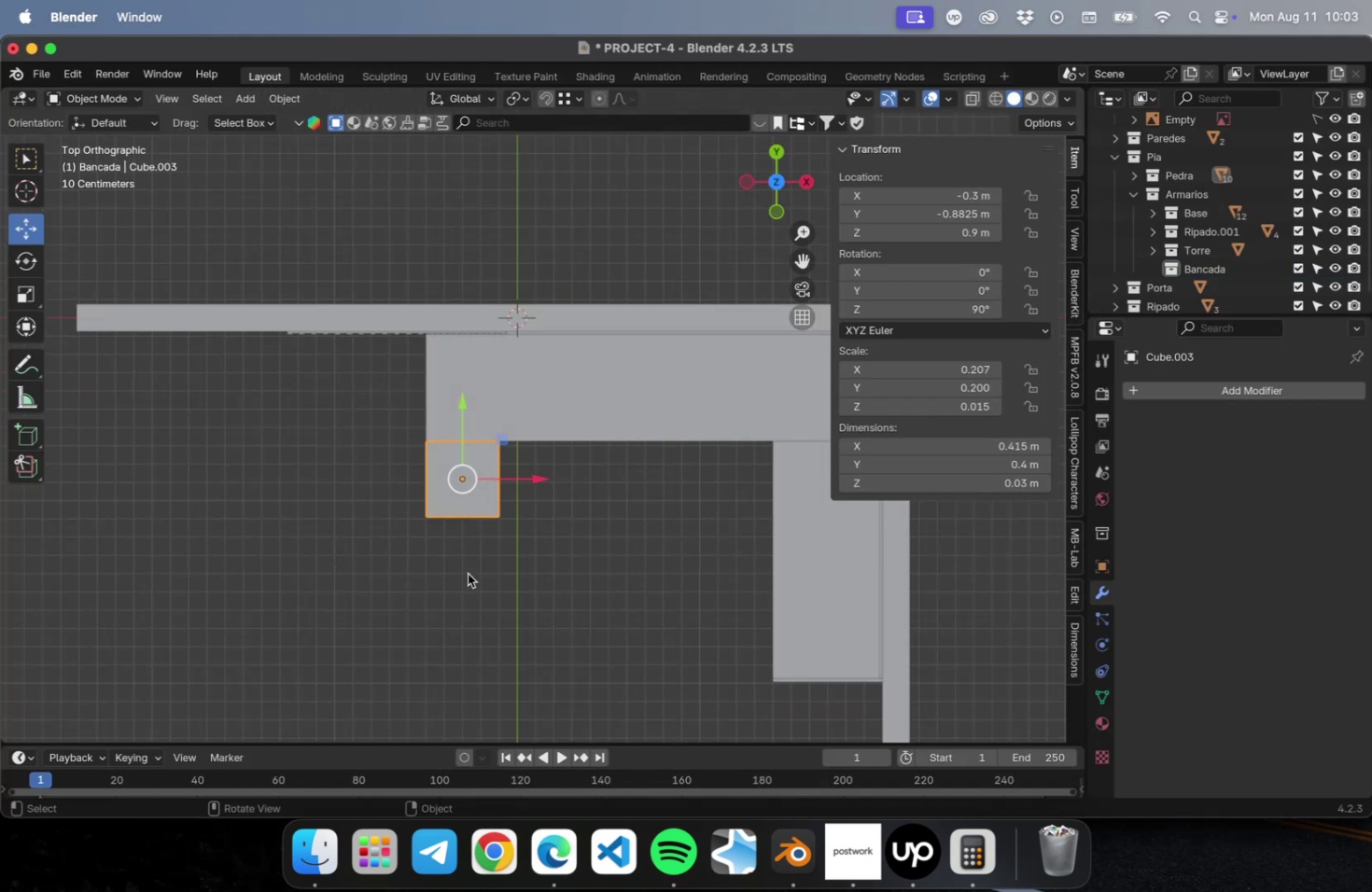 
key(Meta+CommandLeft)
 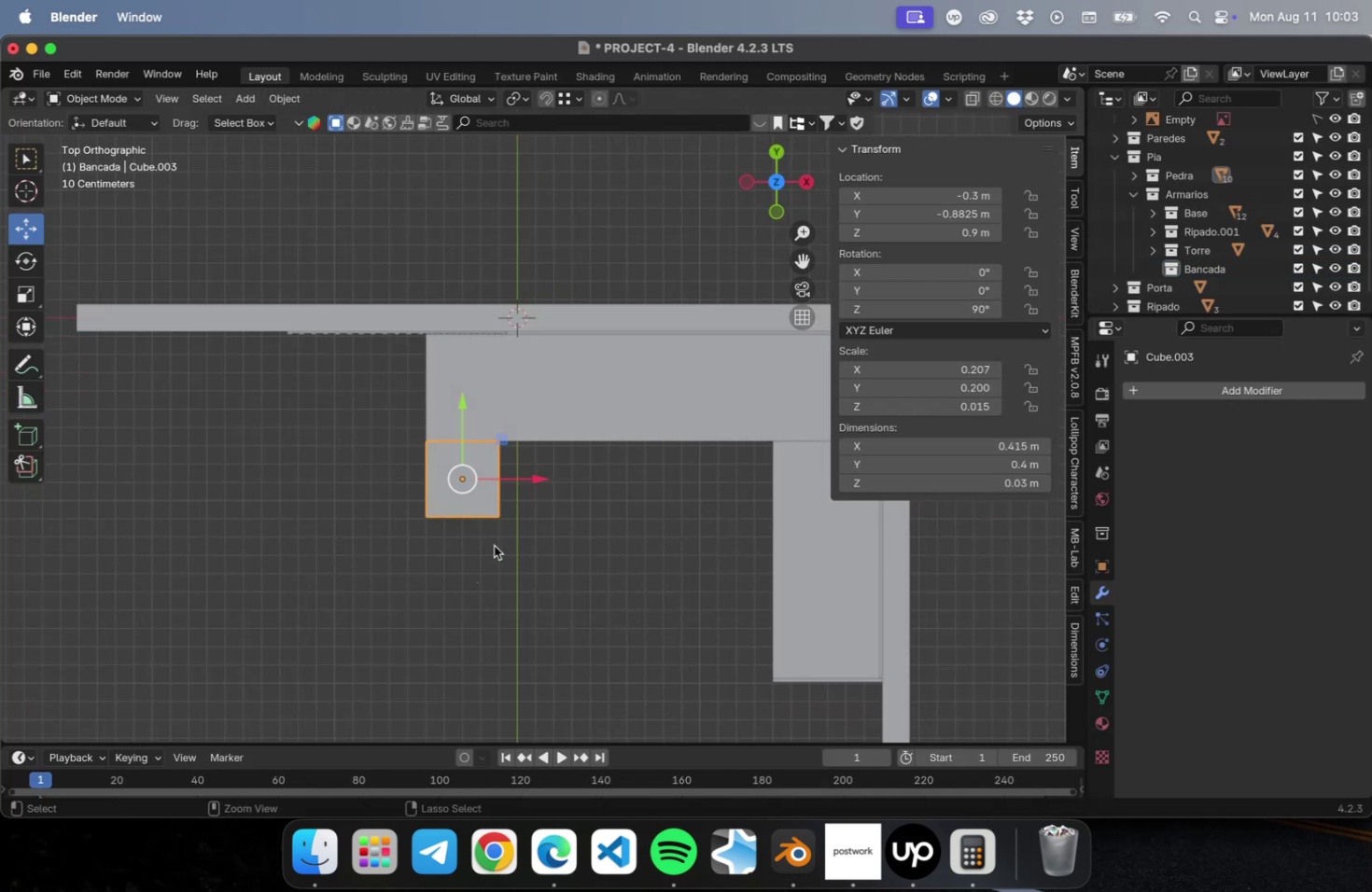 
key(Meta+C)
 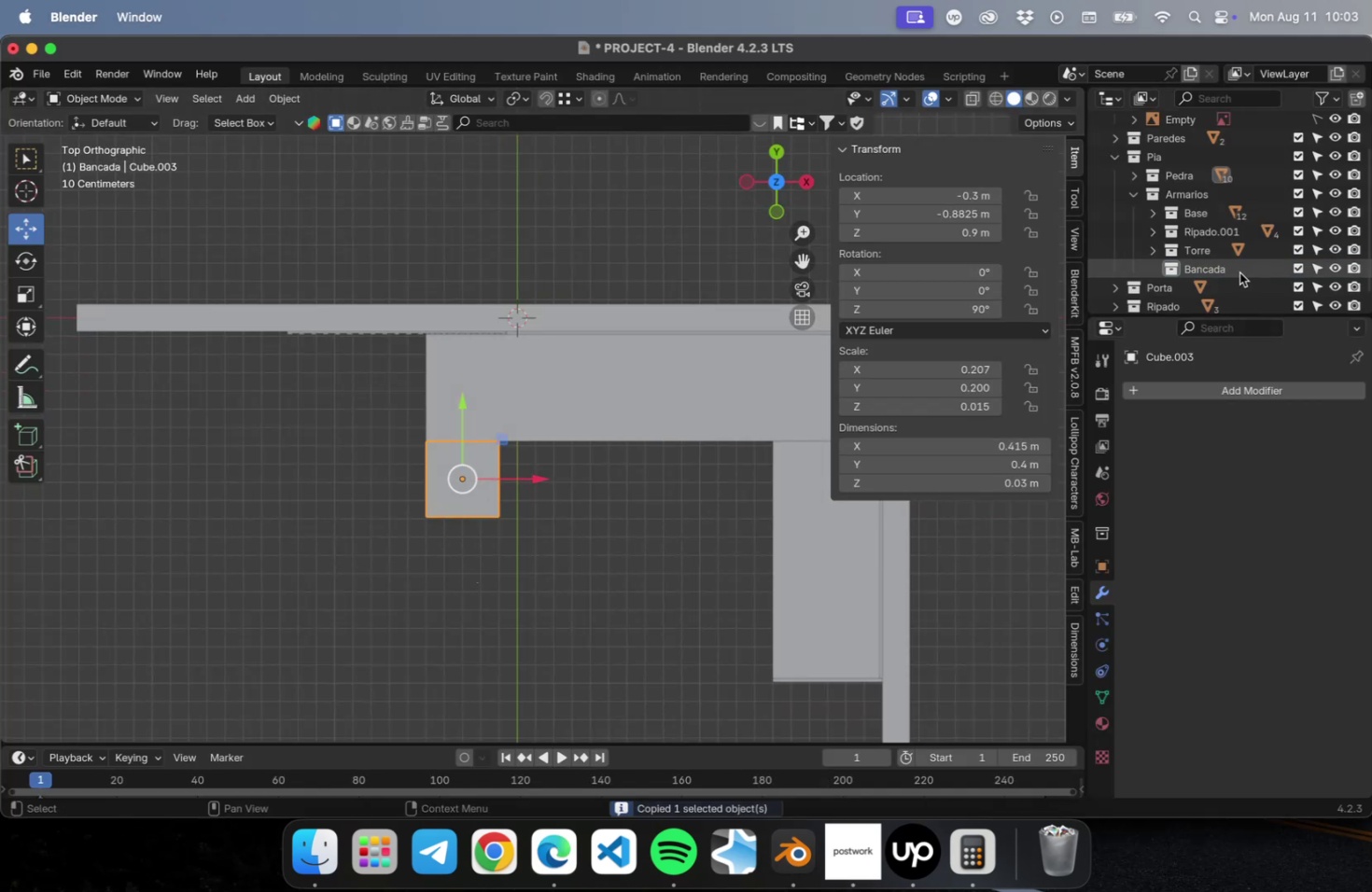 
left_click([1236, 273])
 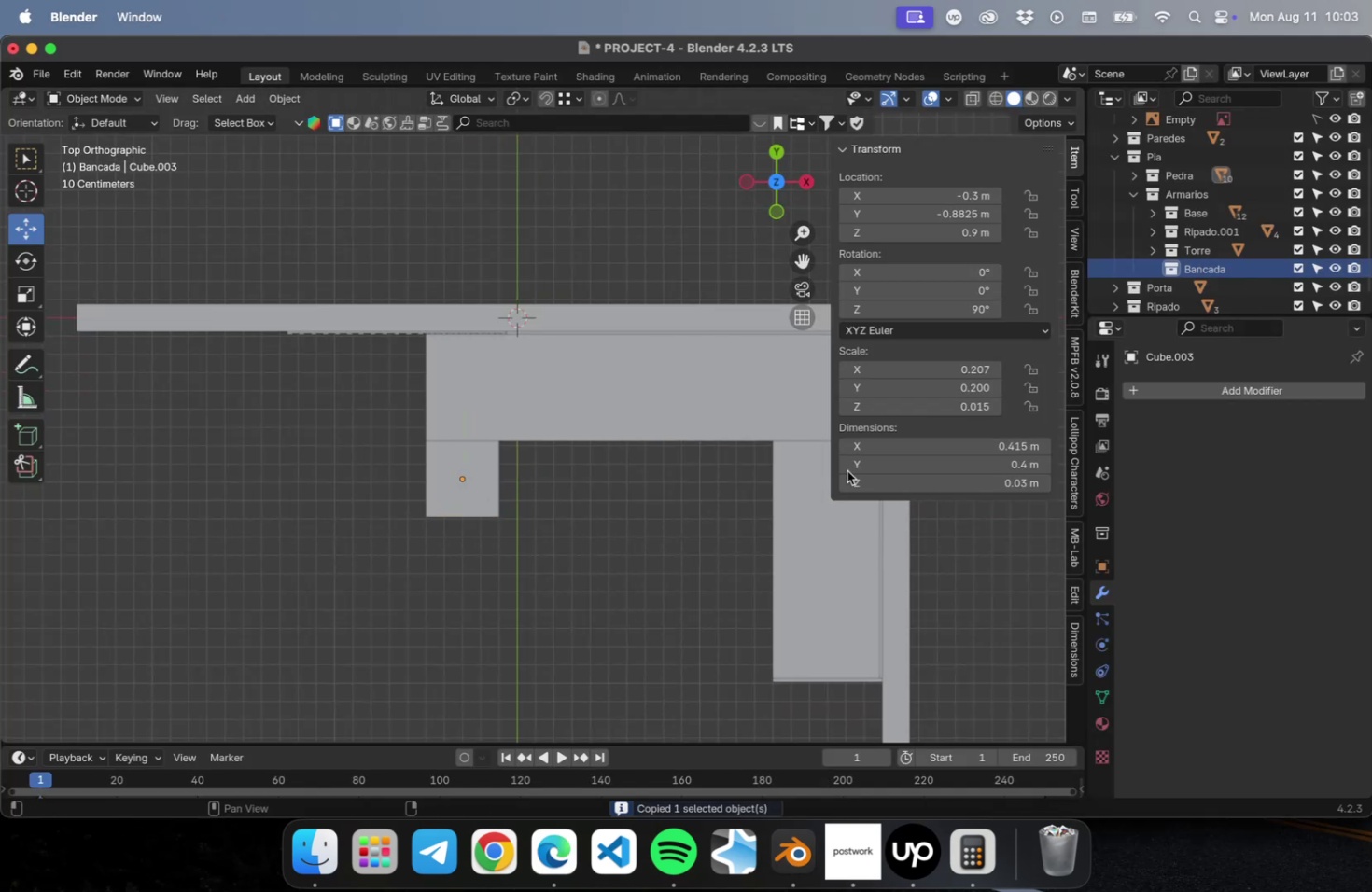 
key(Meta+CommandLeft)
 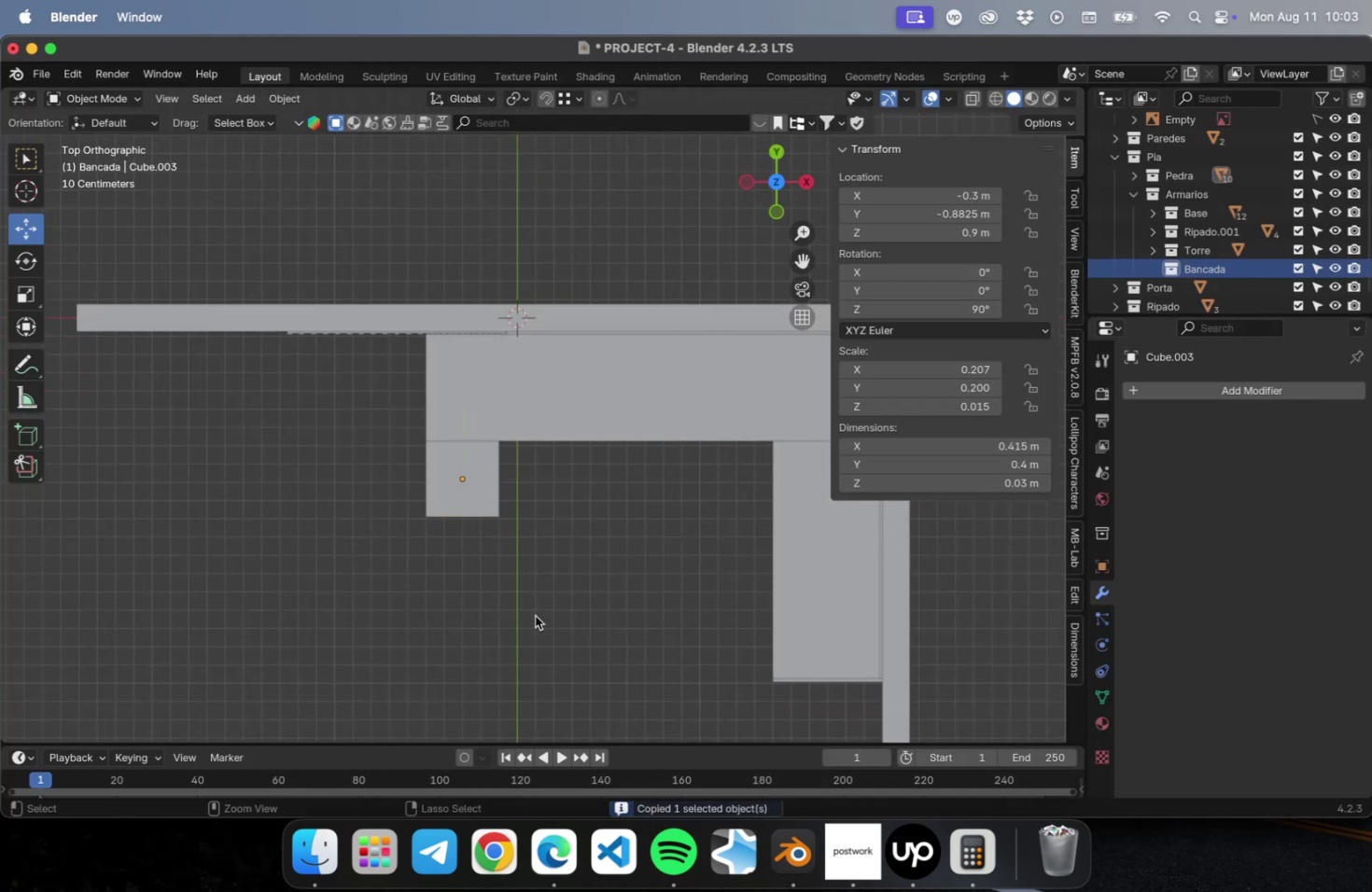 
key(Meta+V)
 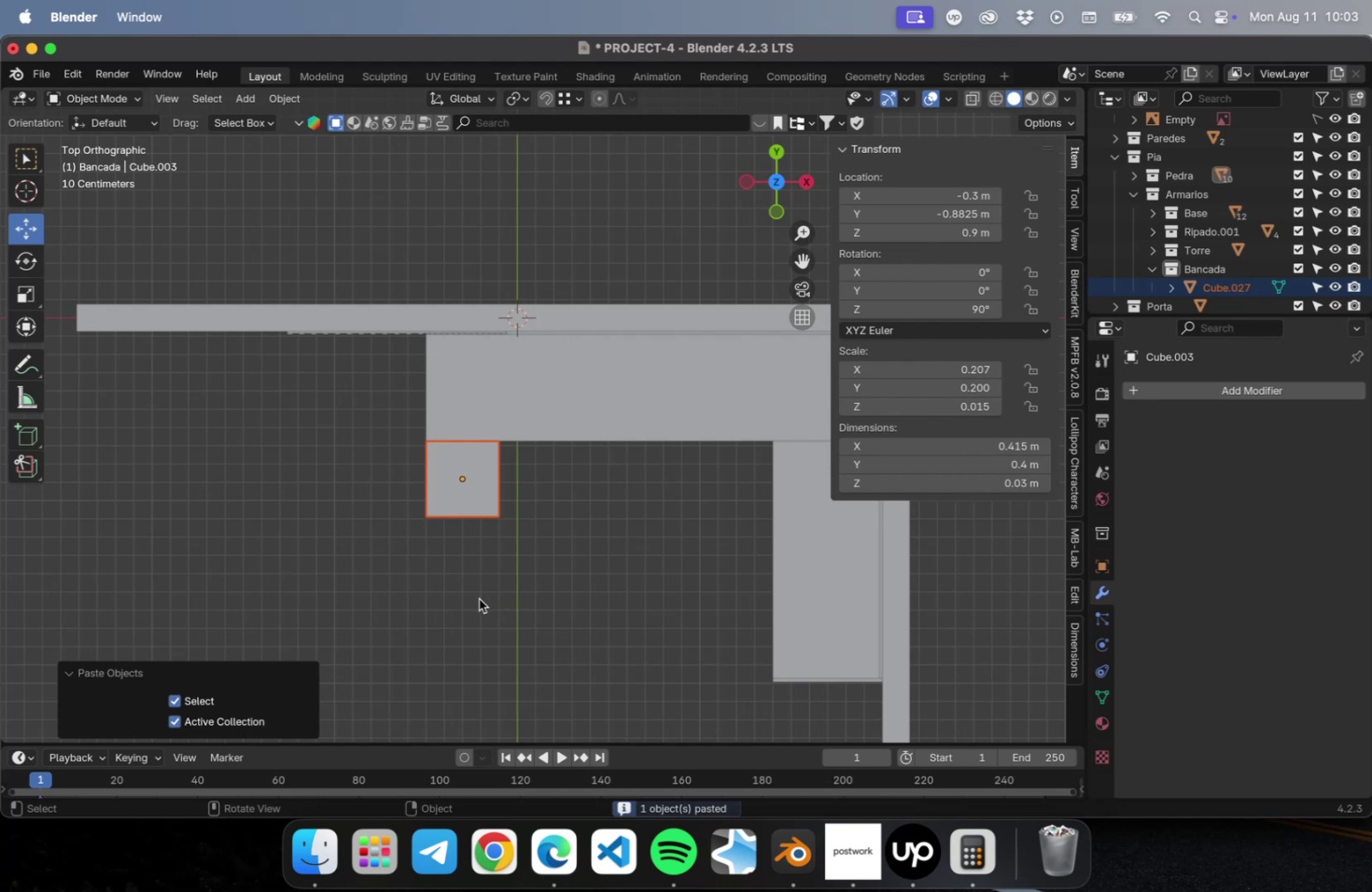 
hold_key(key=ShiftLeft, duration=0.33)
 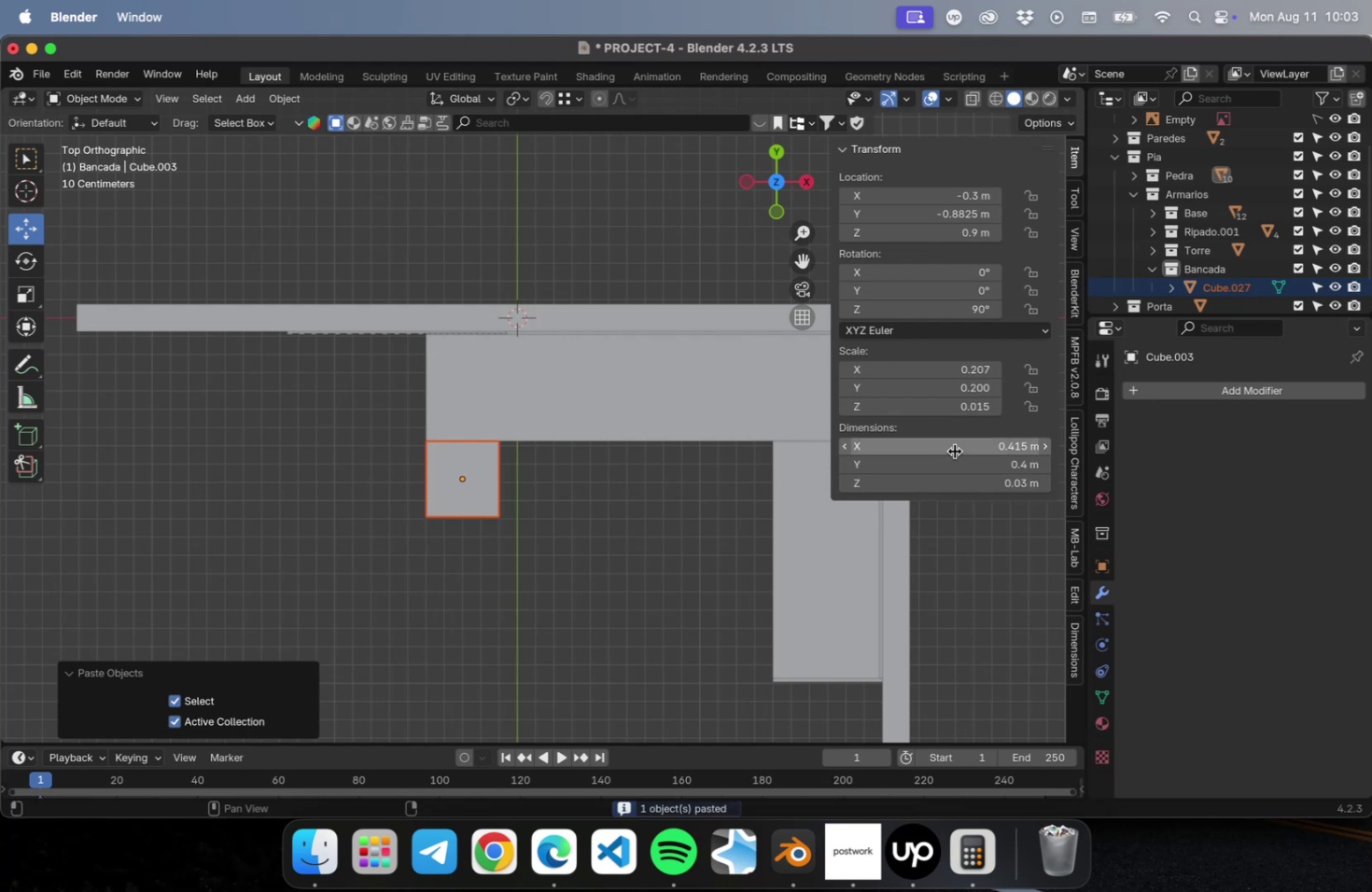 
left_click([954, 451])
 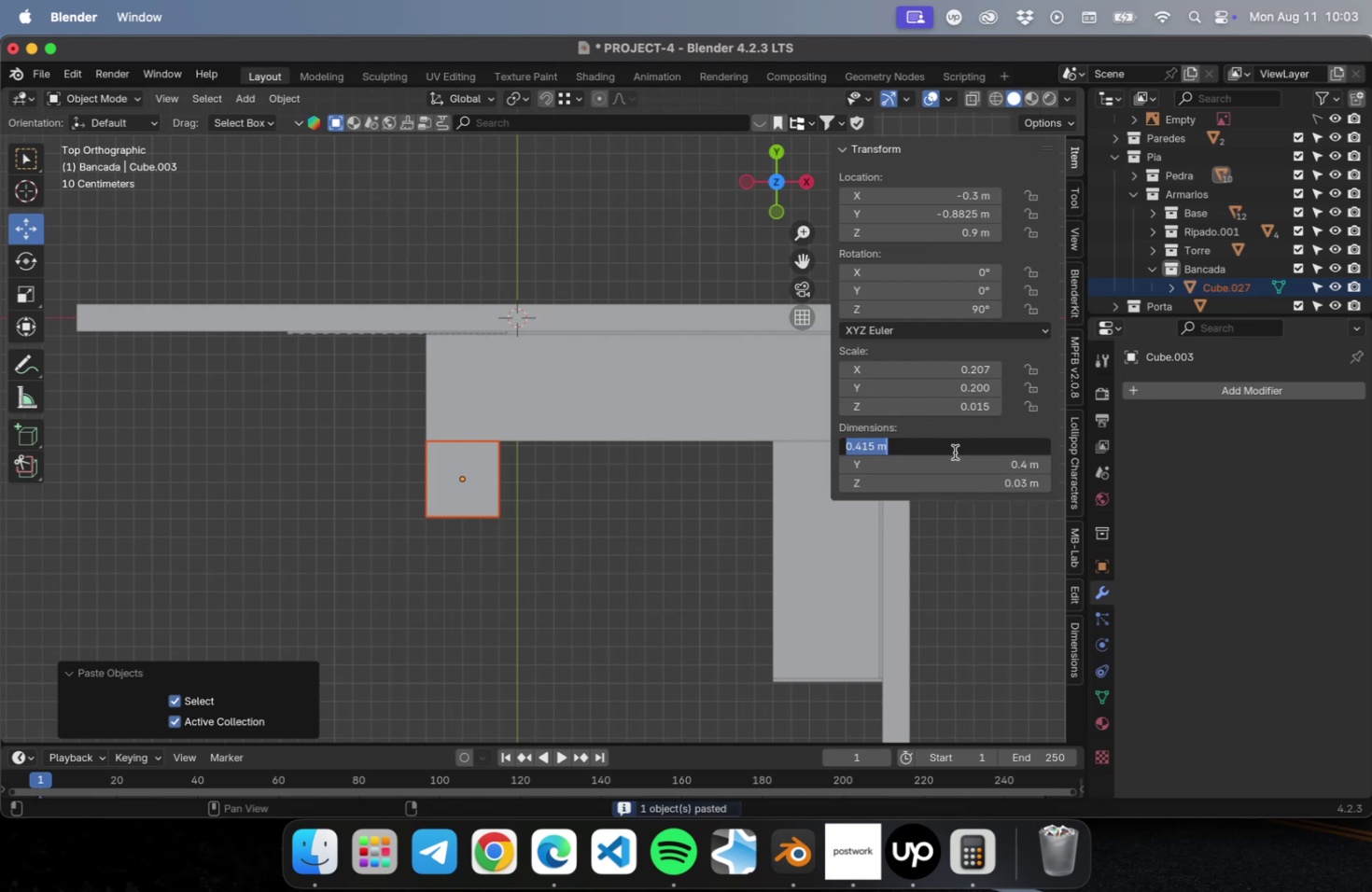 
key(2)
 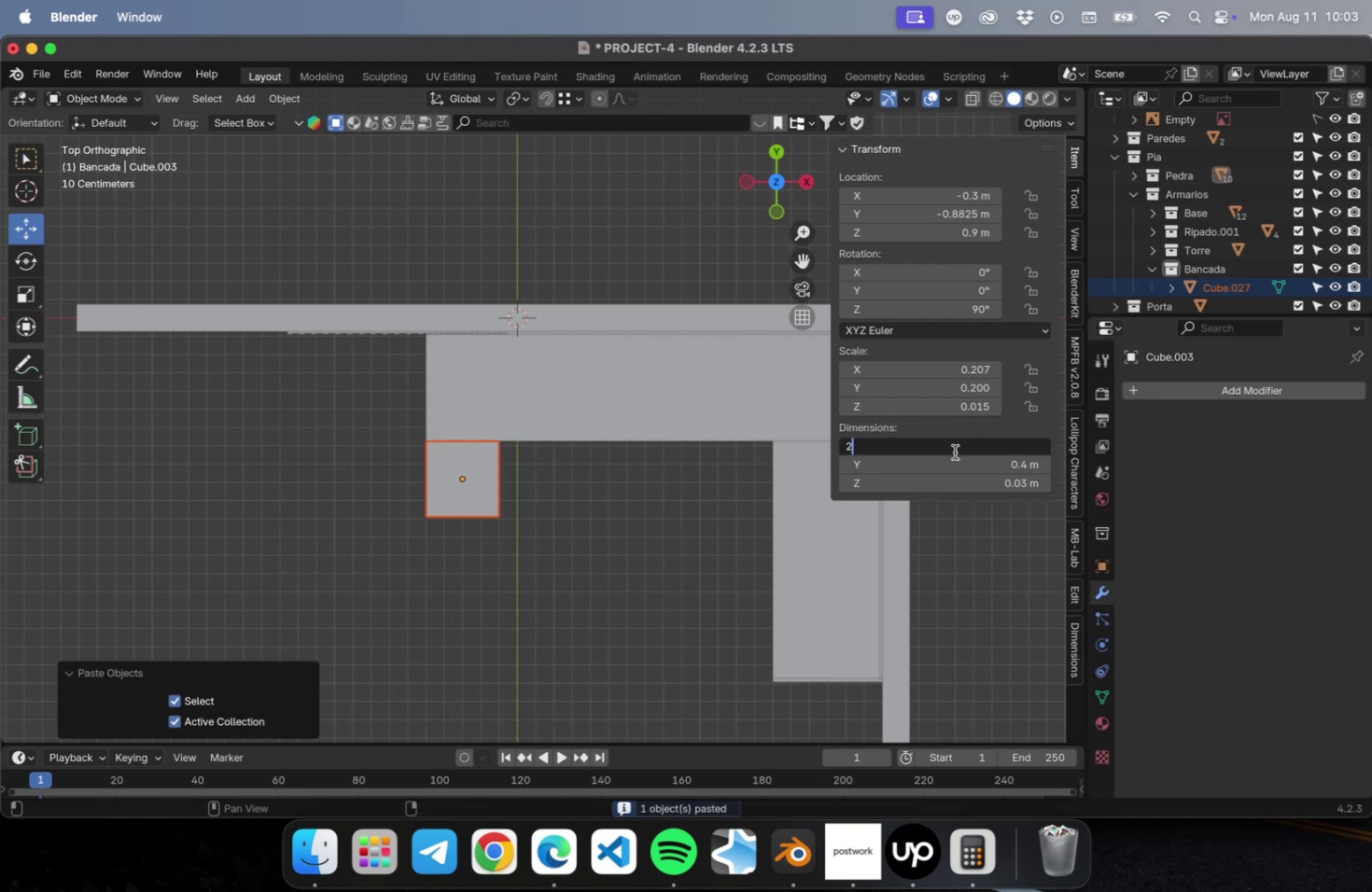 
key(Tab)
 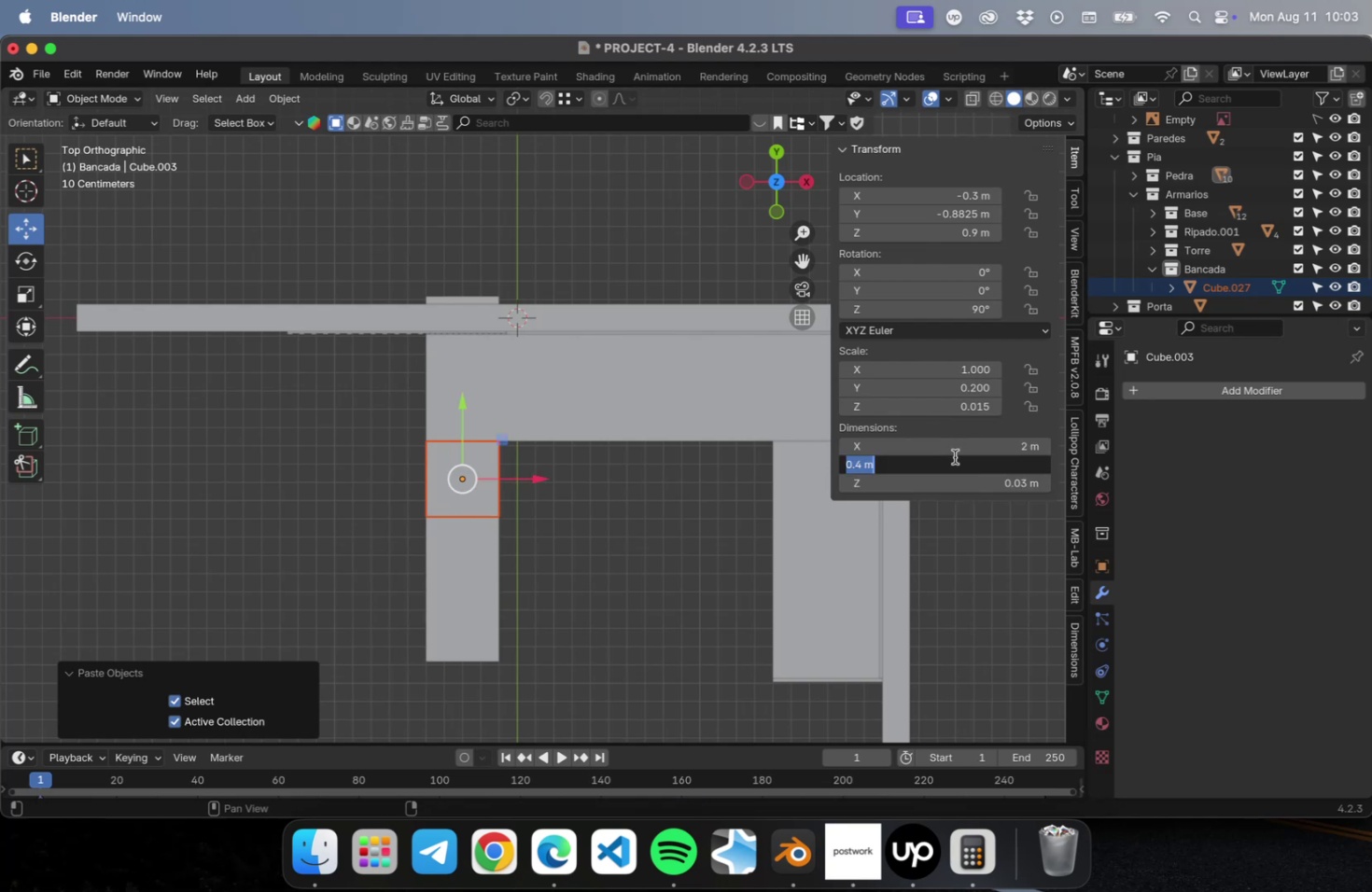 
key(Period)
 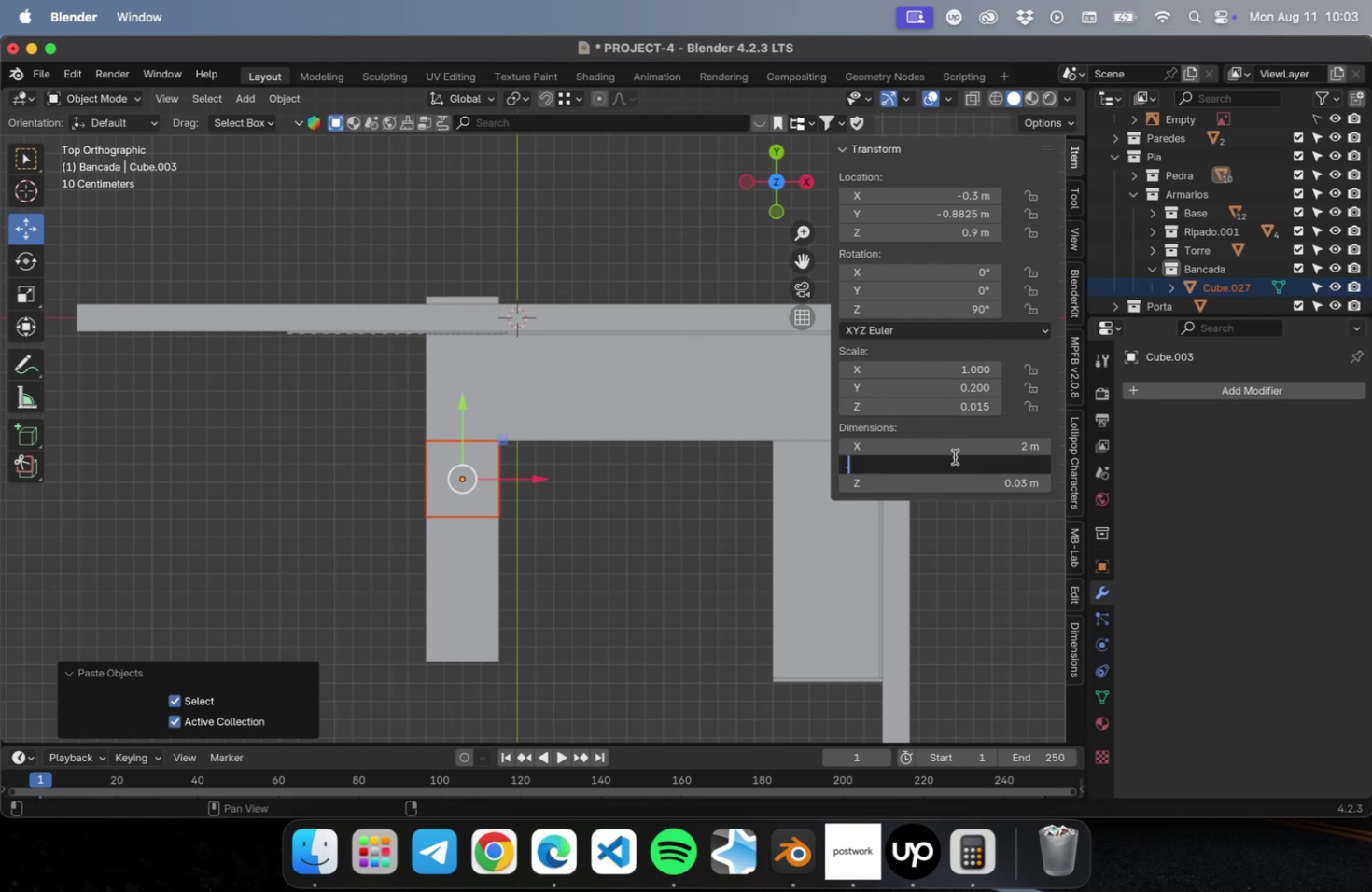 
key(7)
 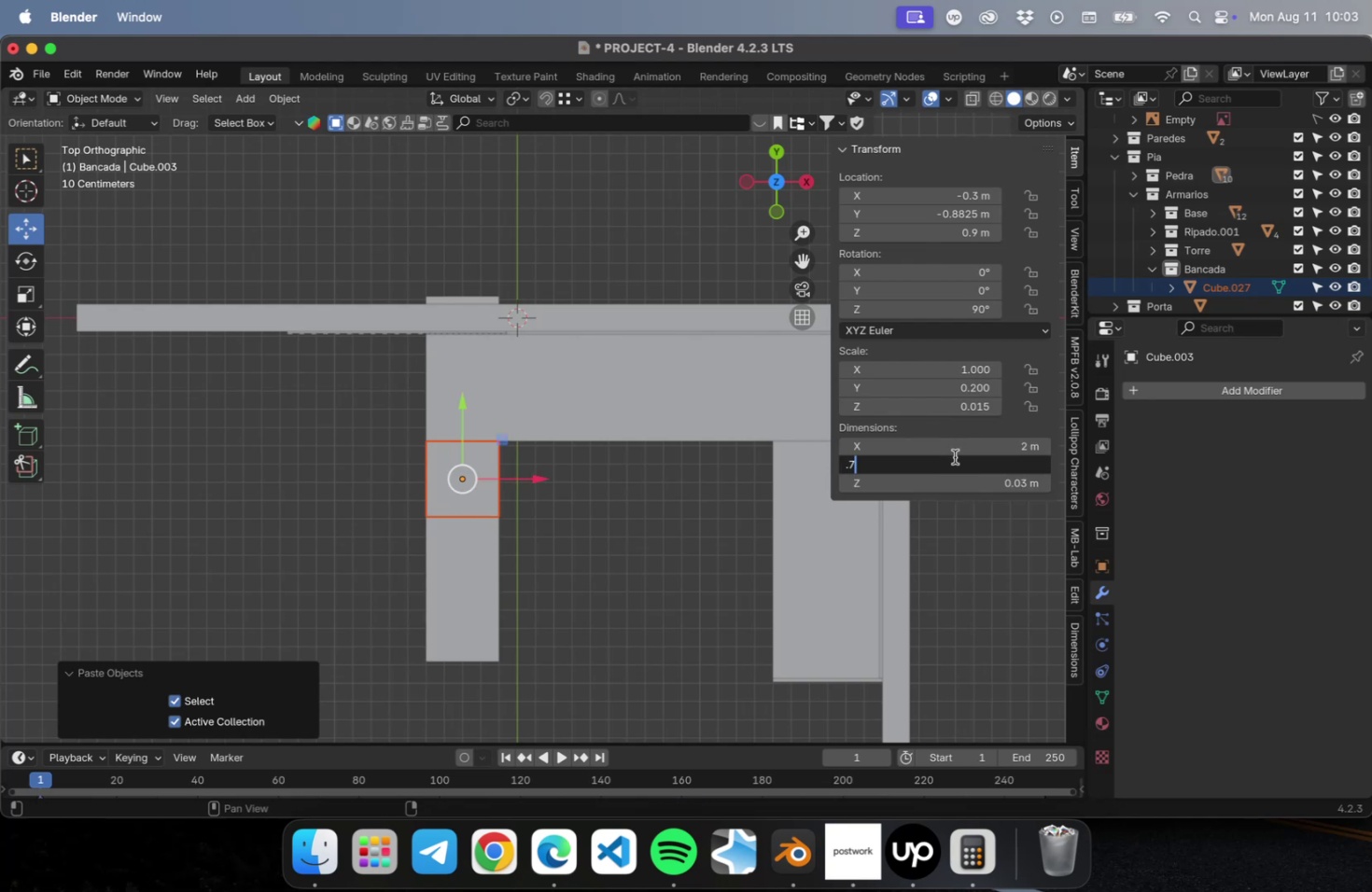 
key(Enter)
 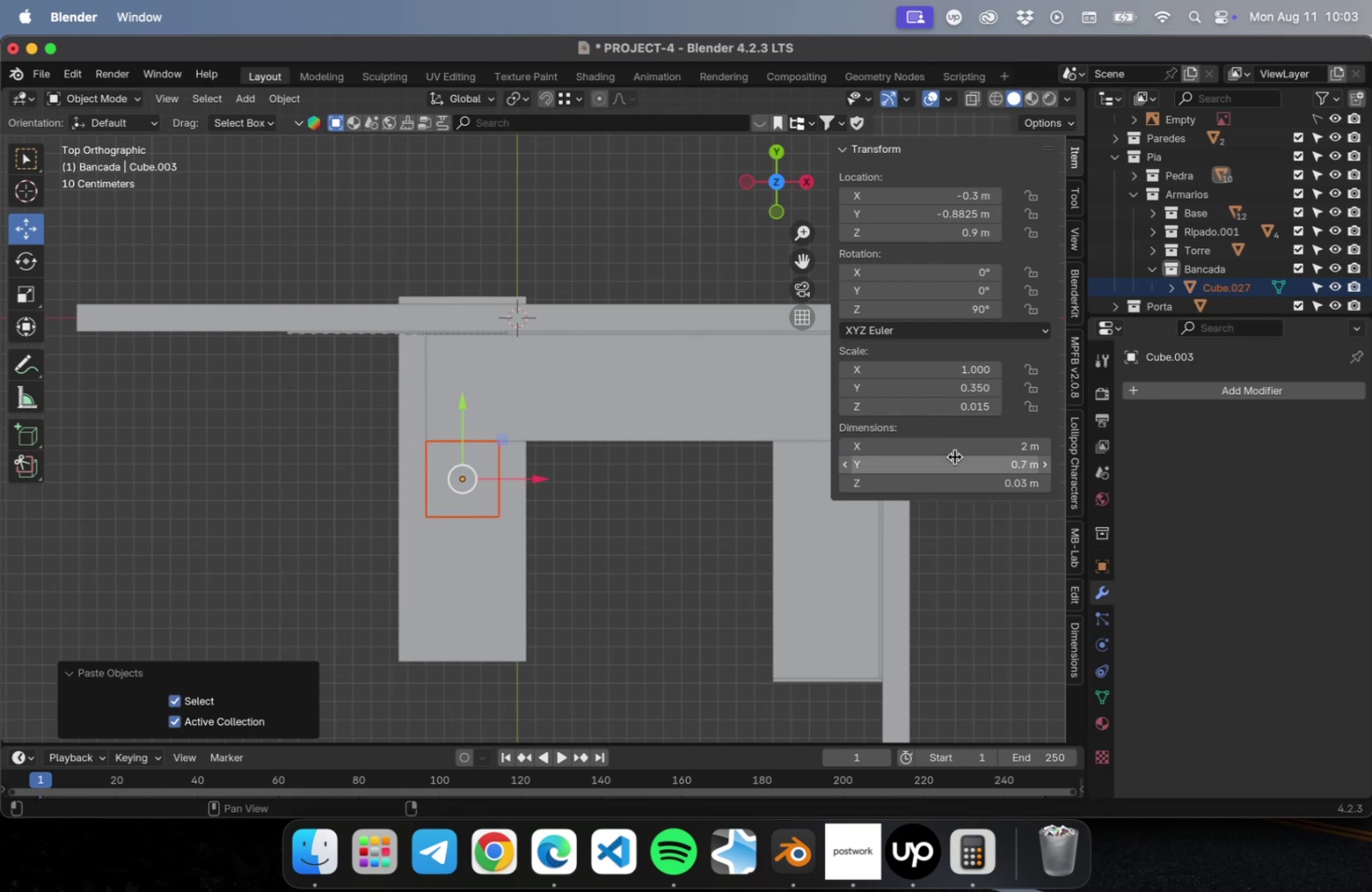 
scroll: coordinate [684, 449], scroll_direction: up, amount: 2.0
 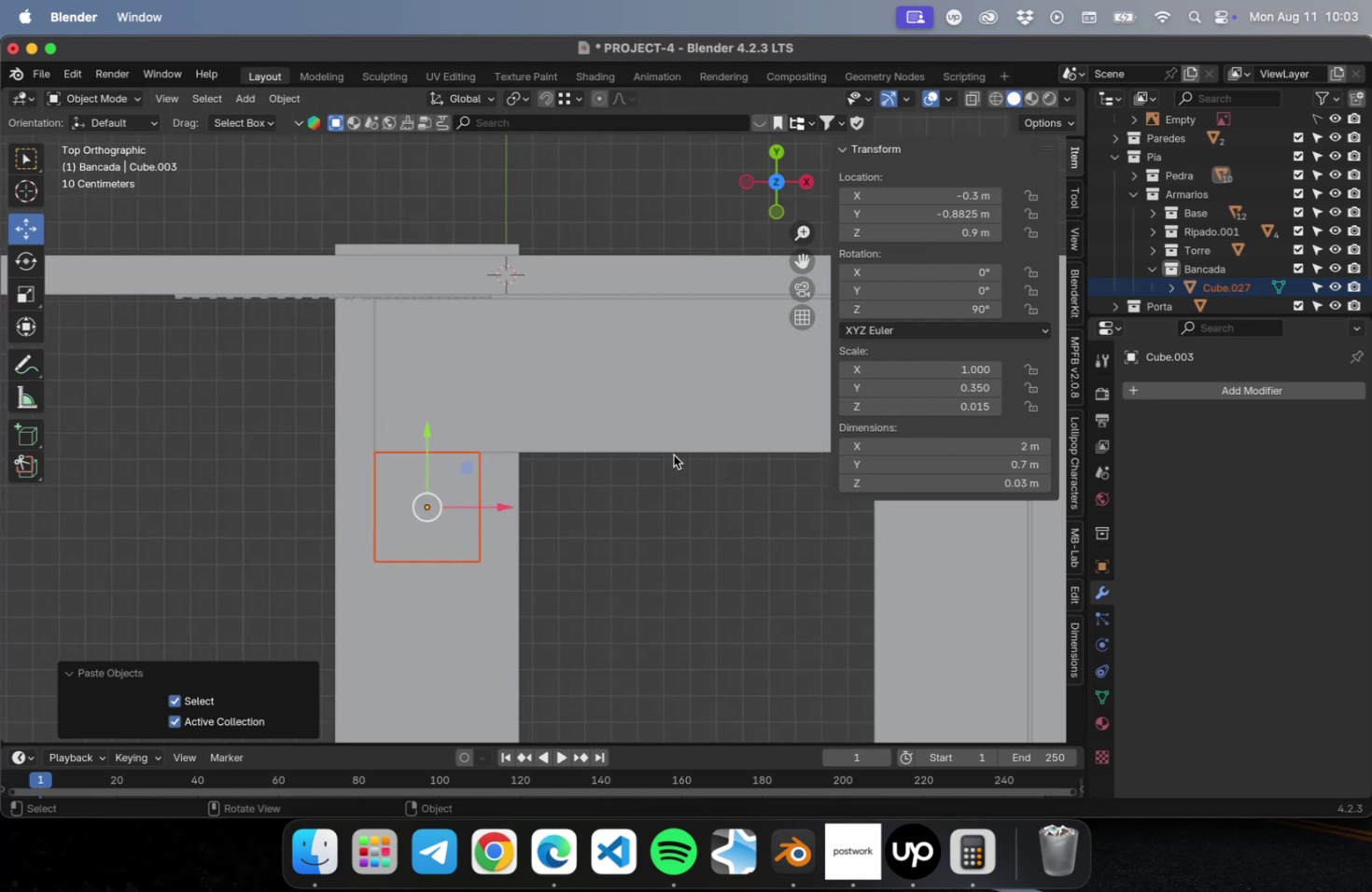 
hold_key(key=ShiftLeft, duration=0.47)
 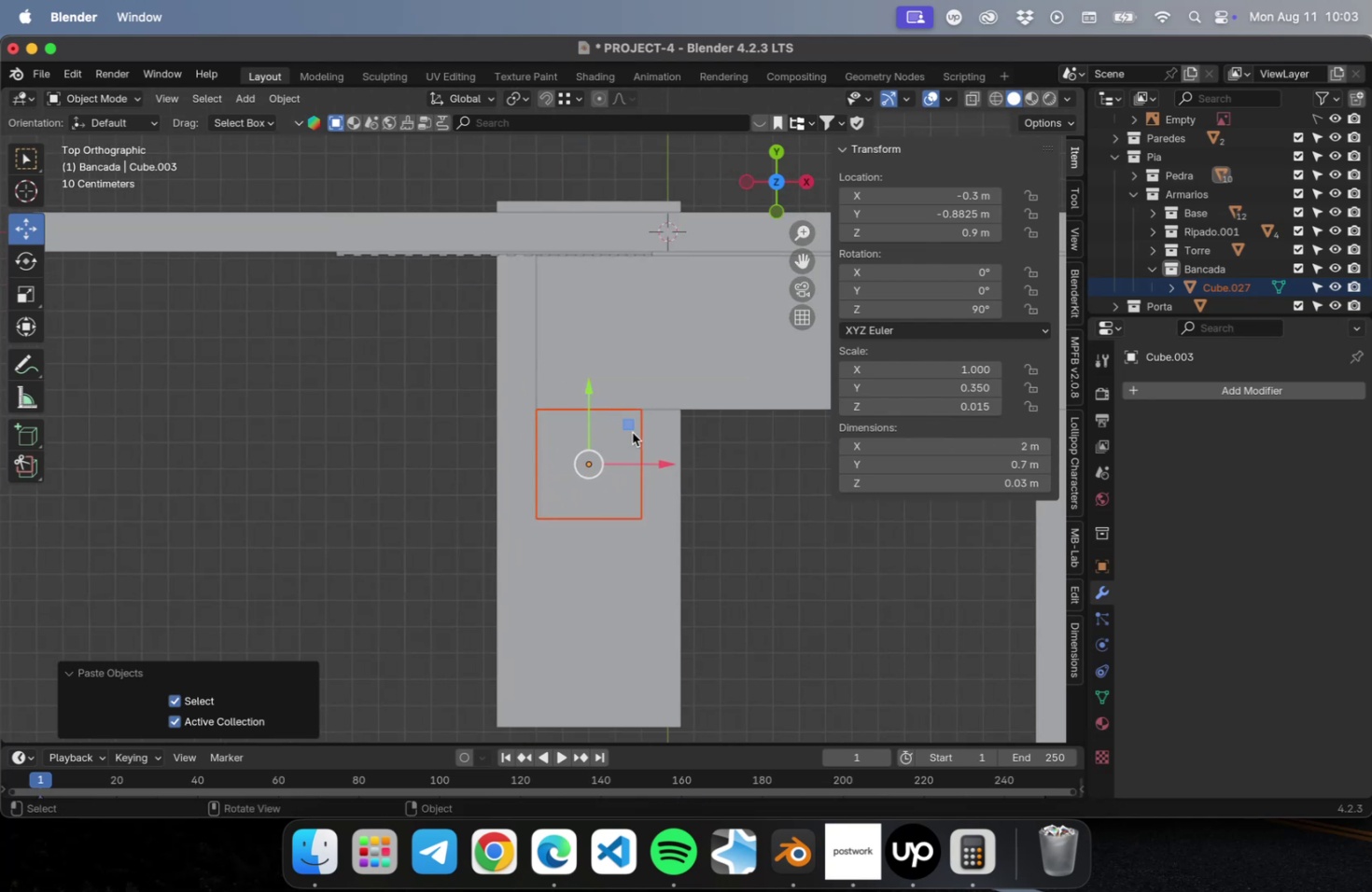 
left_click_drag(start_coordinate=[630, 425], to_coordinate=[583, 541])
 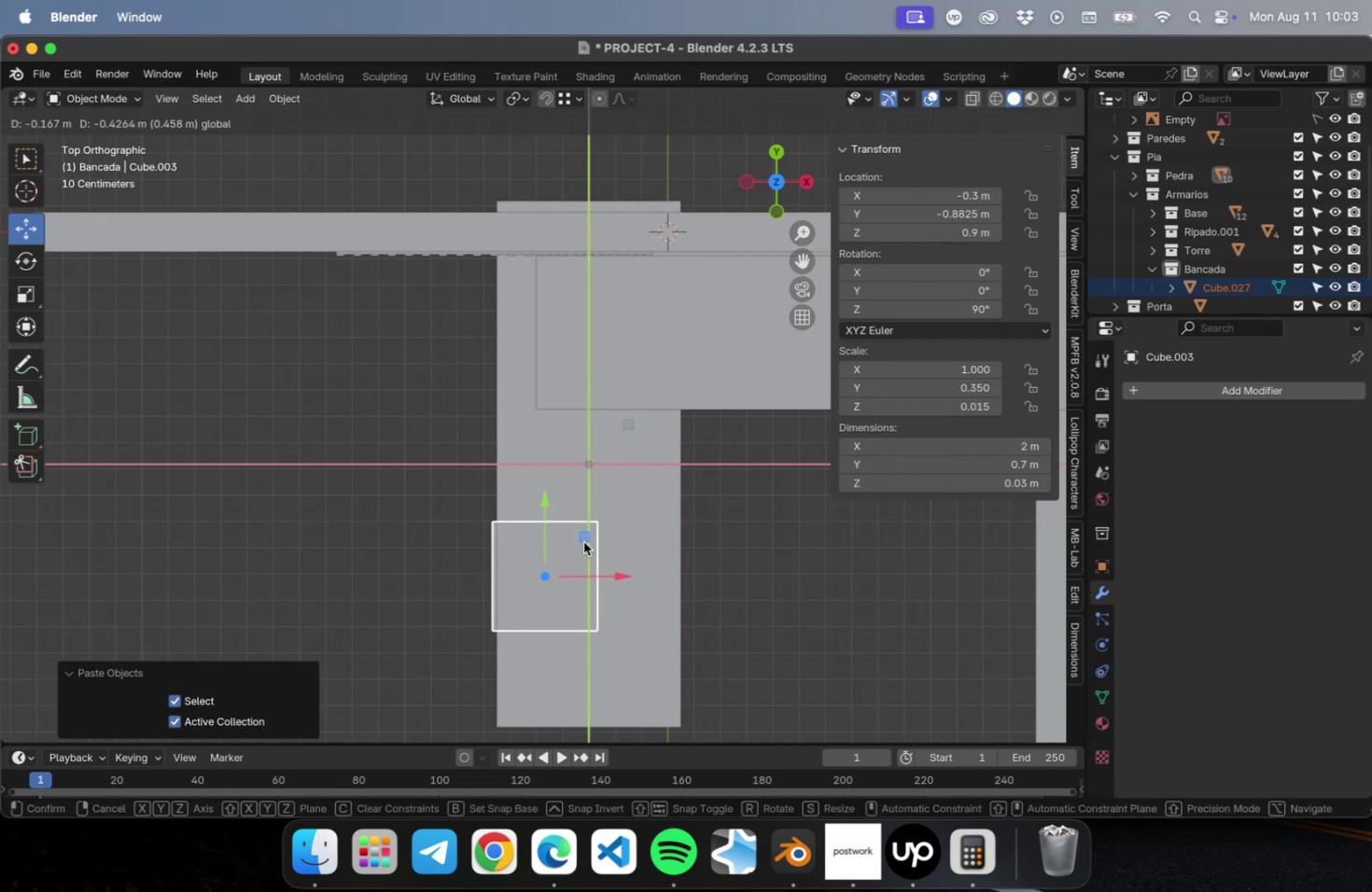 
key(Meta+CommandLeft)
 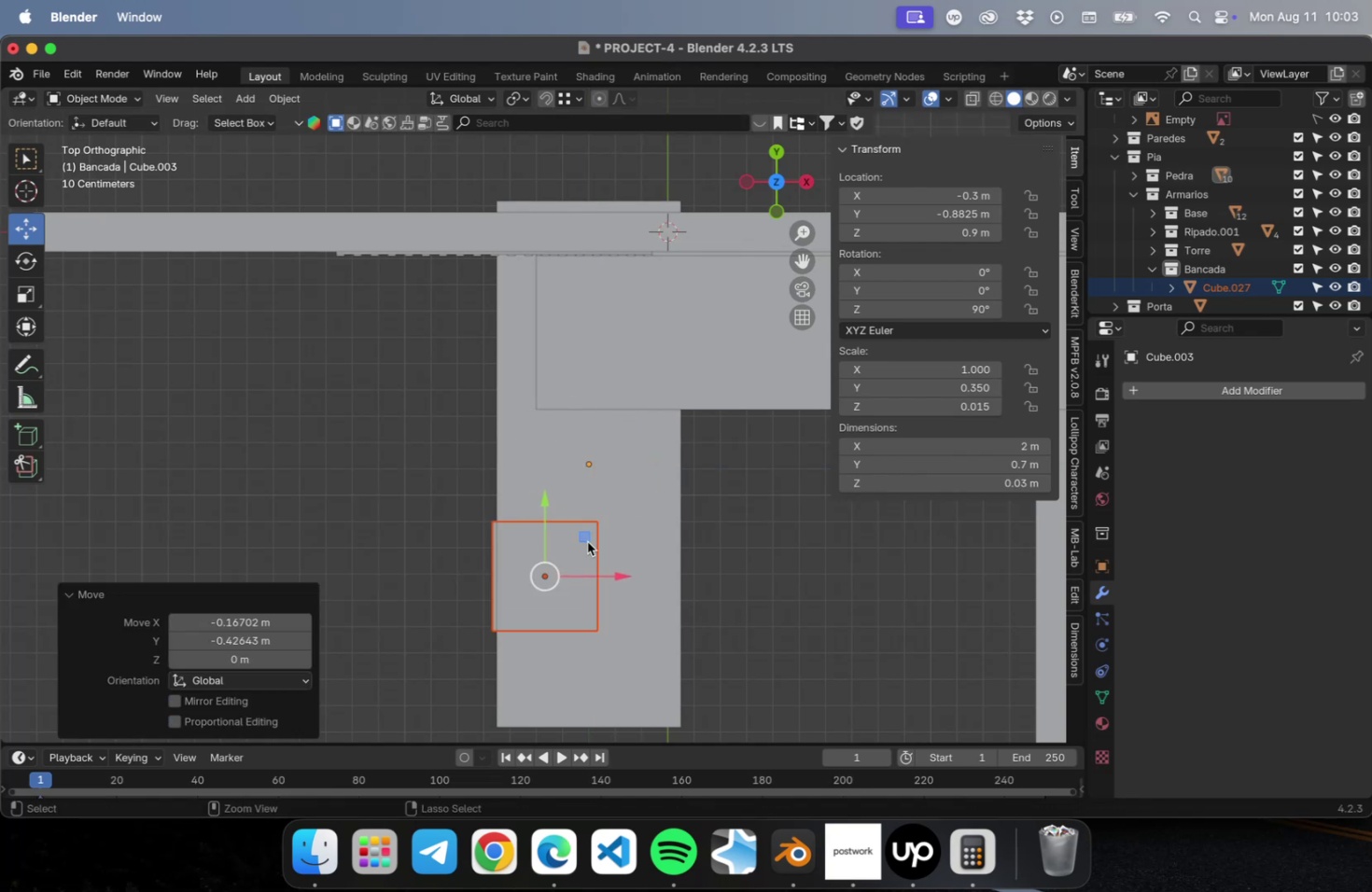 
key(Meta+Z)
 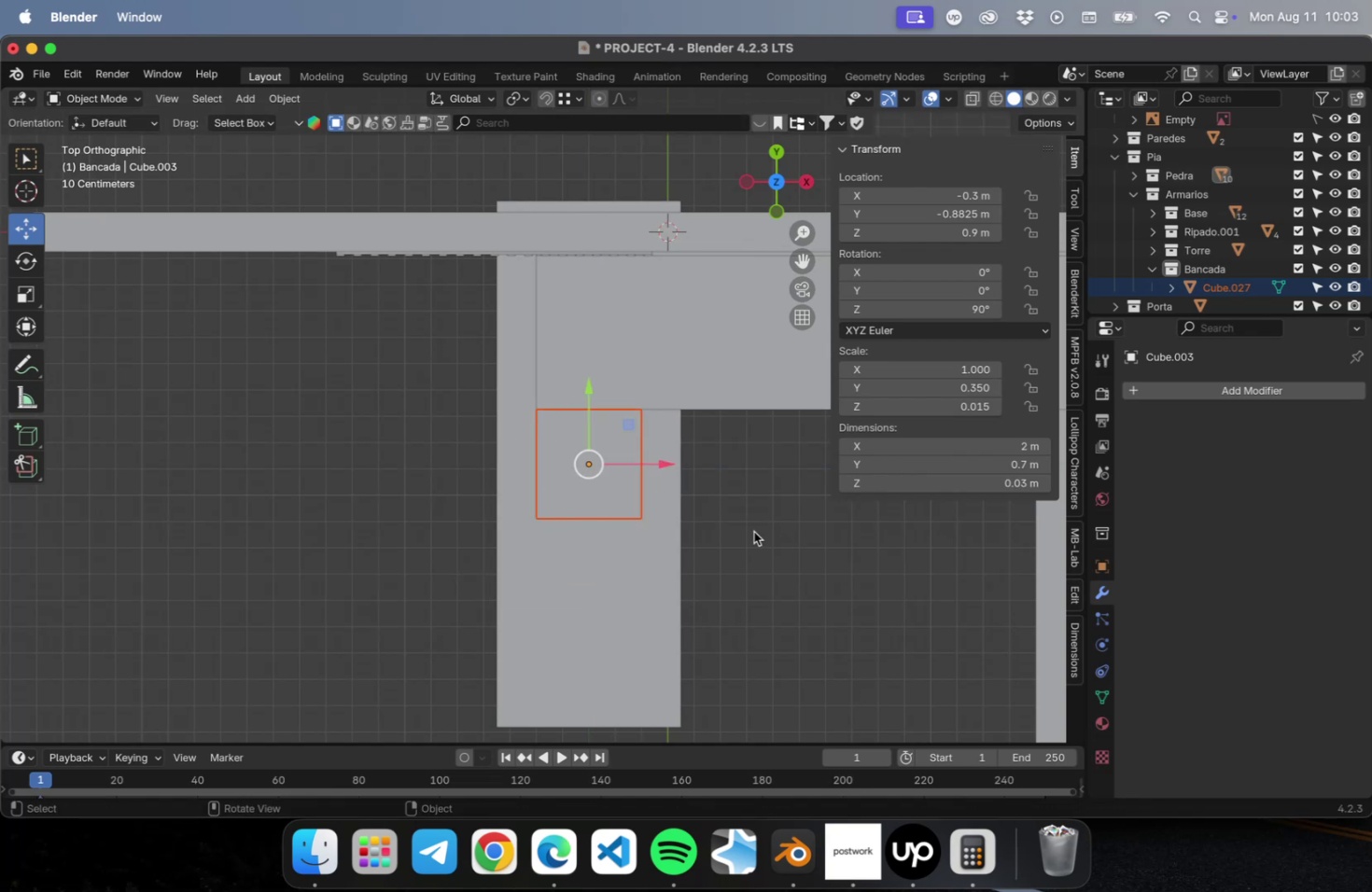 
double_click([630, 575])
 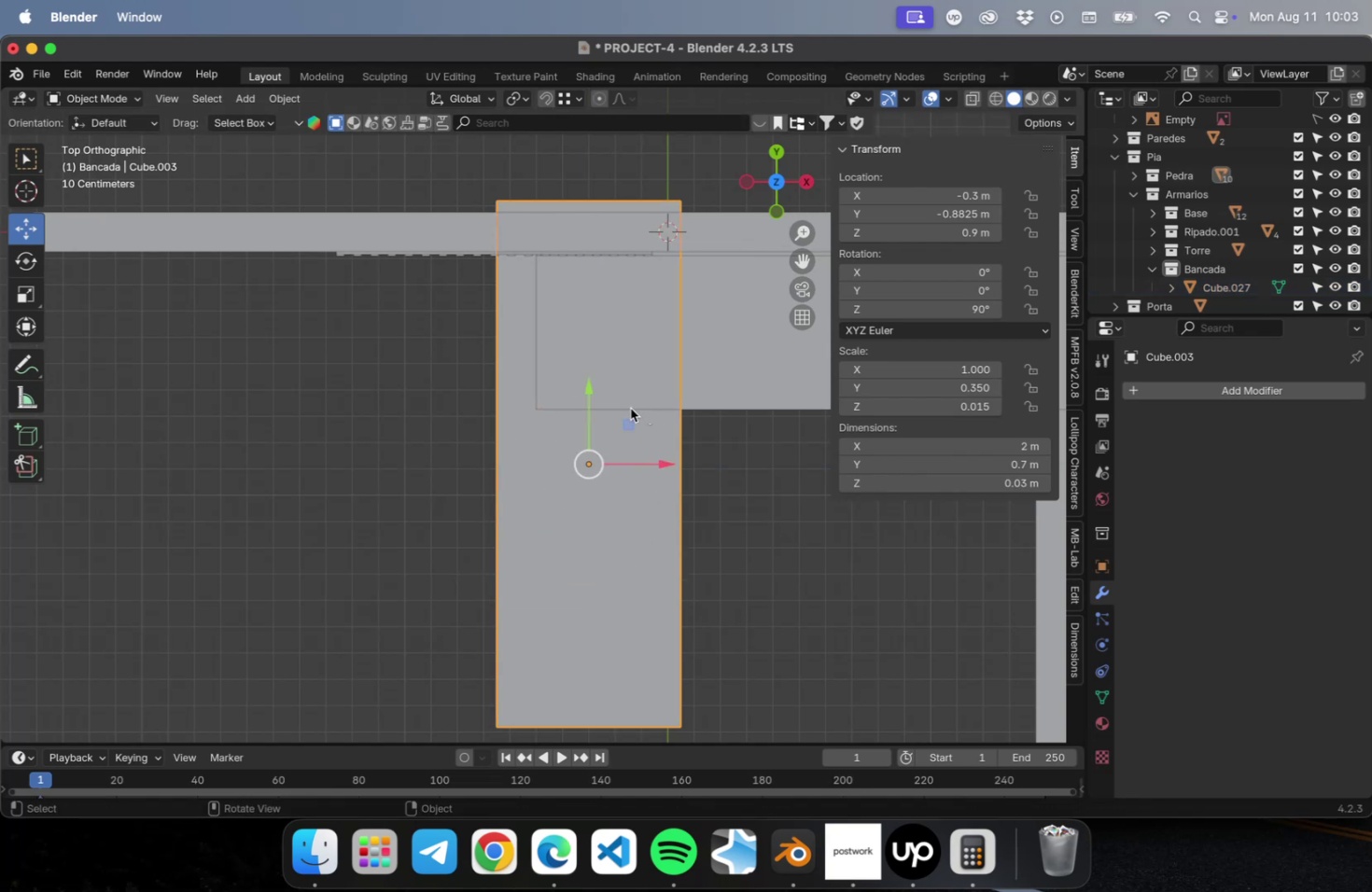 
left_click_drag(start_coordinate=[623, 420], to_coordinate=[580, 483])
 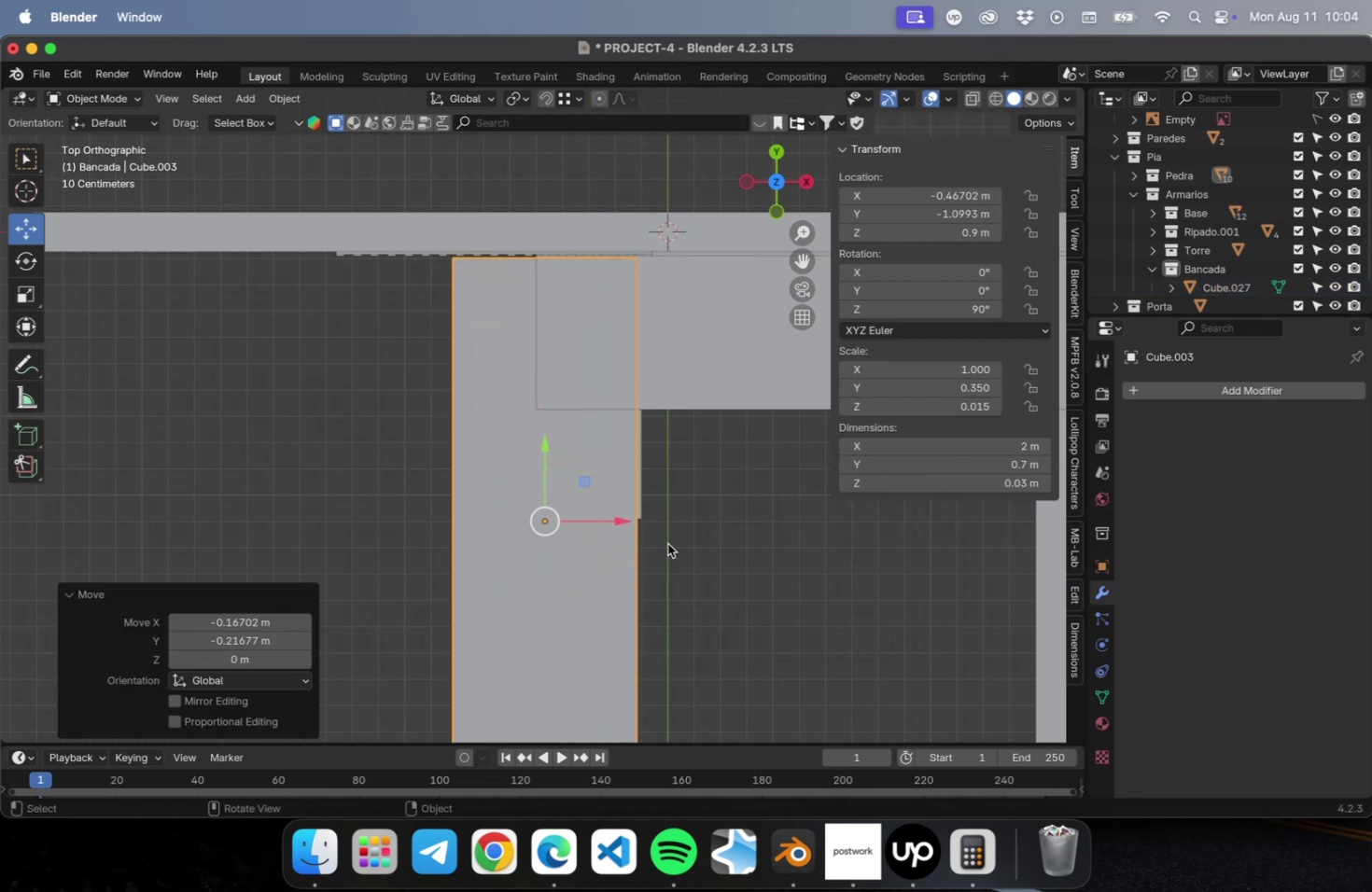 
scroll: coordinate [664, 540], scroll_direction: up, amount: 8.0
 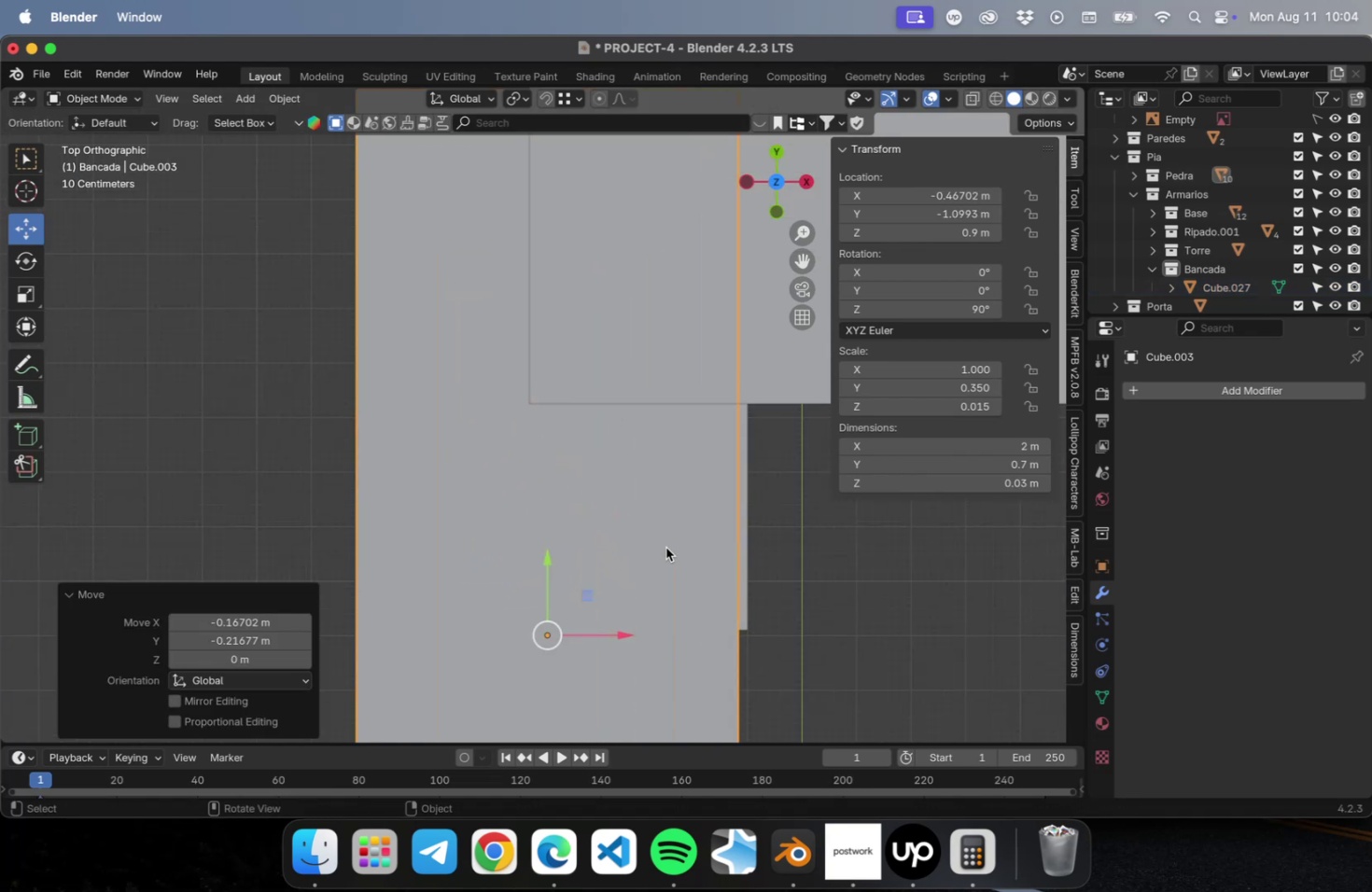 
key(Shift+ShiftLeft)
 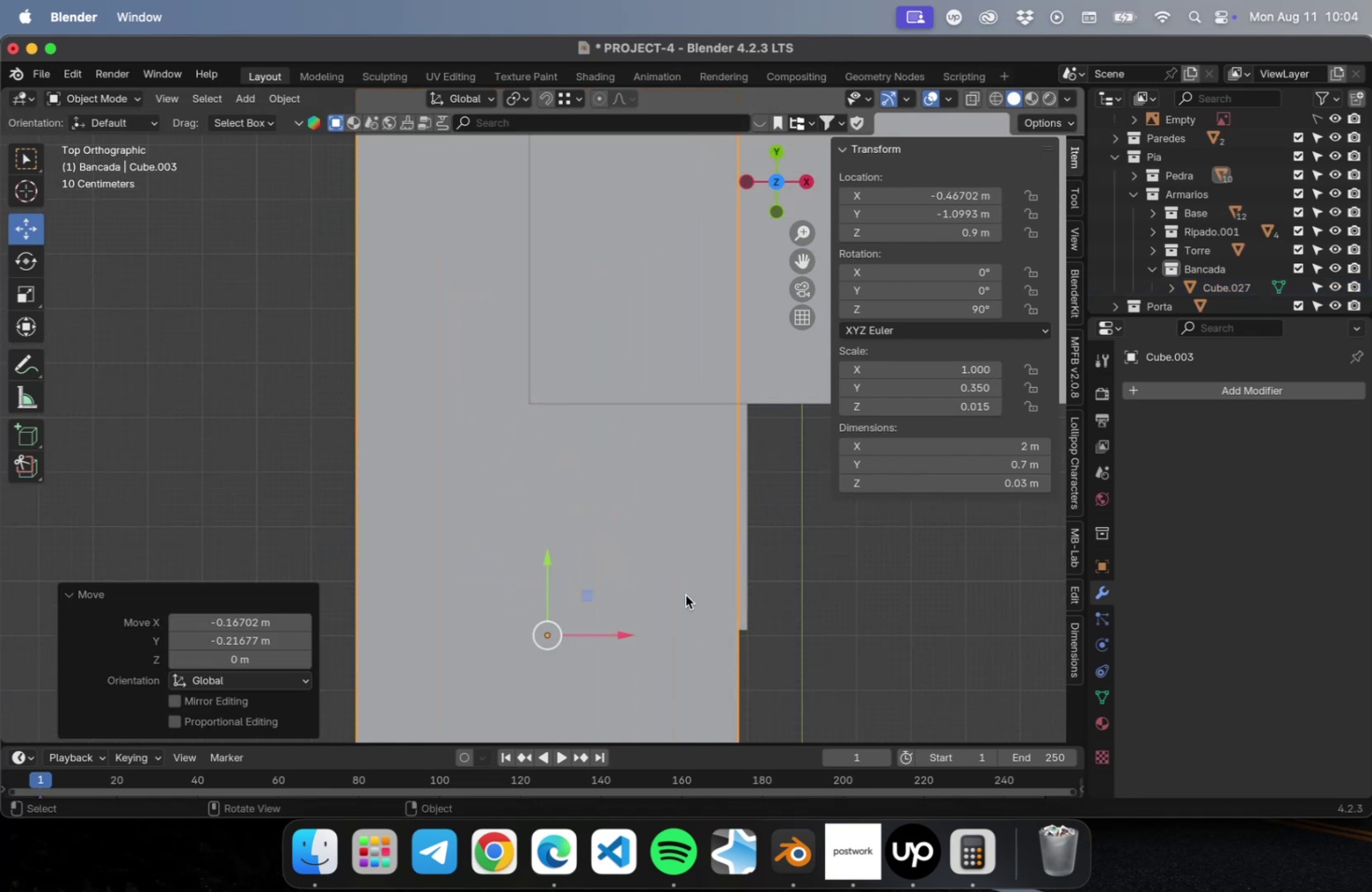 
hold_key(key=ShiftLeft, duration=0.63)
 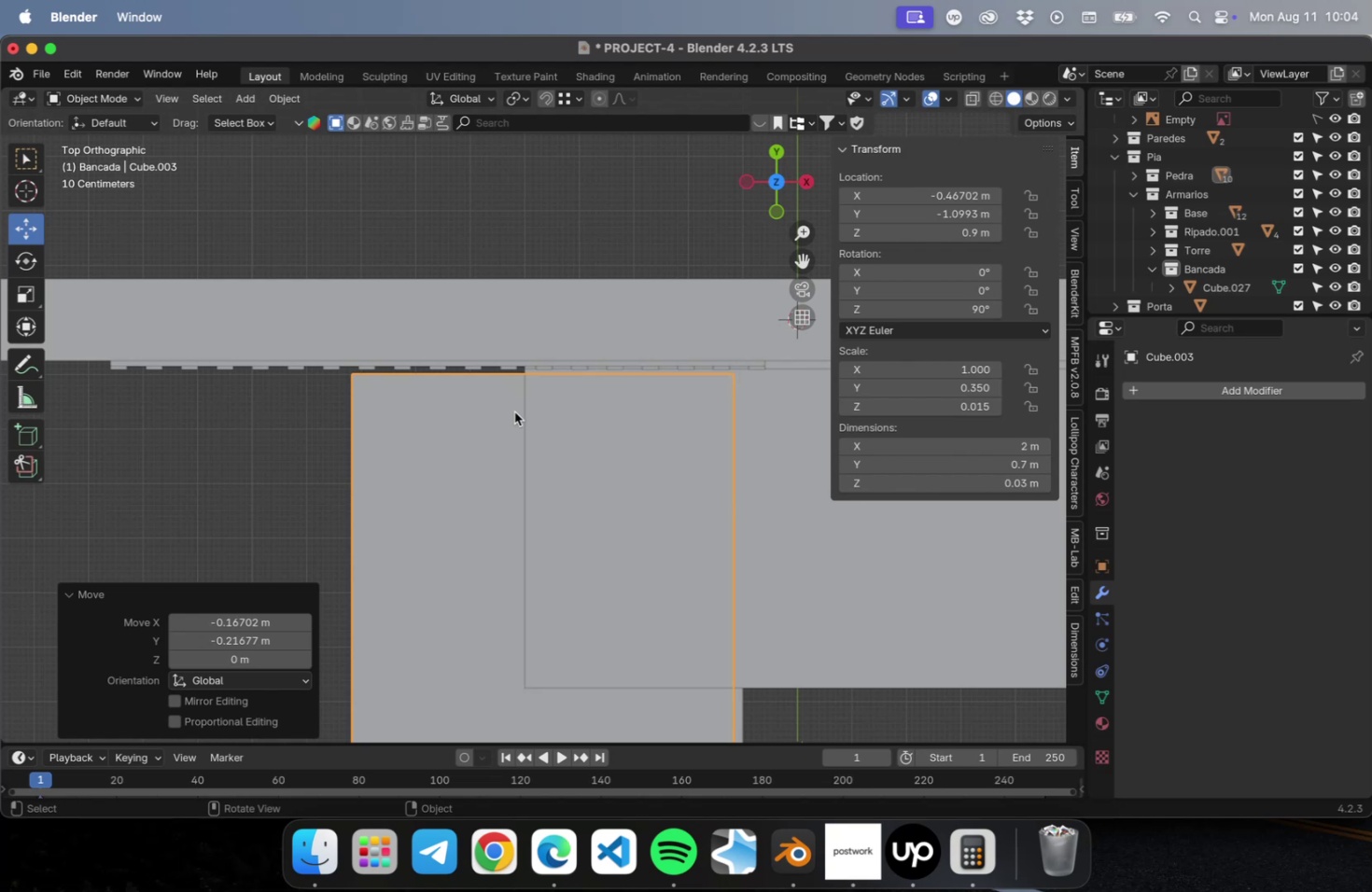 
scroll: coordinate [516, 407], scroll_direction: up, amount: 21.0
 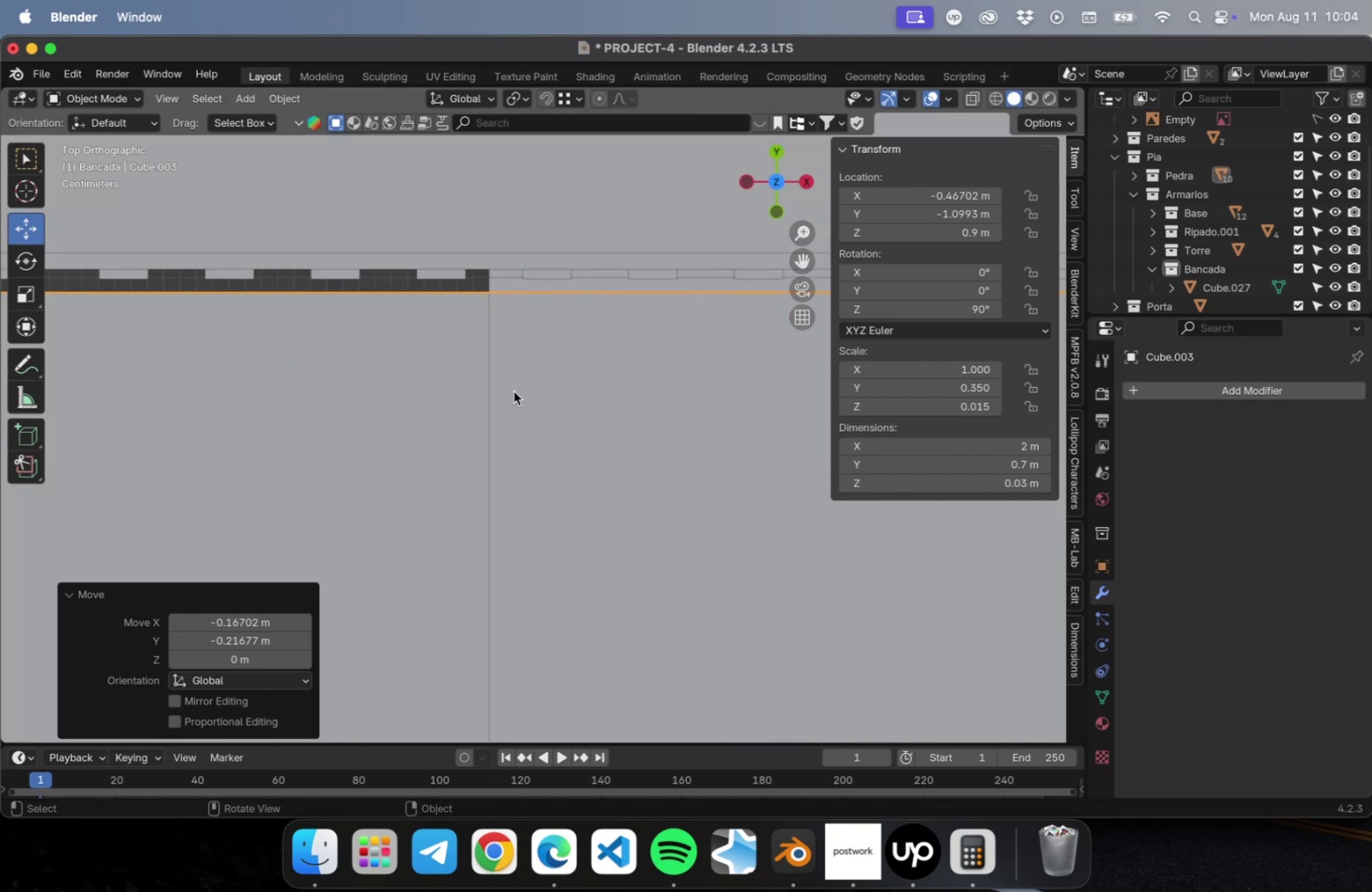 
hold_key(key=ShiftLeft, duration=0.36)
 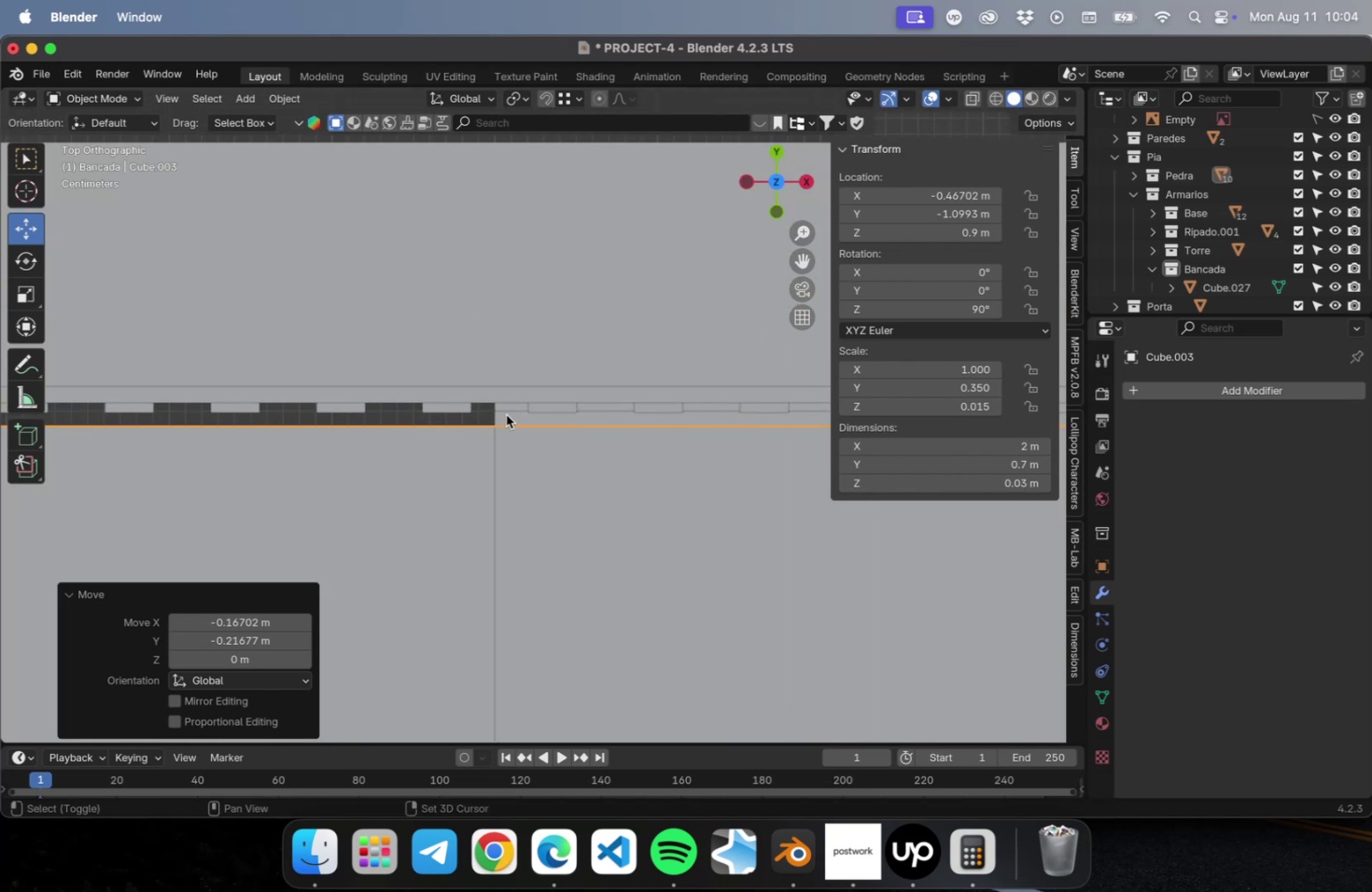 
scroll: coordinate [507, 413], scroll_direction: up, amount: 15.0
 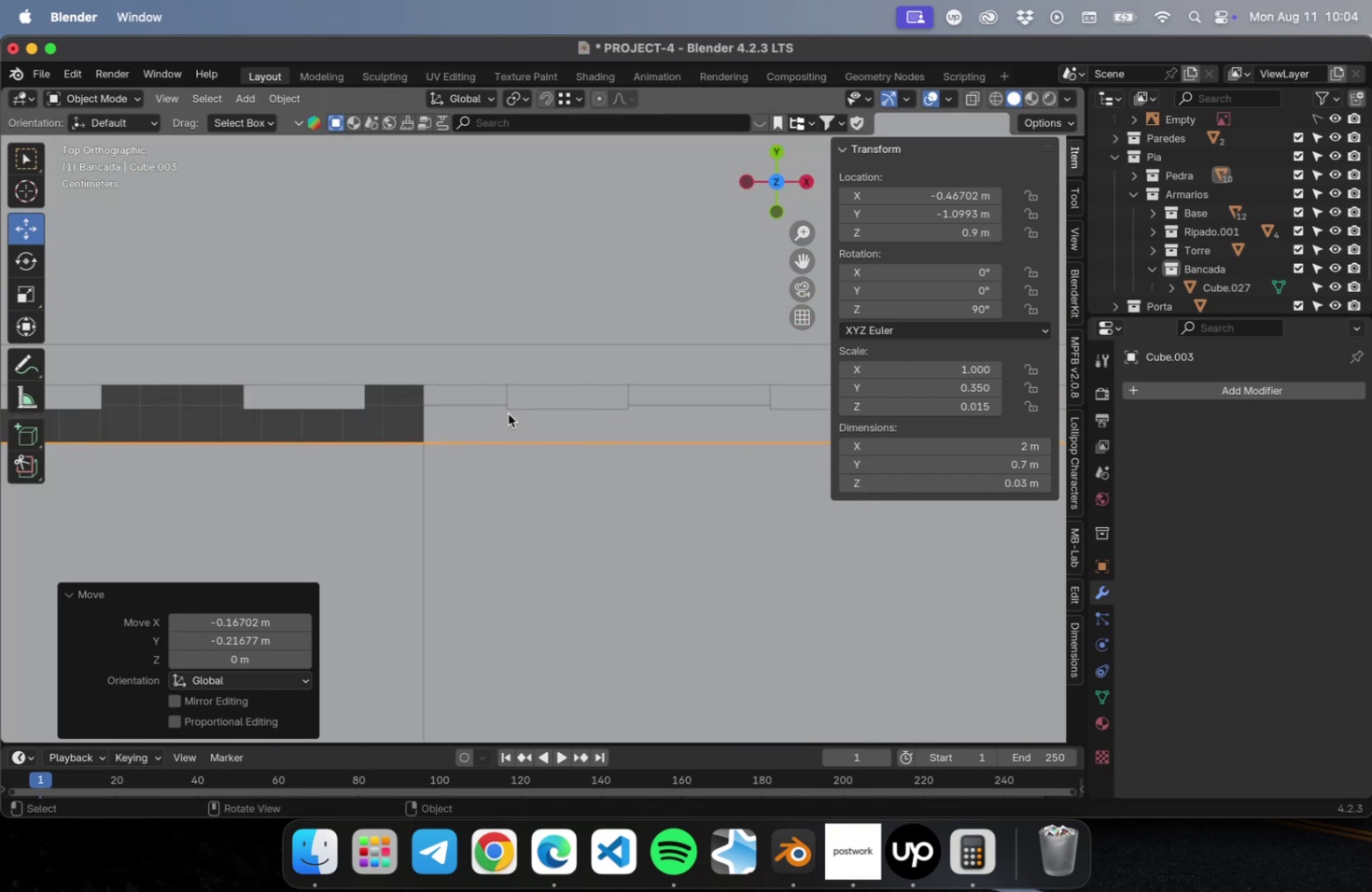 
hold_key(key=ShiftLeft, duration=0.45)
 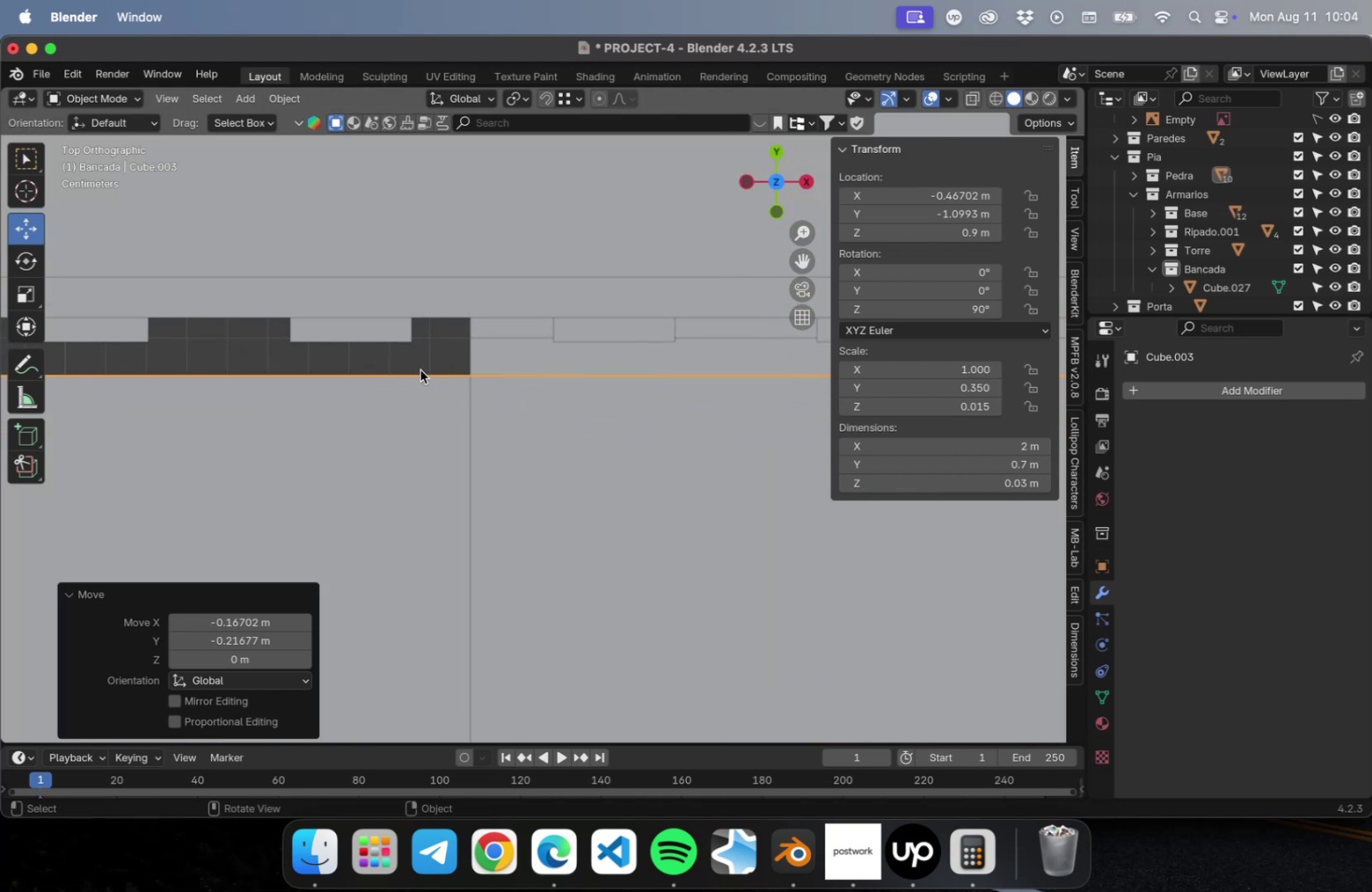 
type(gy)
 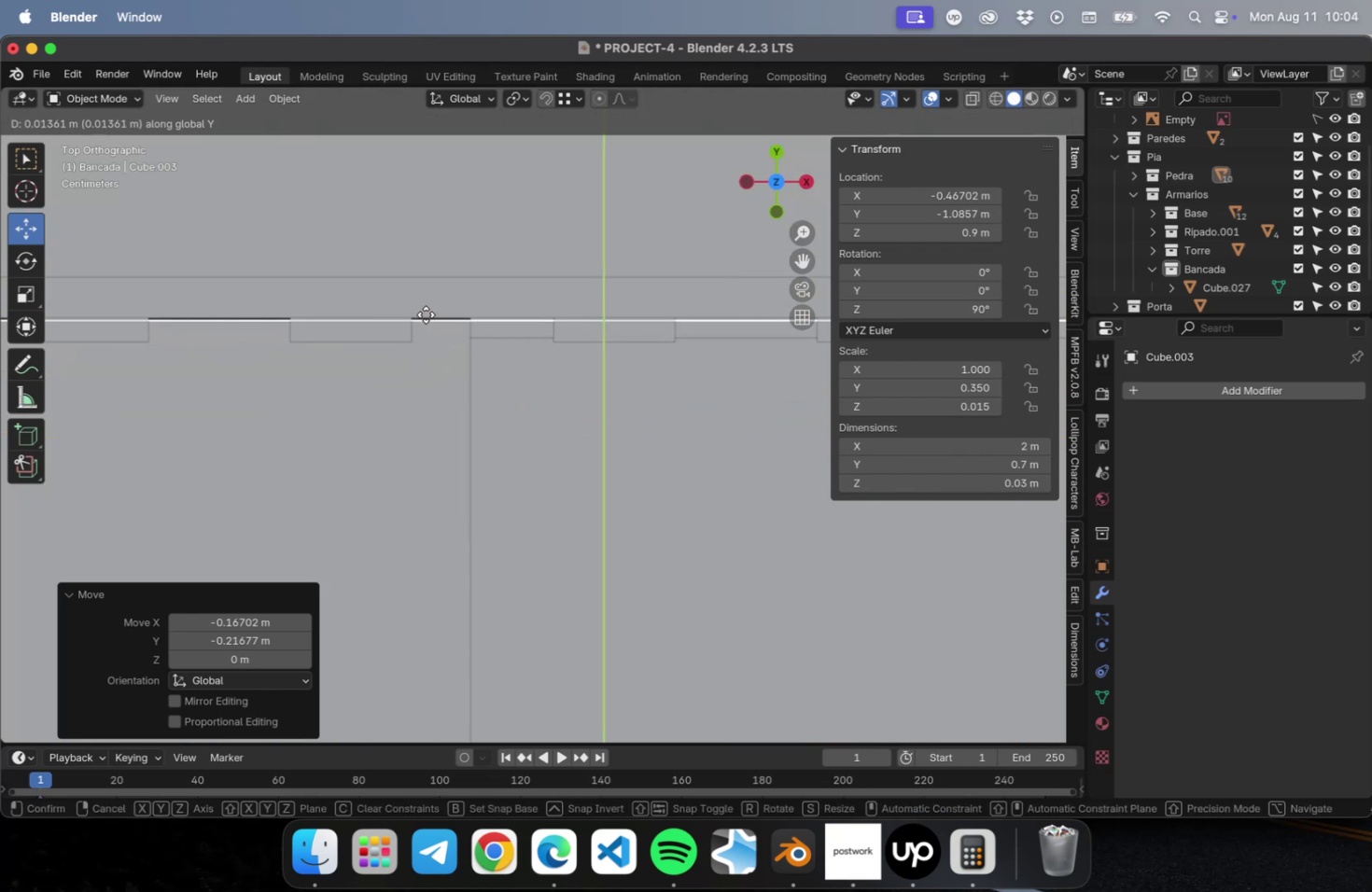 
left_click([427, 313])
 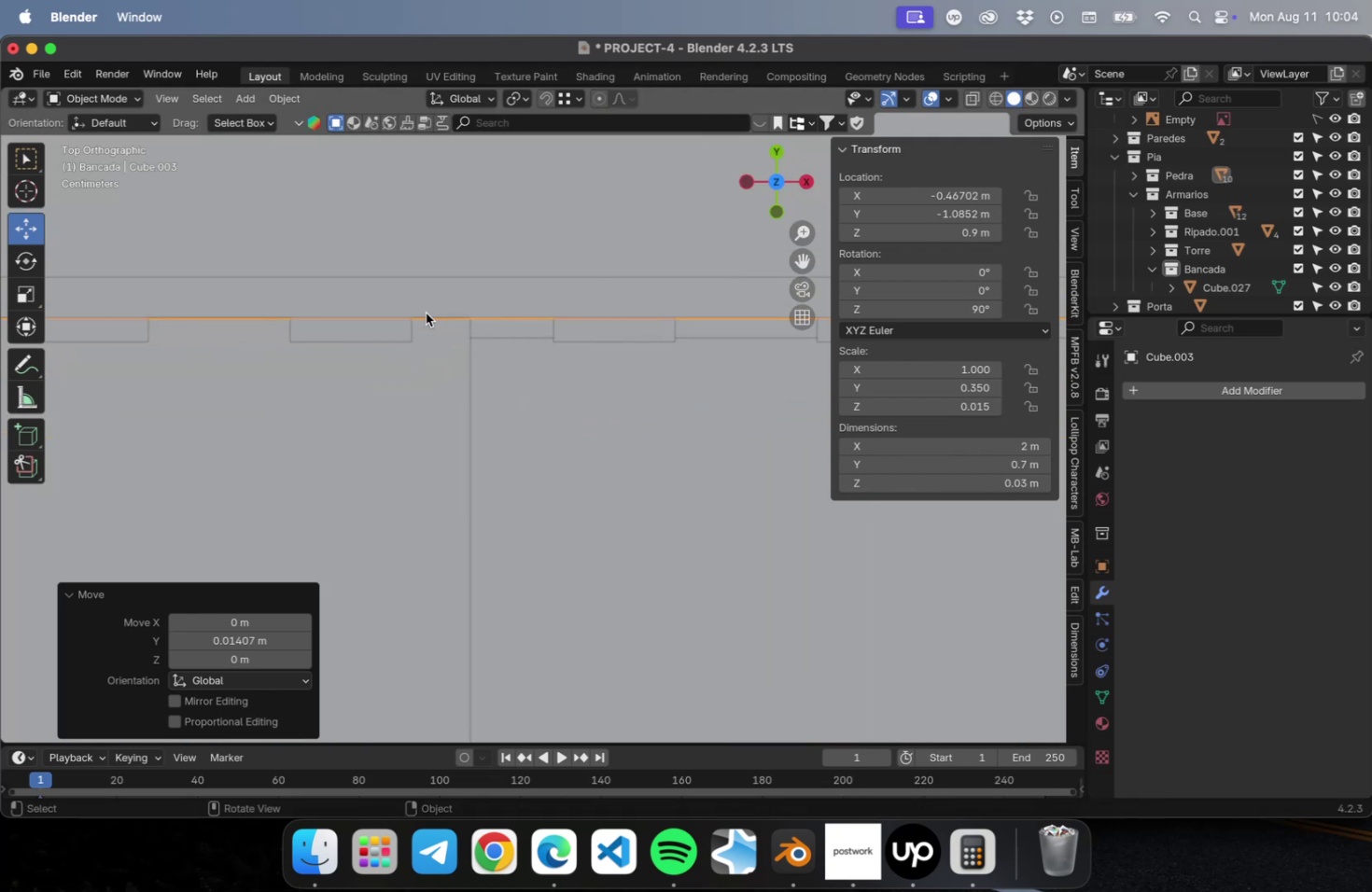 
scroll: coordinate [454, 484], scroll_direction: down, amount: 68.0
 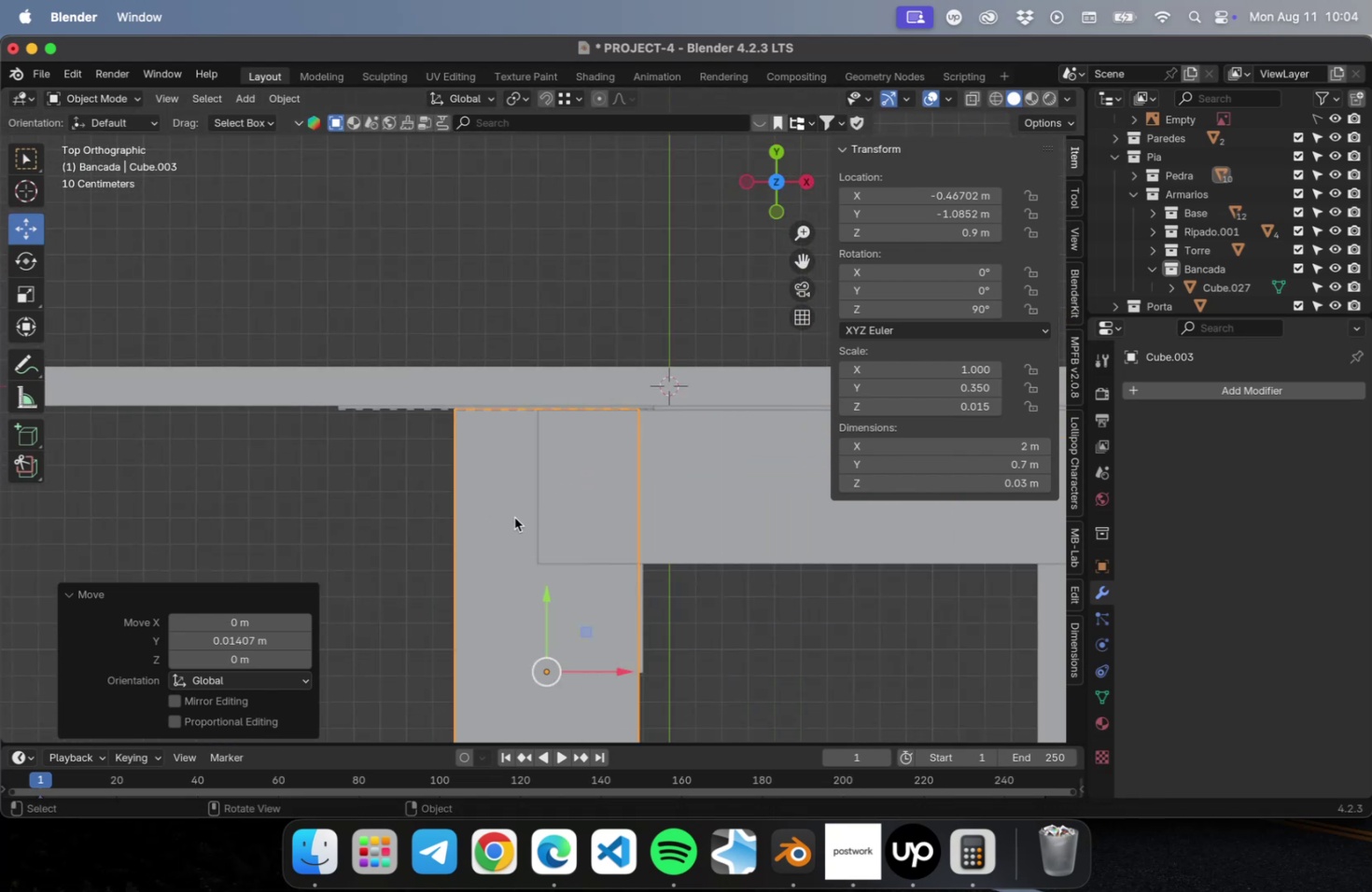 
hold_key(key=ShiftLeft, duration=0.38)
 